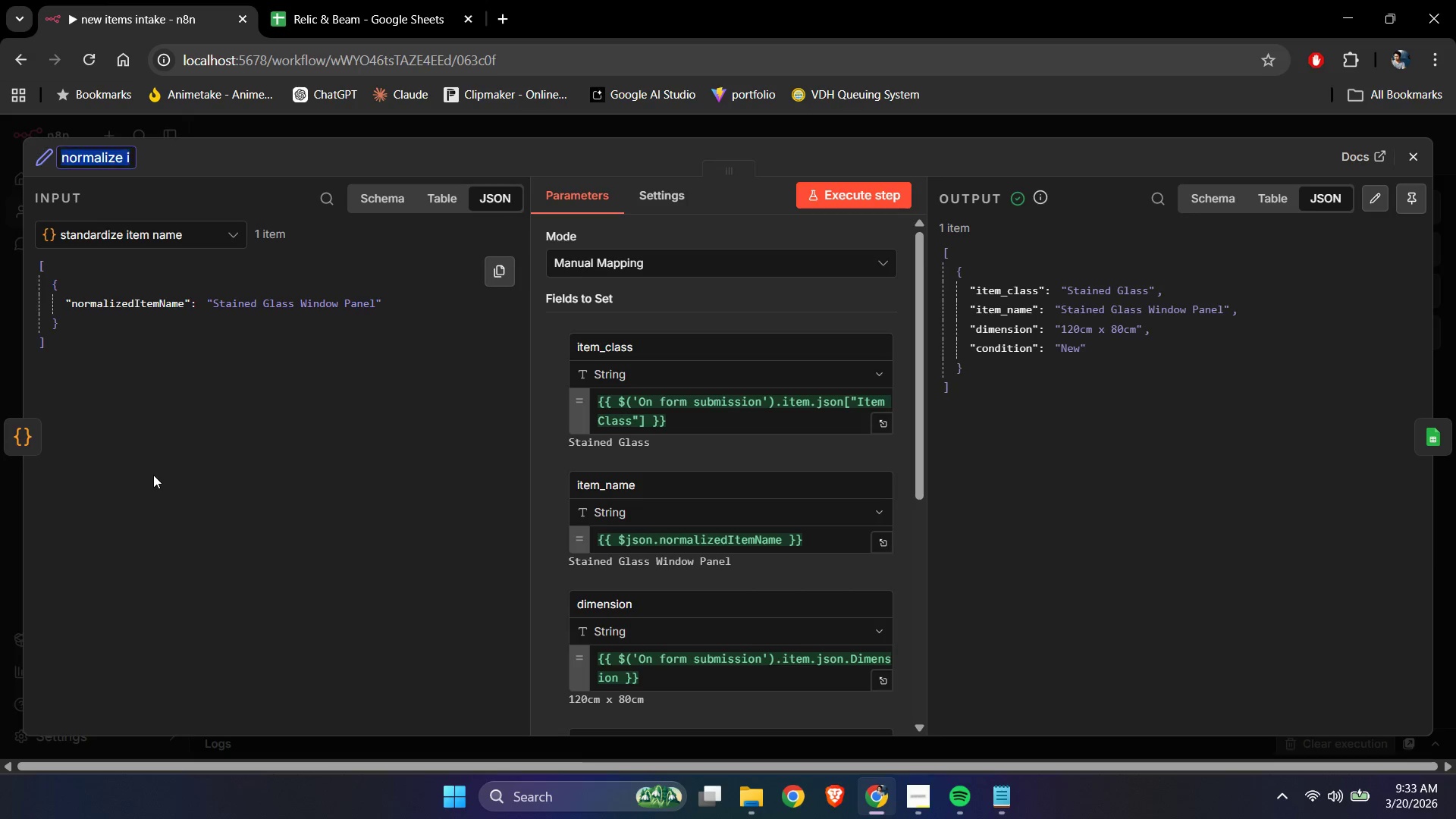 
key(Control+A)
 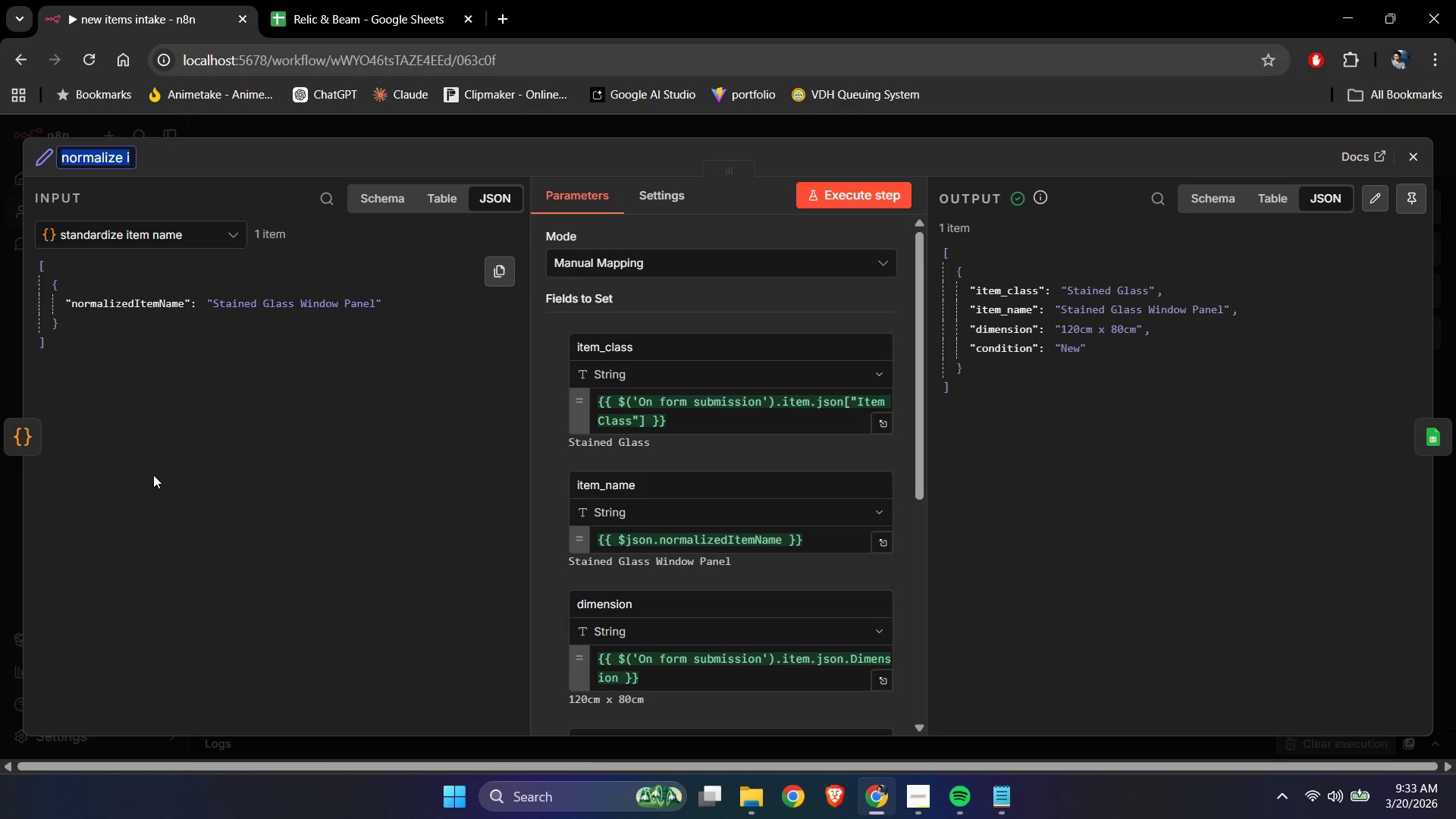 
type(set item )
key(Backspace)
key(Backspace)
key(Backspace)
key(Backspace)
key(Backspace)
type(warehouse variables)
 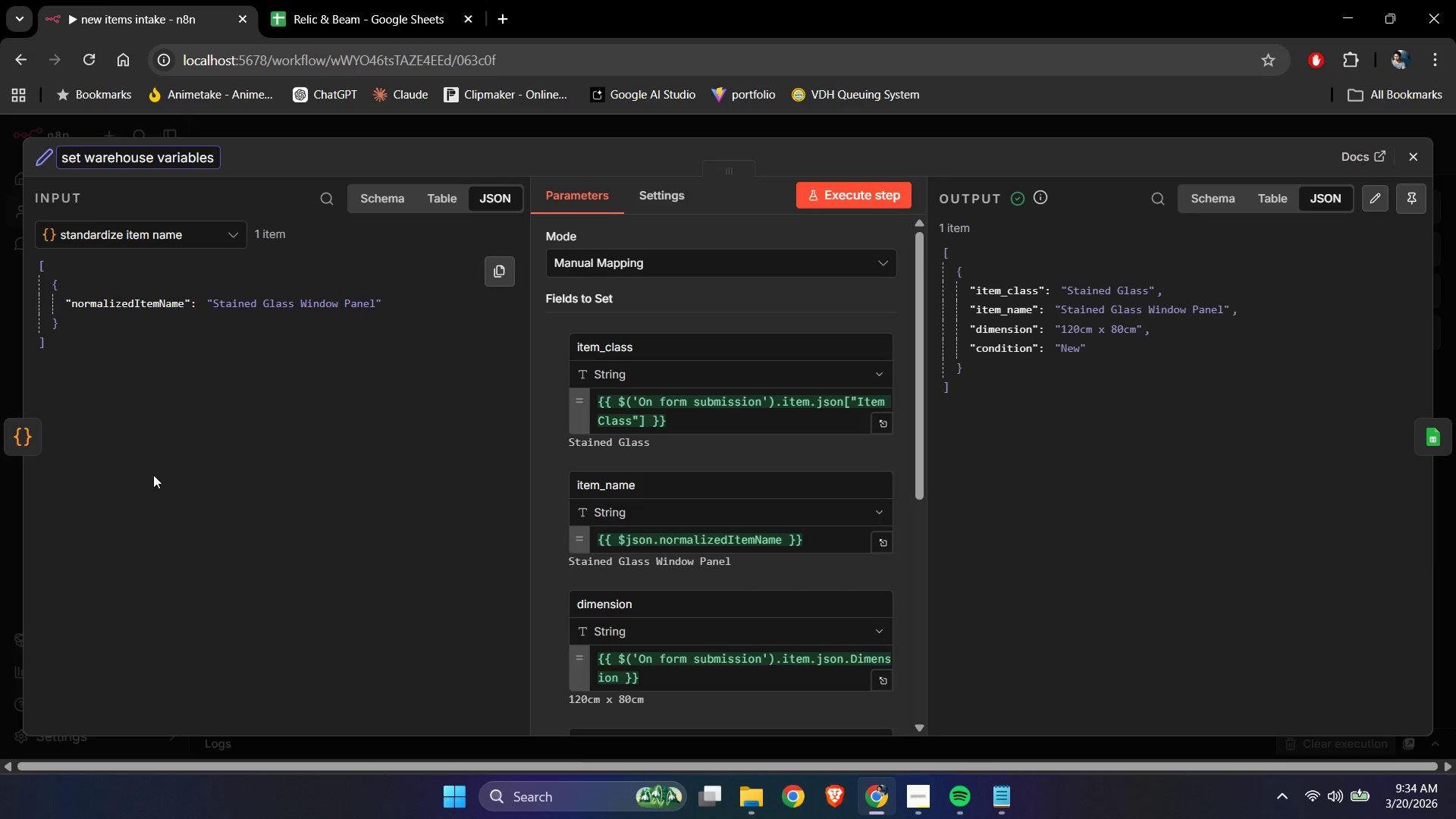 
key(Enter)
 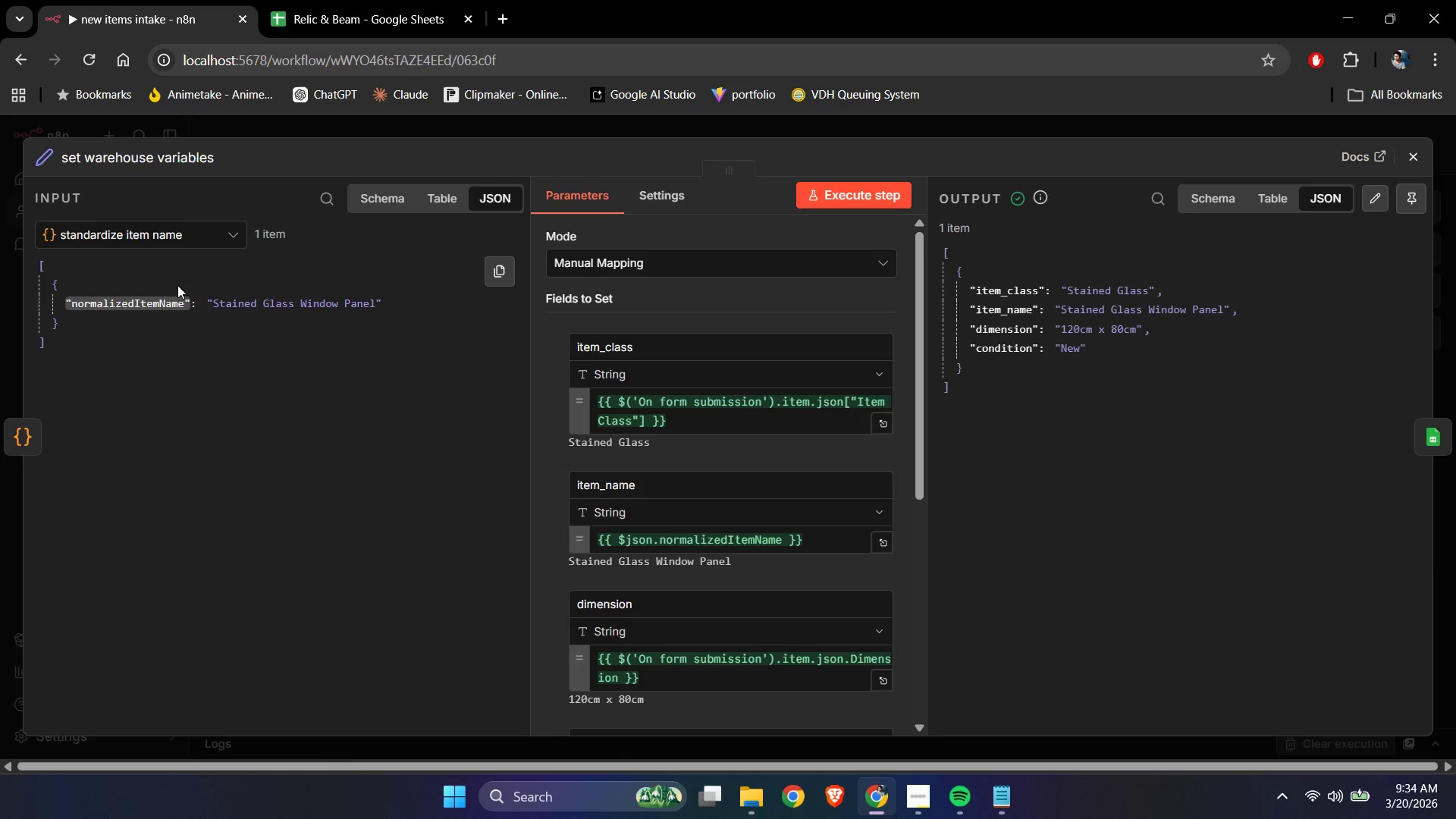 
left_click([190, 160])
 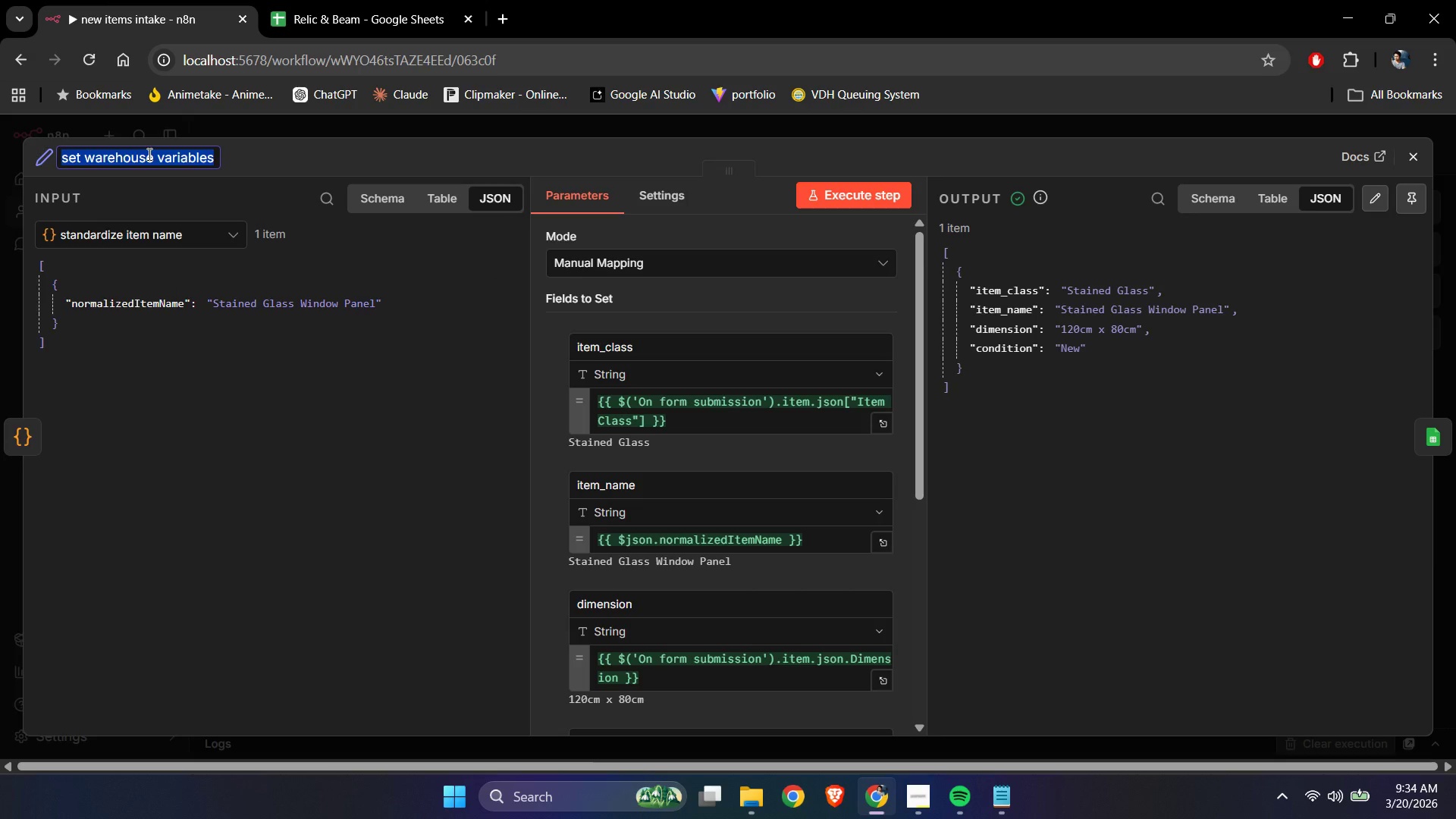 
left_click([148, 154])
 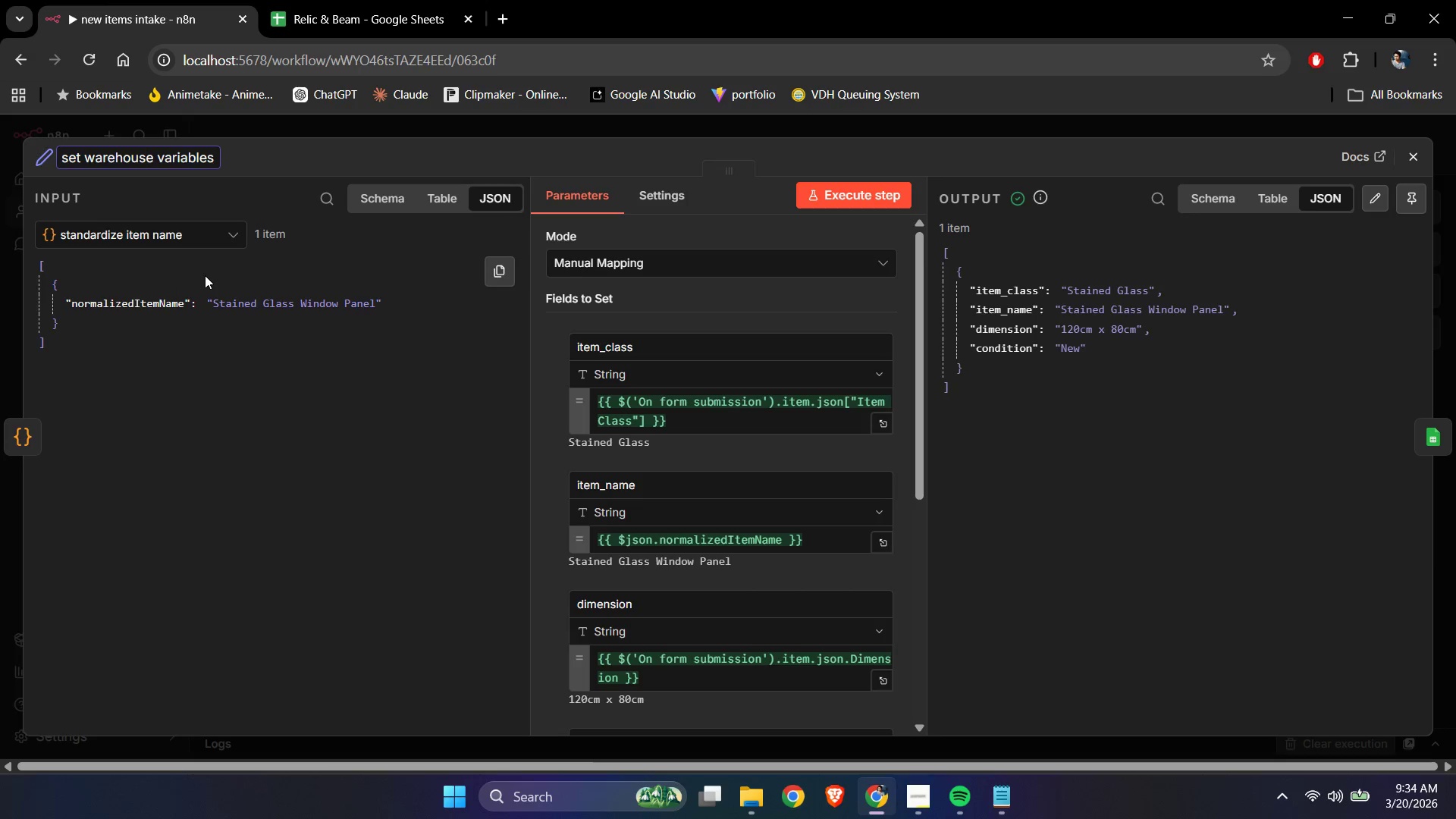 
key(ArrowRight)
 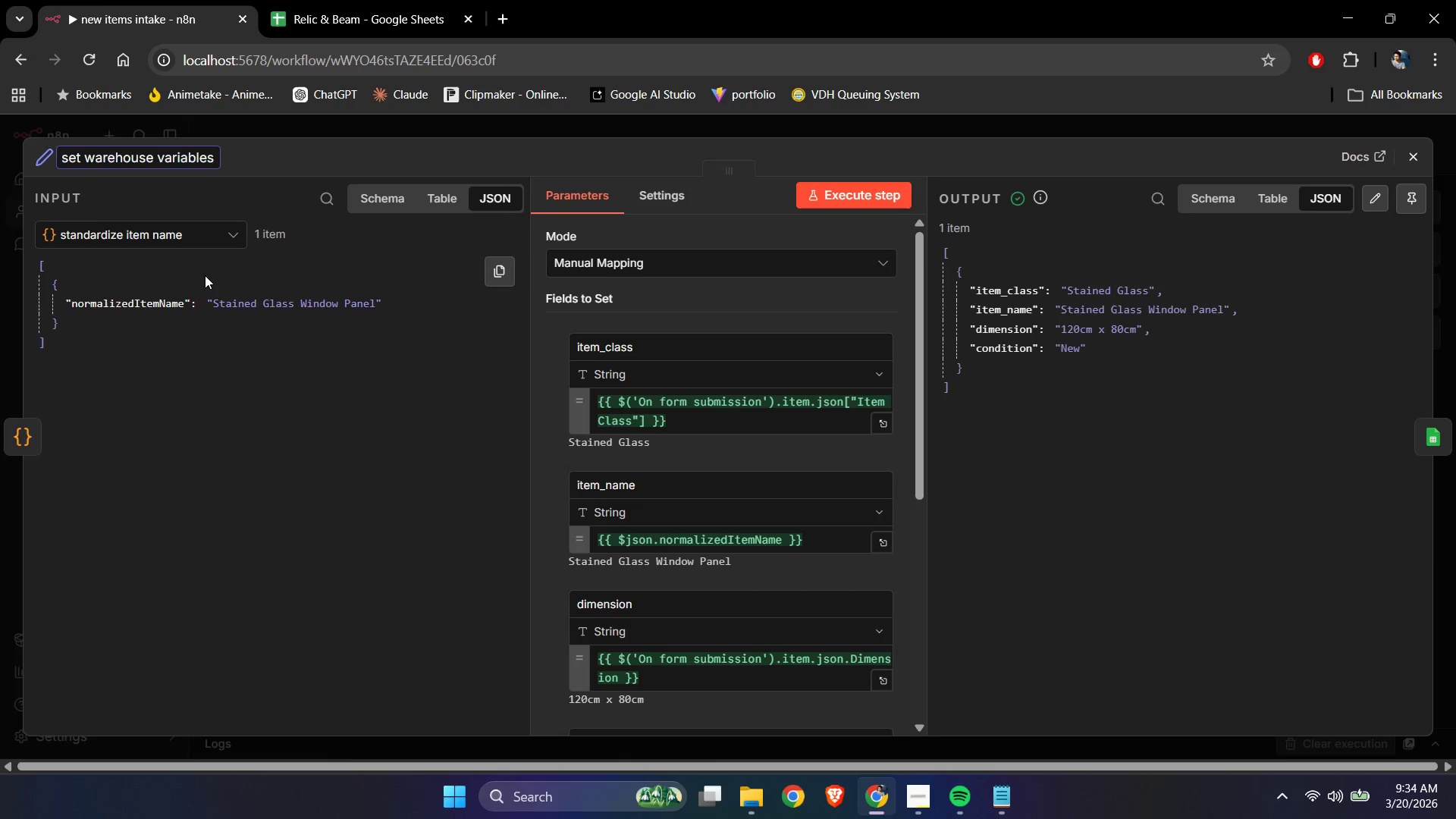 
type( intake)
 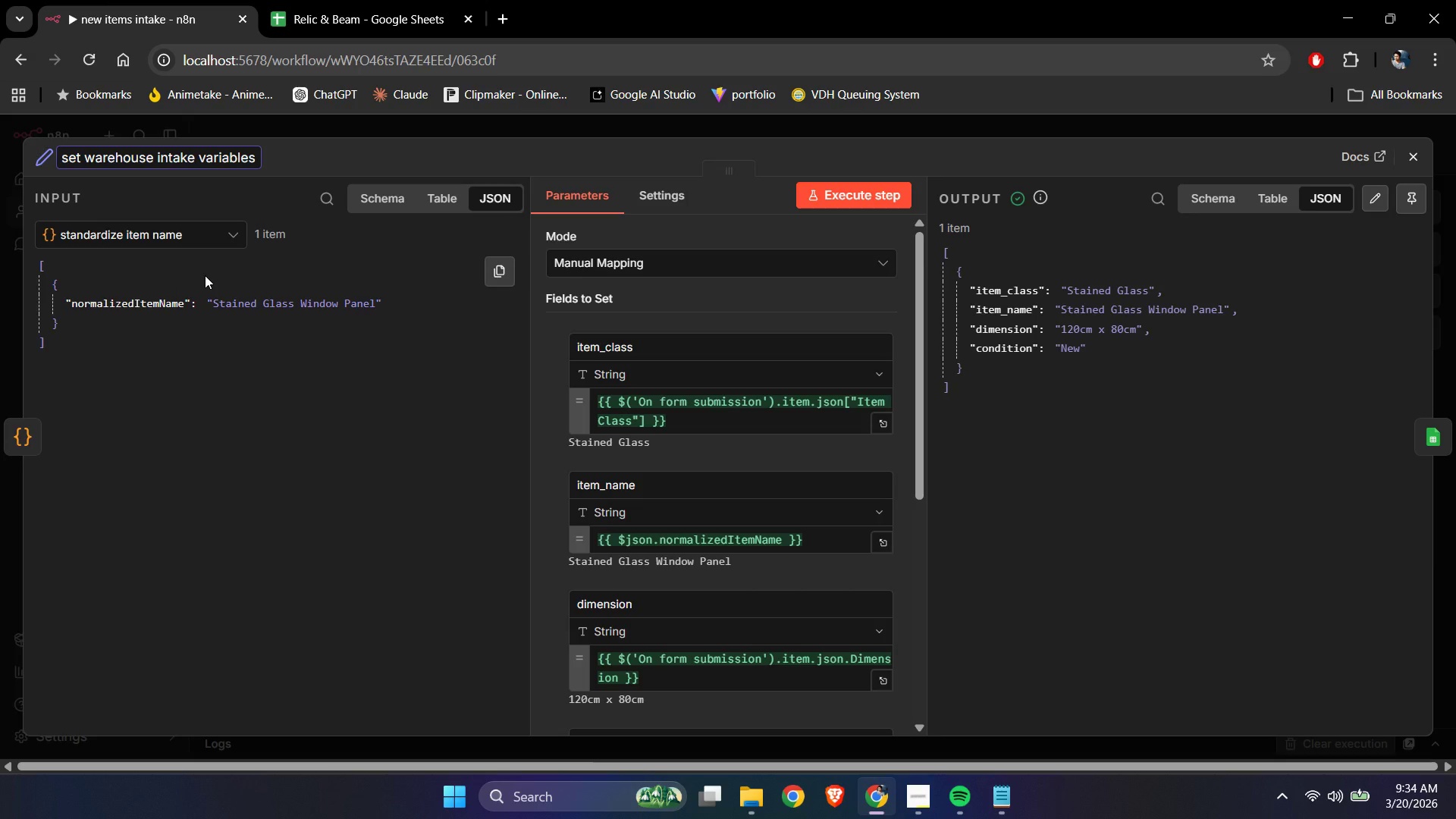 
key(Enter)
 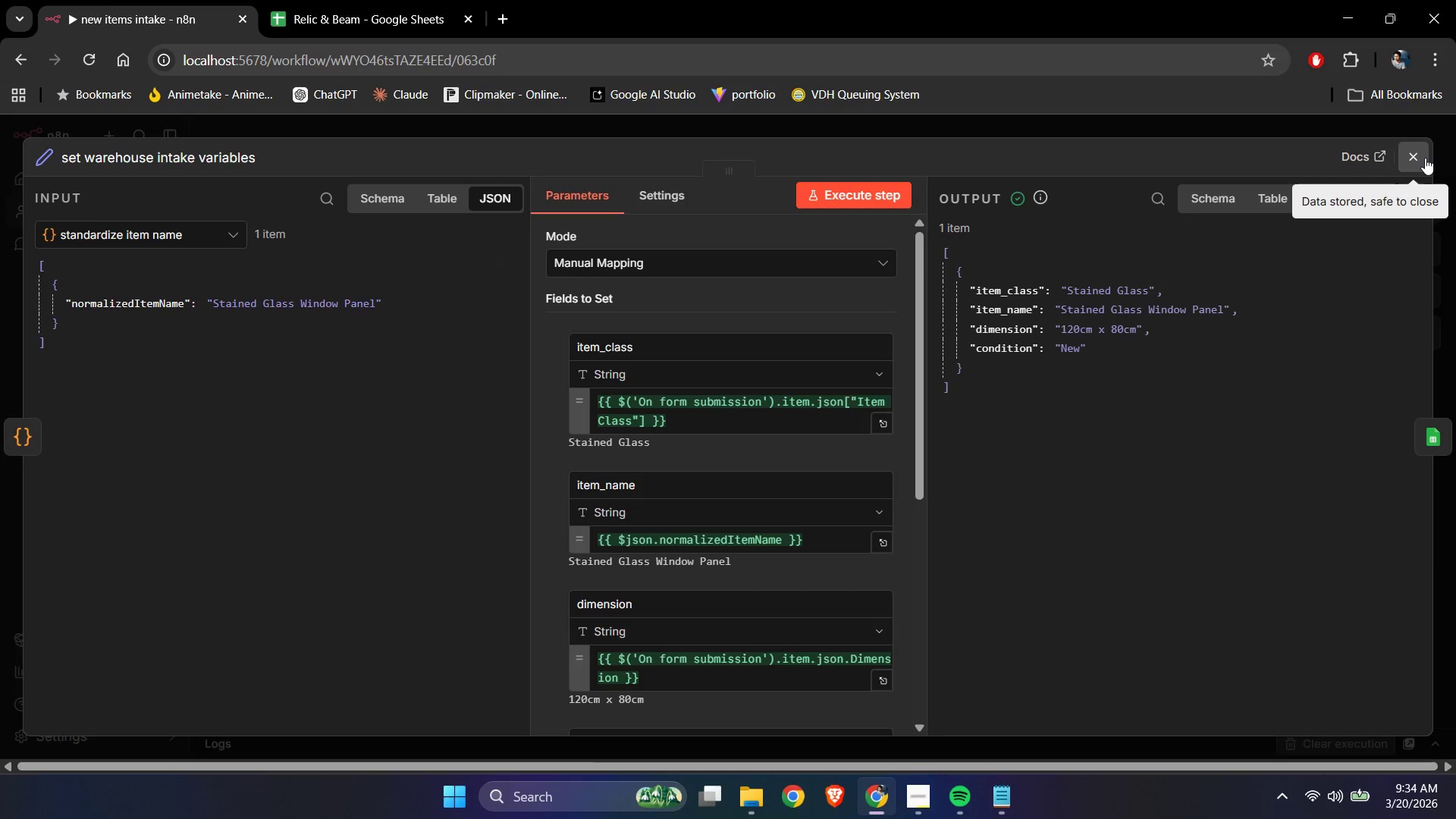 
left_click([1425, 158])
 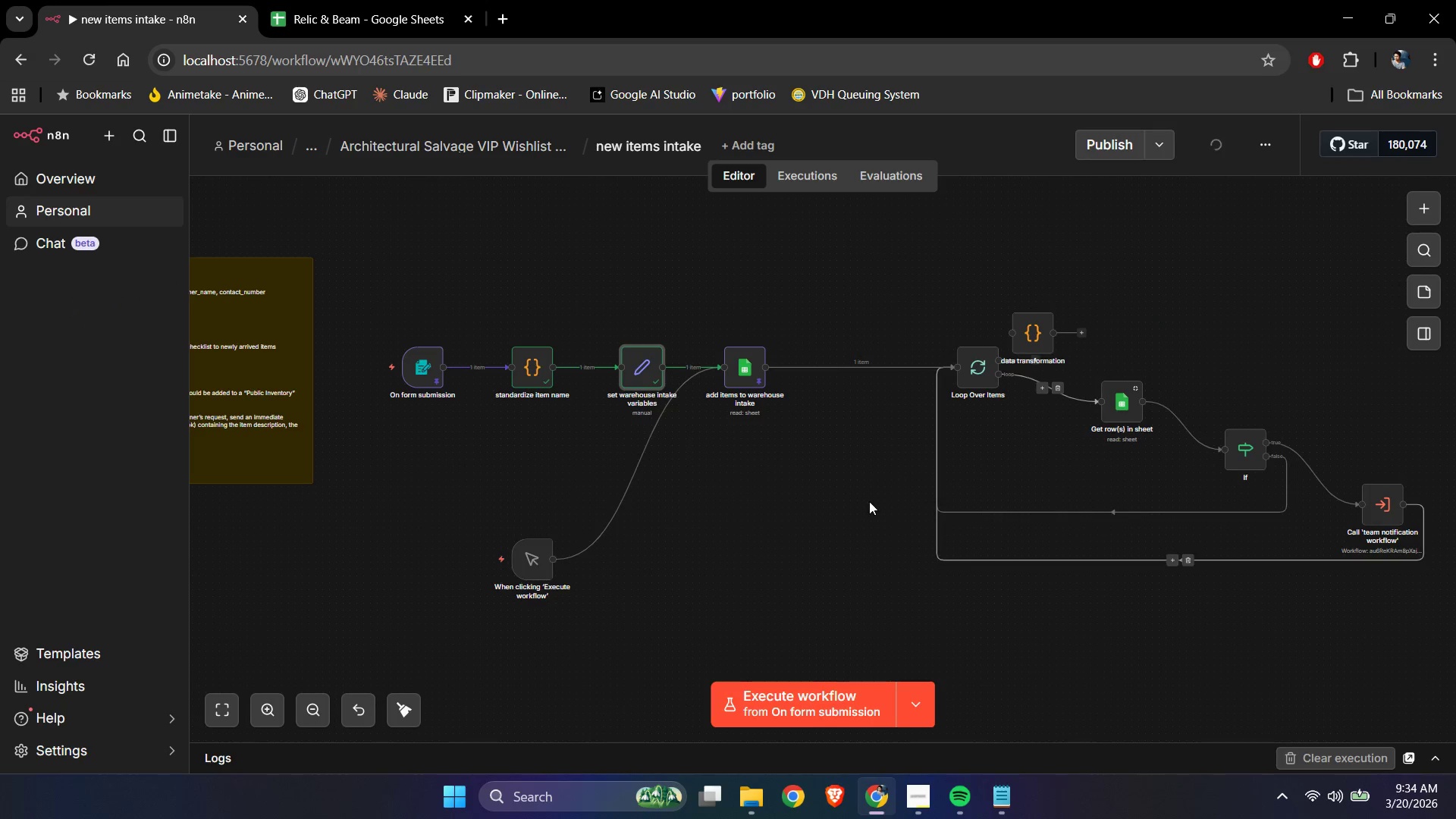 
left_click([845, 513])
 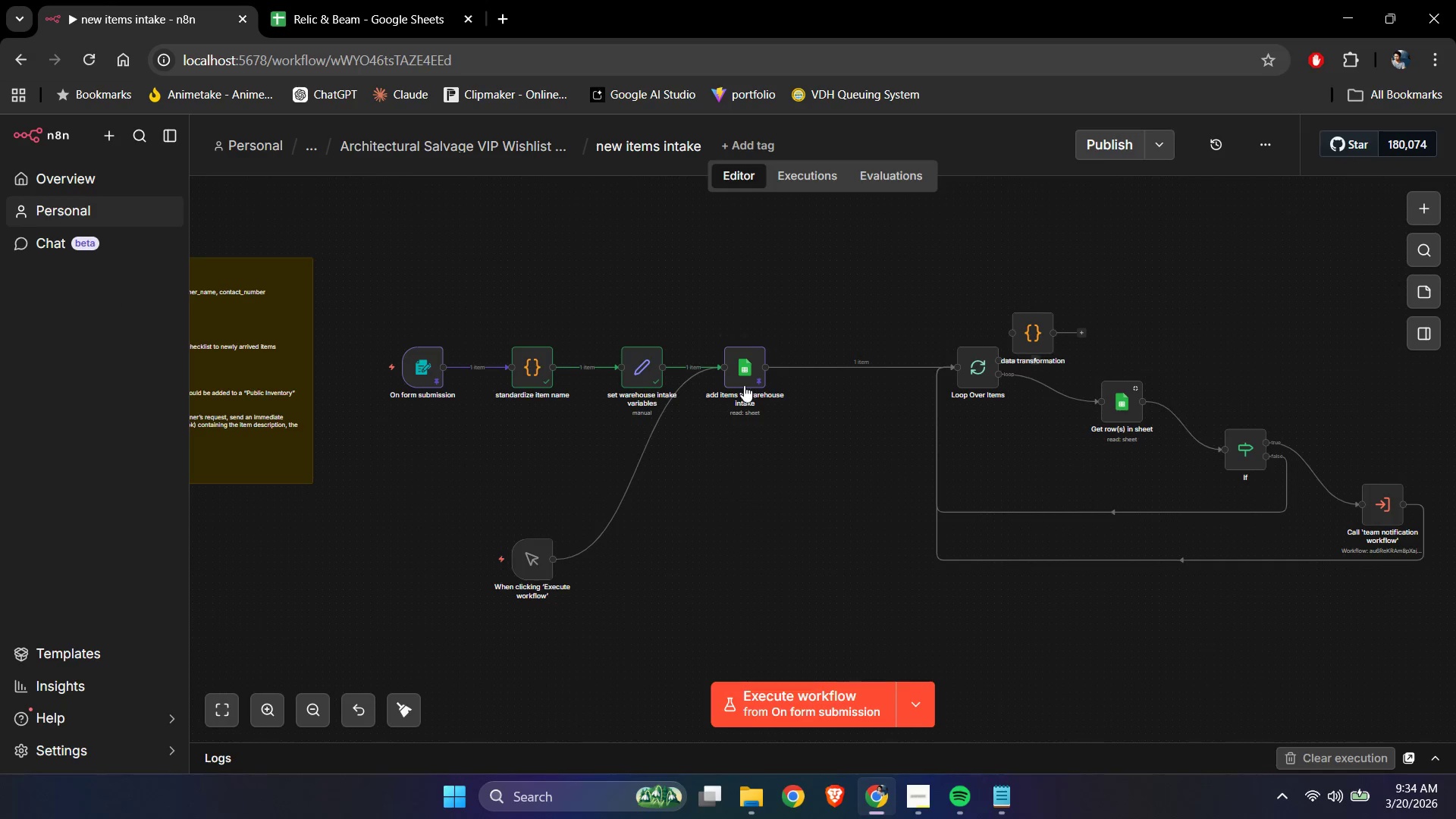 
left_click_drag(start_coordinate=[739, 378], to_coordinate=[756, 378])
 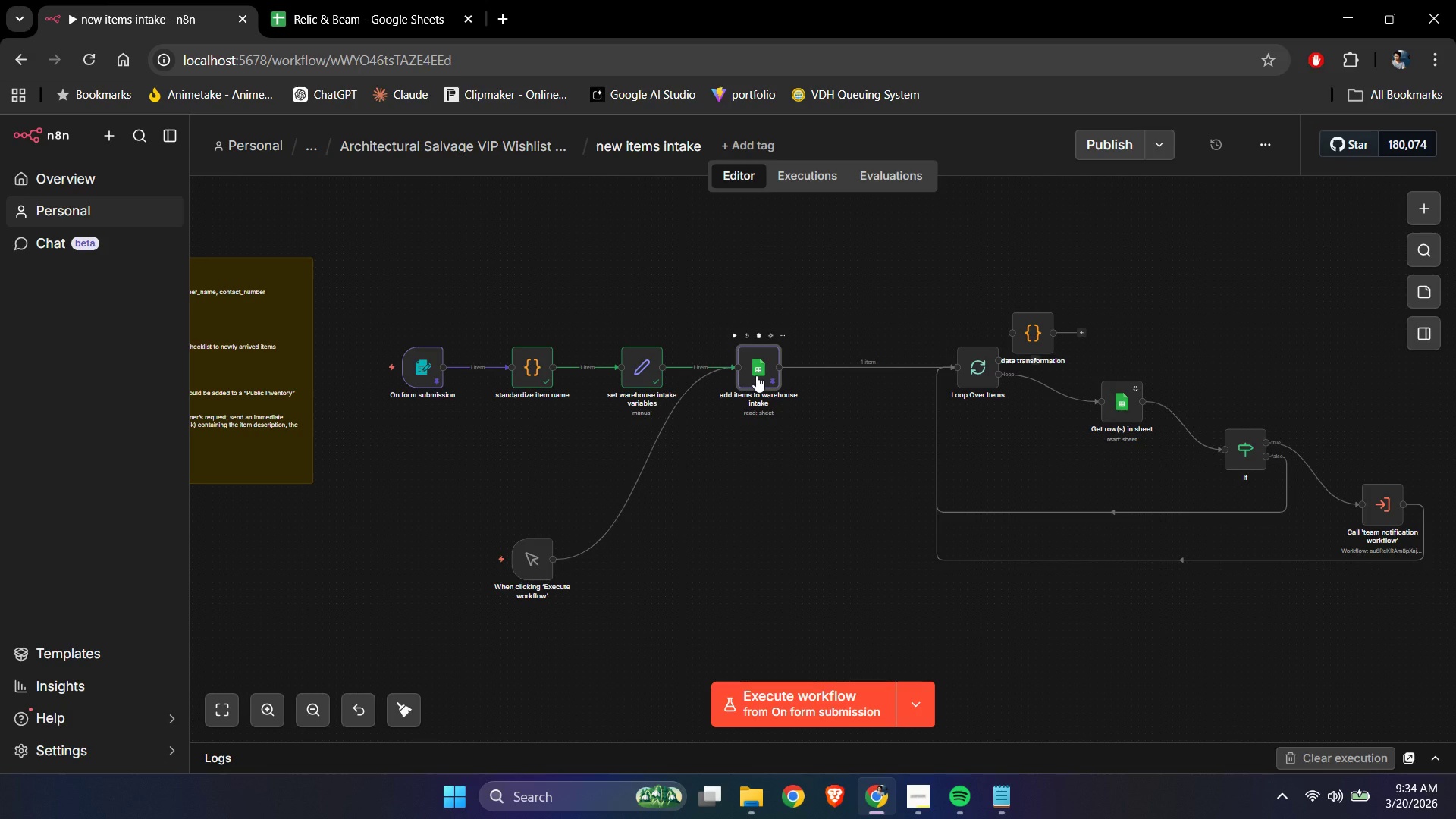 
double_click([756, 375])
 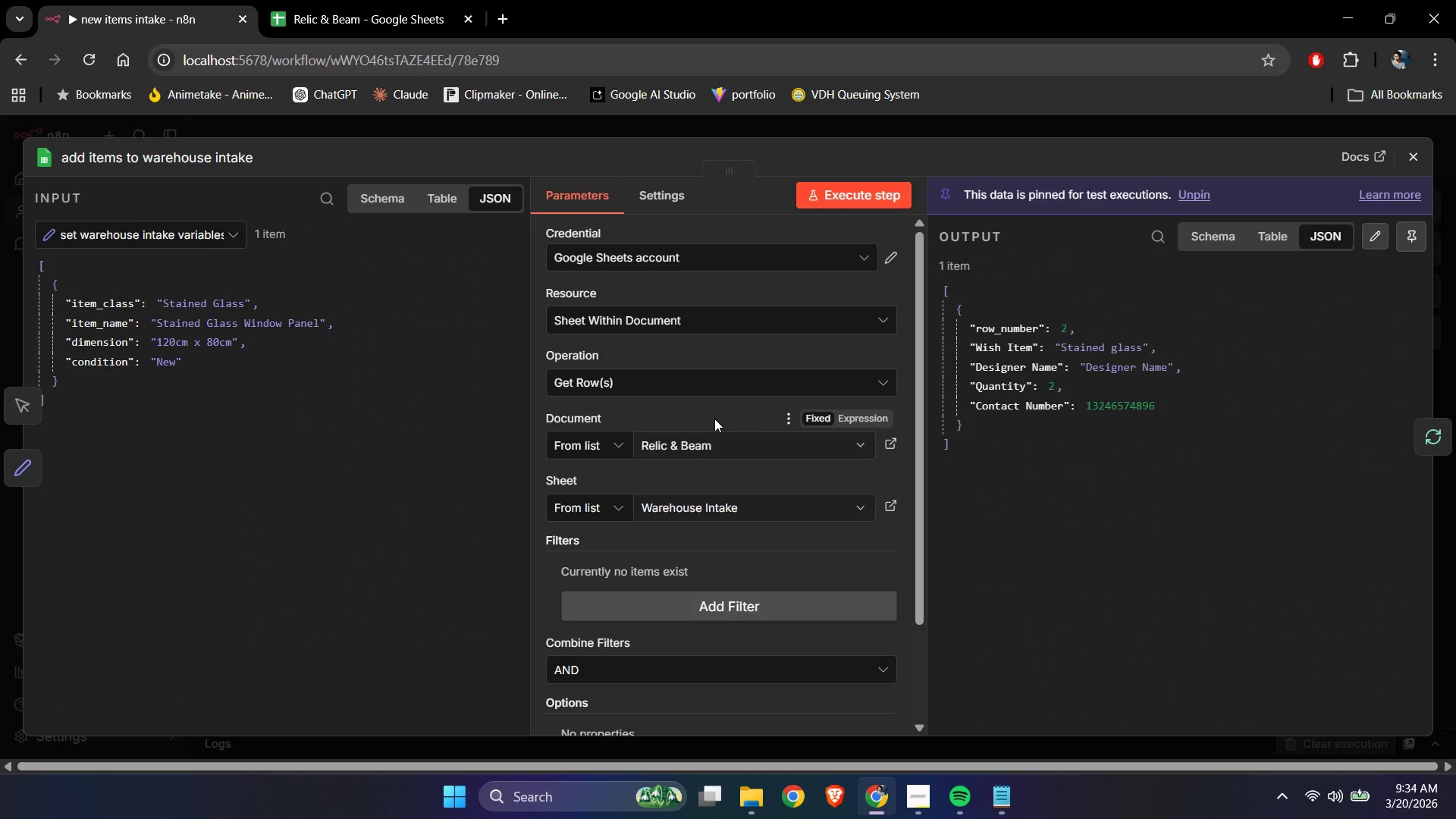 
left_click([642, 384])
 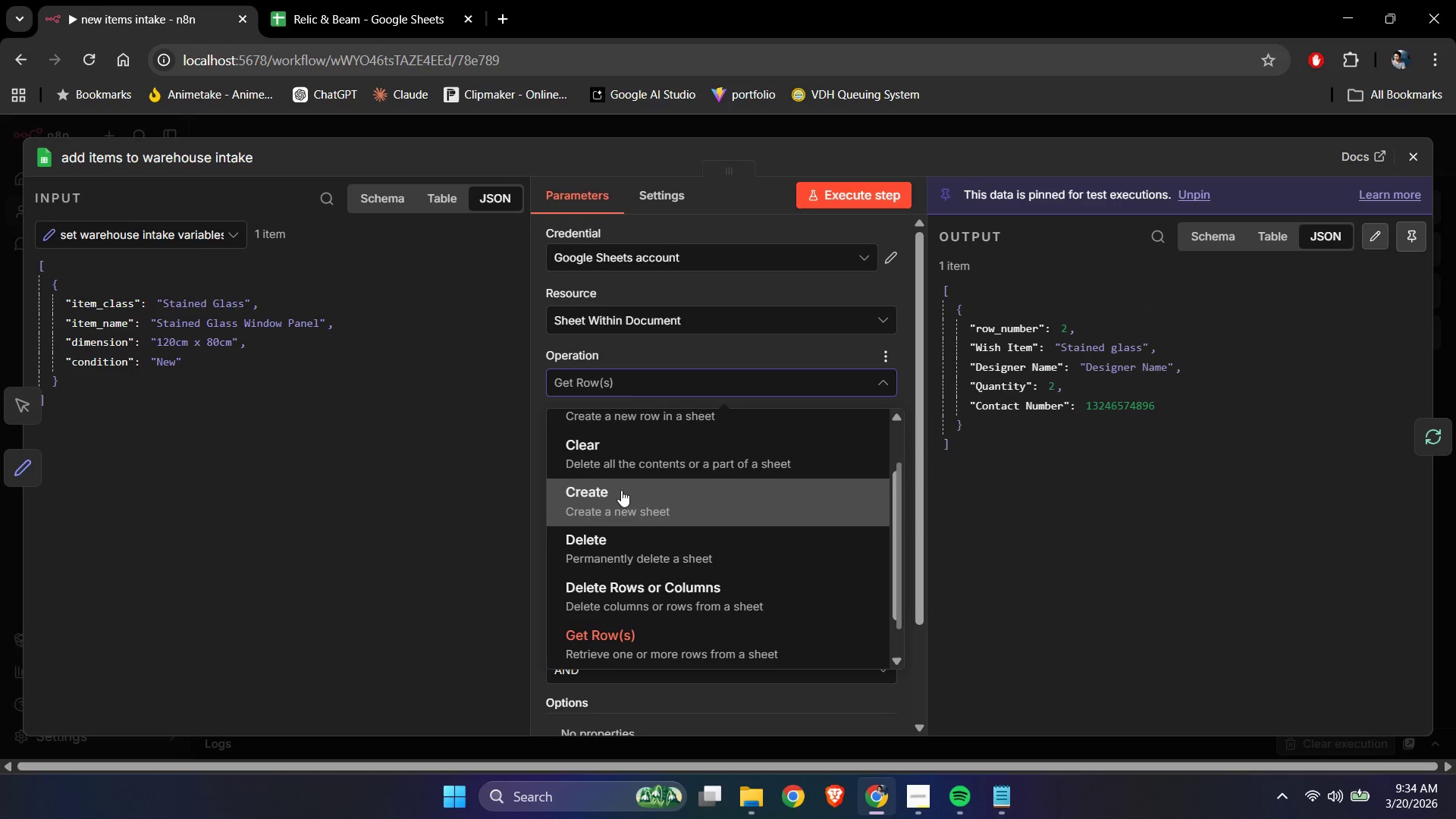 
scroll: coordinate [649, 467], scroll_direction: up, amount: 1.0
 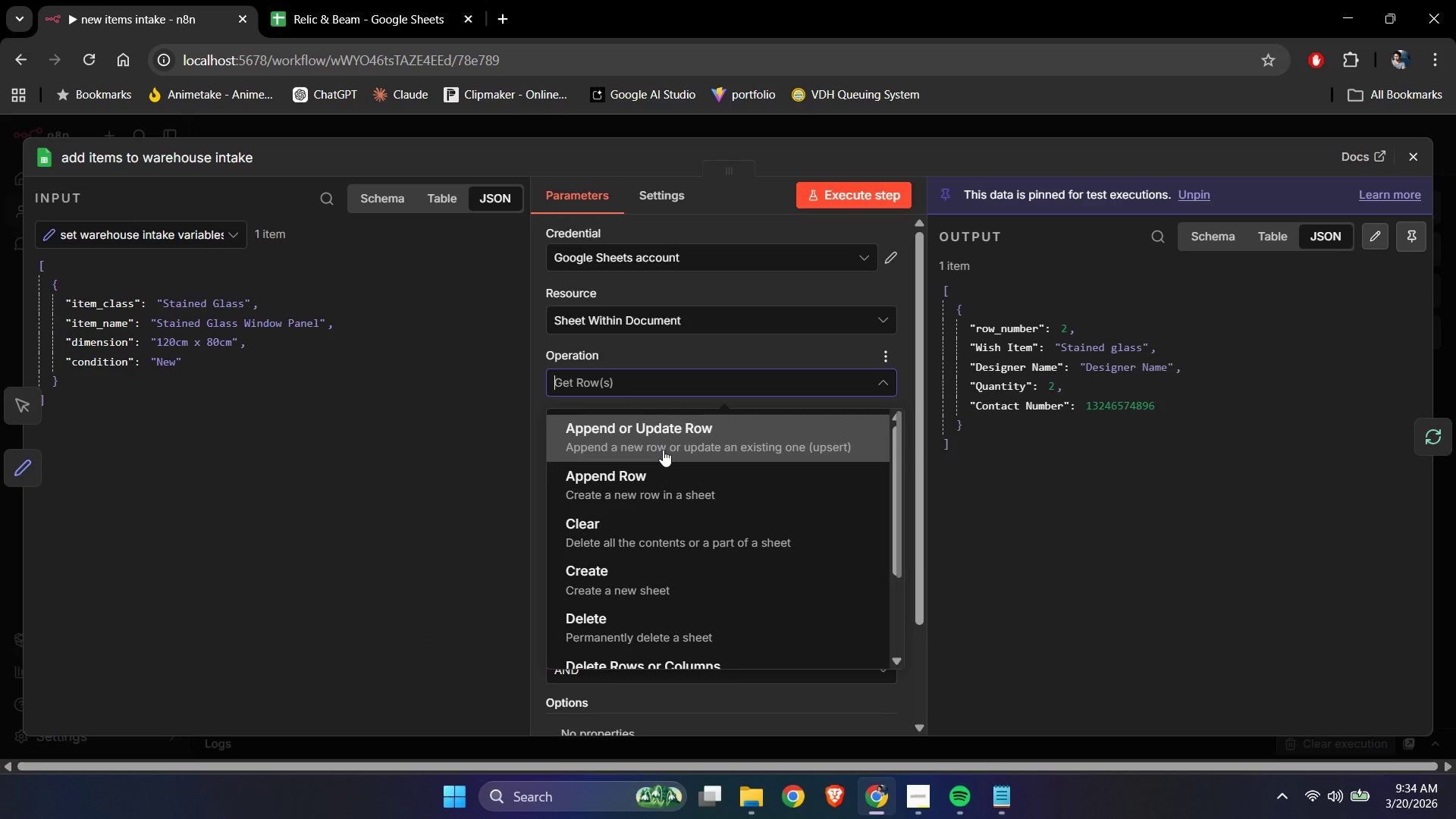 
left_click([663, 450])
 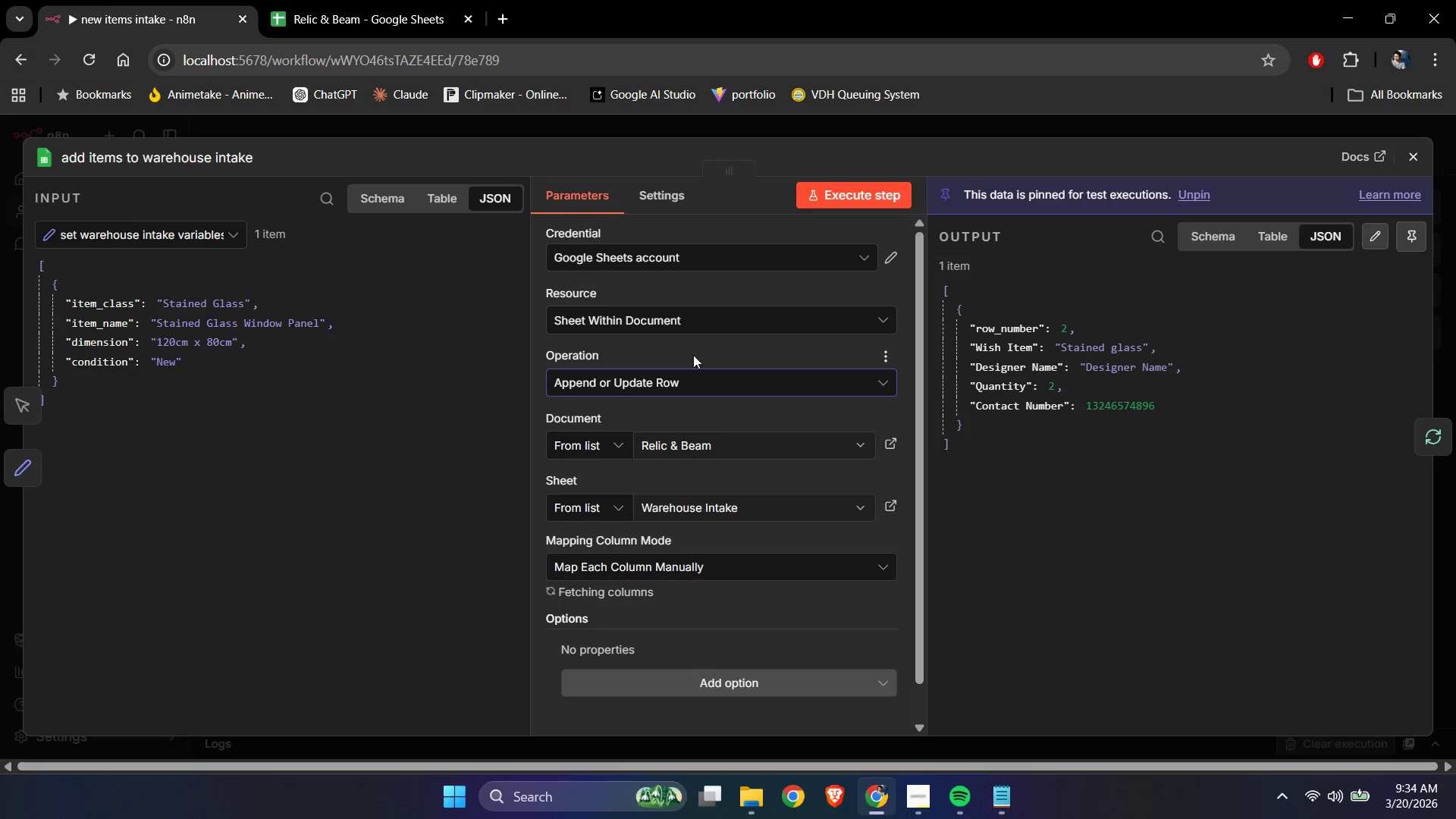 
left_click([698, 344])
 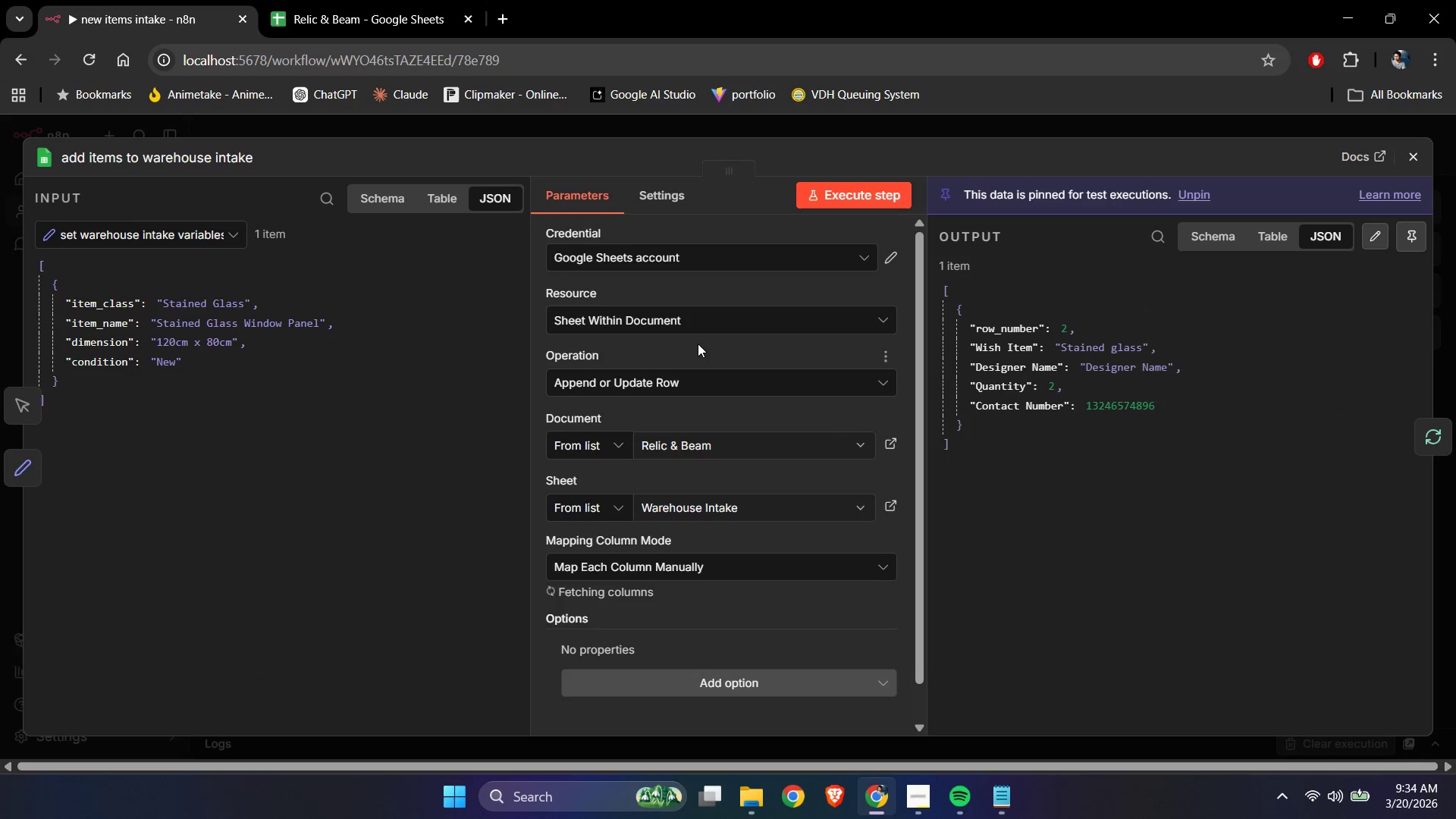 
scroll: coordinate [702, 502], scroll_direction: down, amount: 4.0
 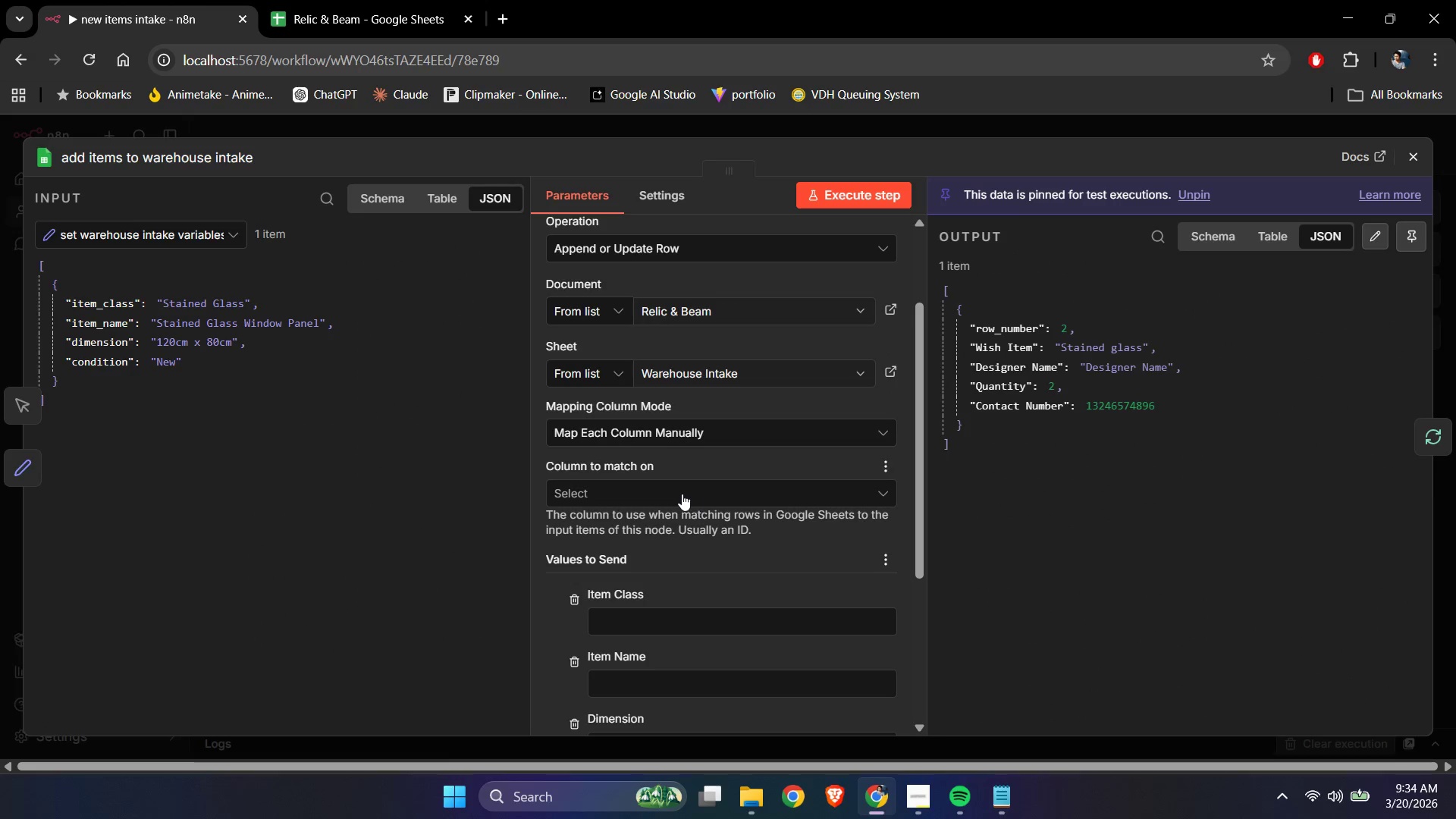 
left_click([676, 502])
 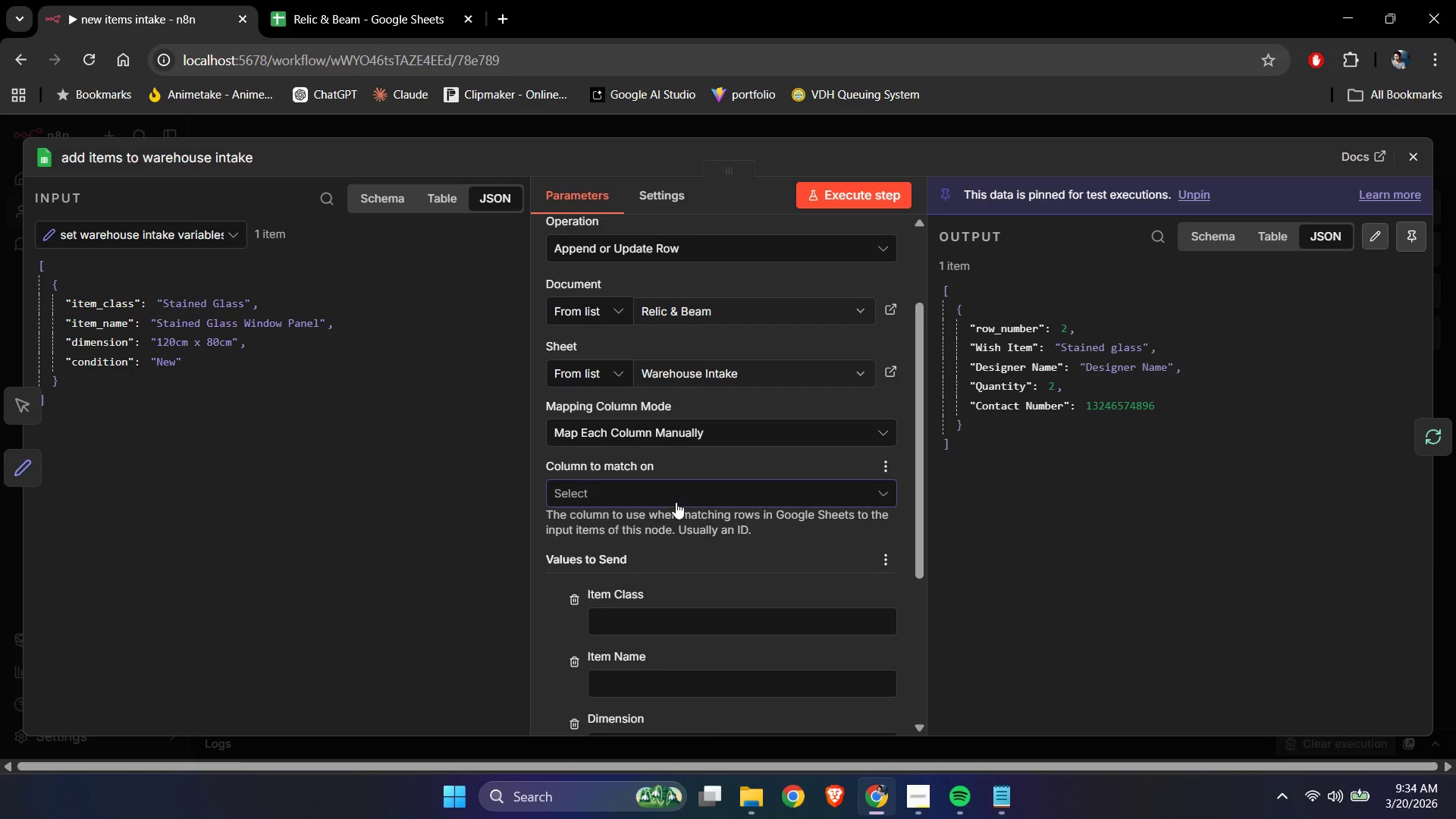 
mouse_move([648, 522])
 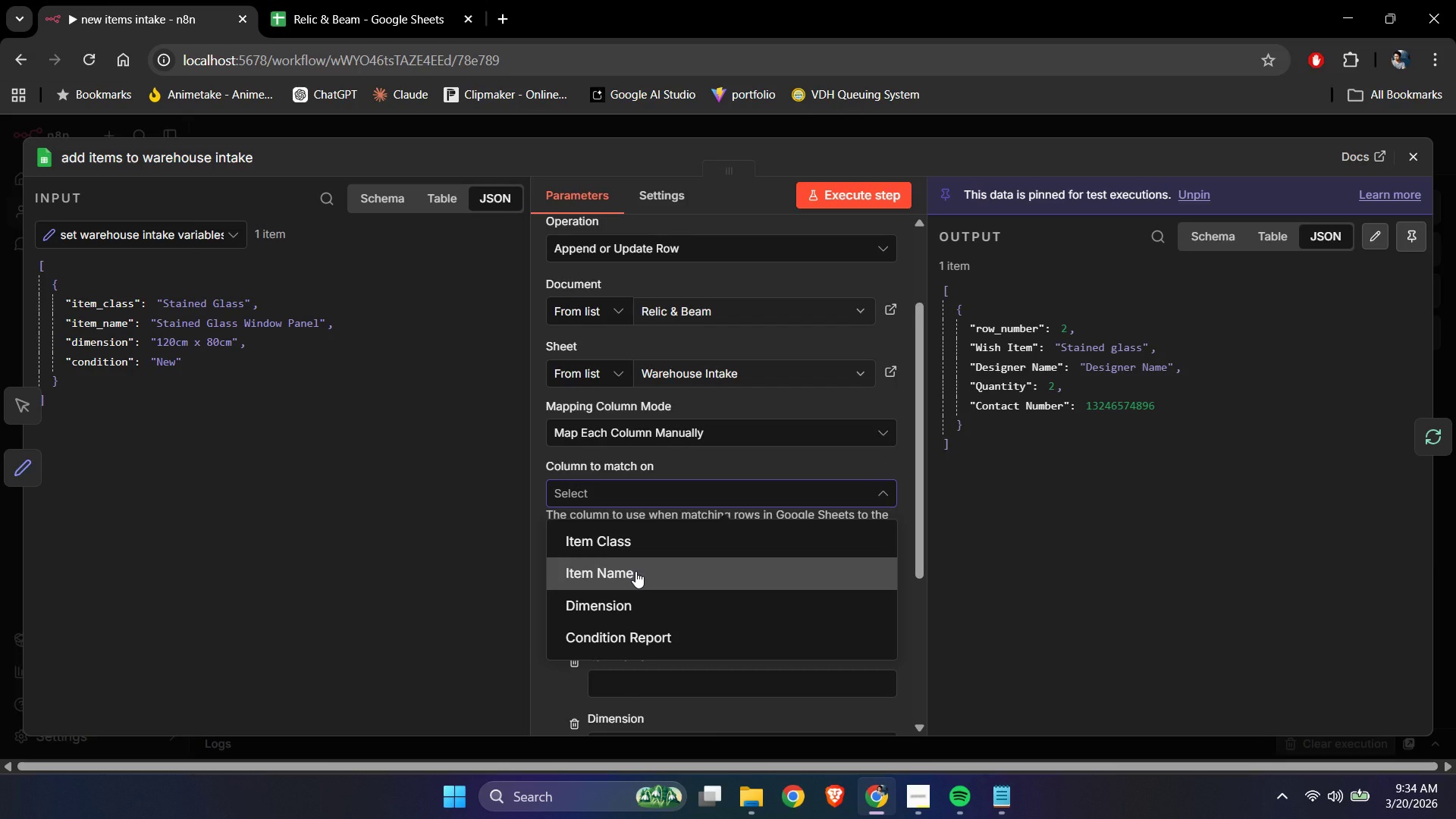 
left_click([635, 571])
 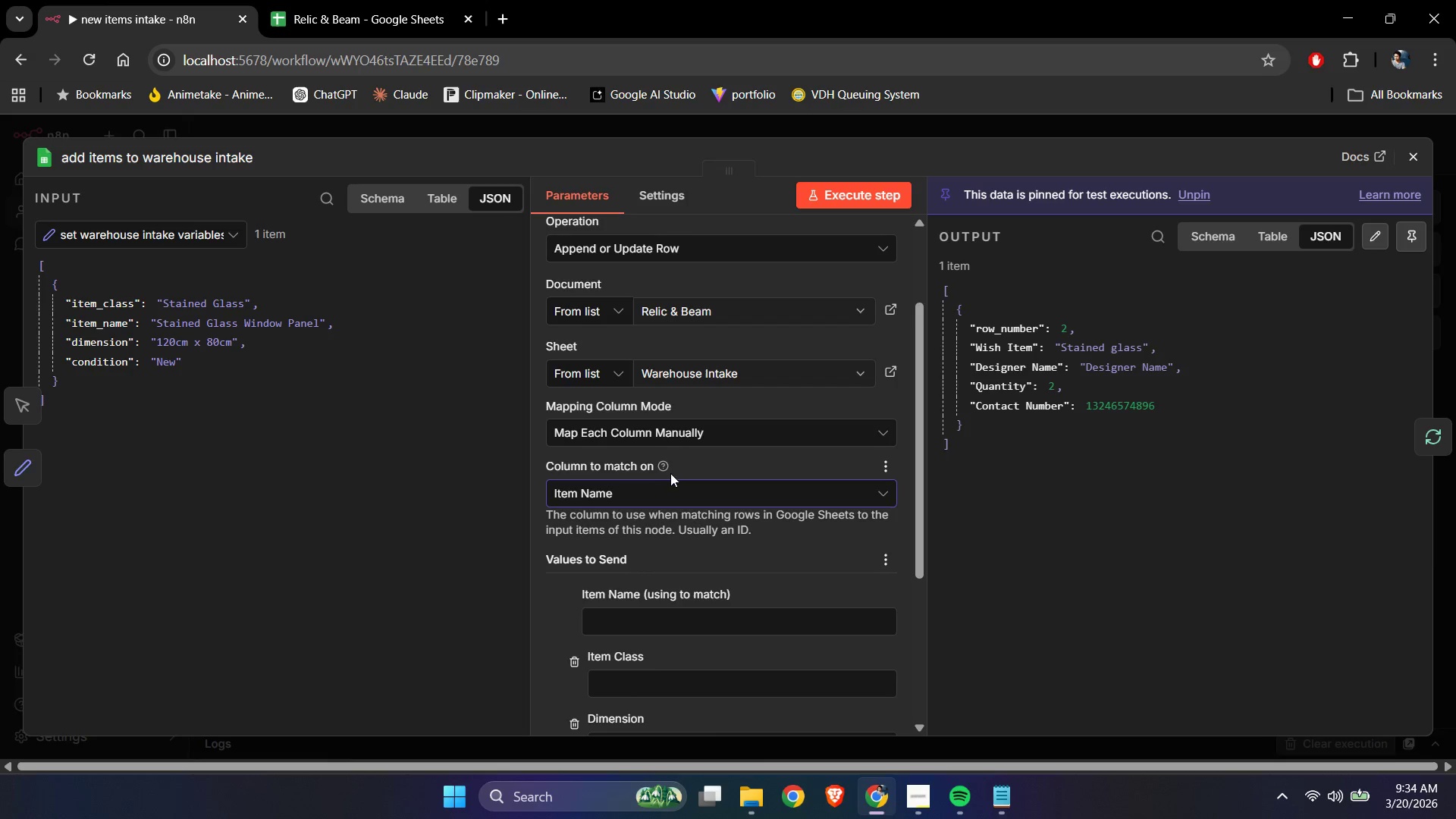 
left_click([676, 467])
 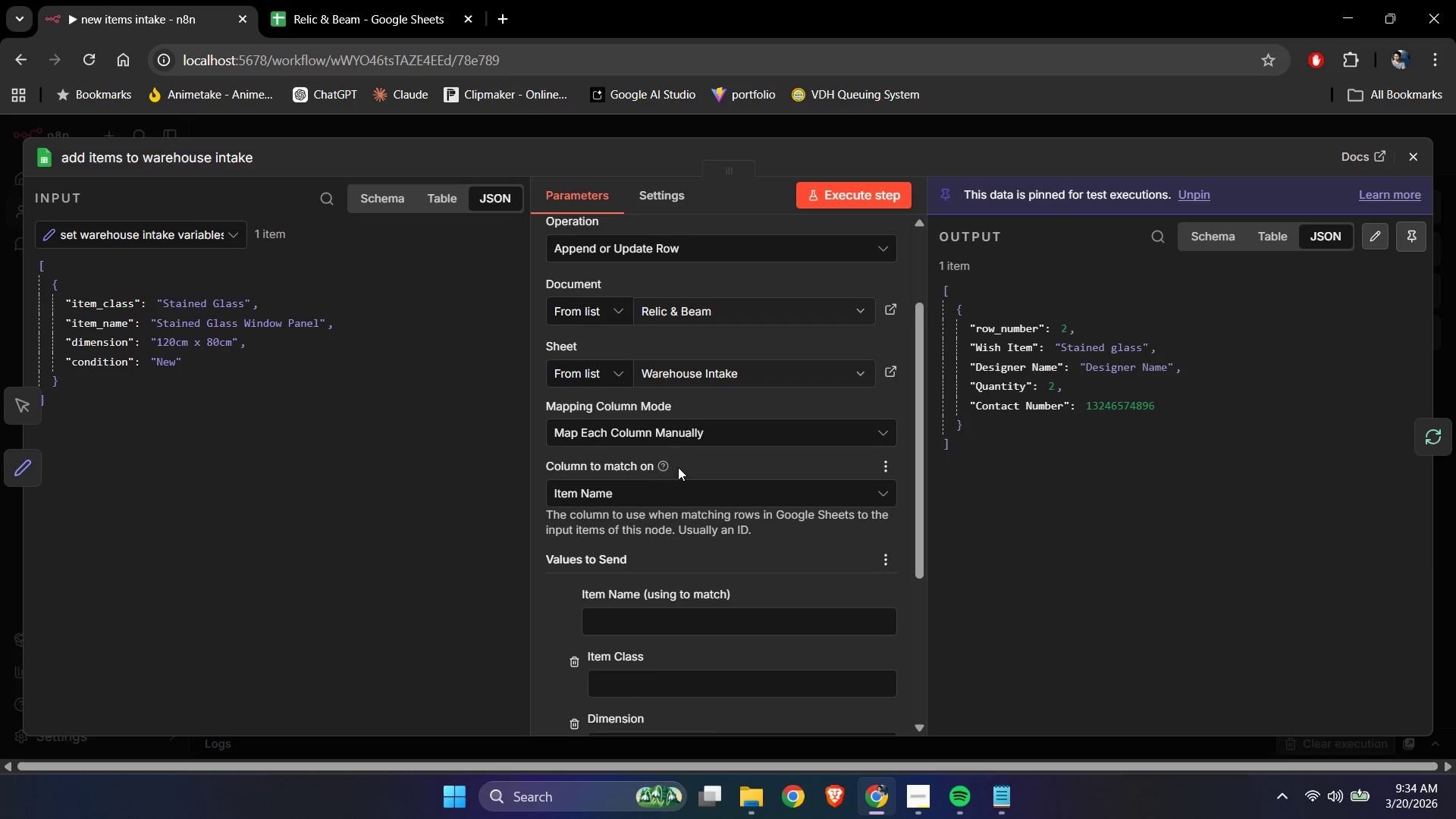 
scroll: coordinate [729, 481], scroll_direction: down, amount: 2.0
 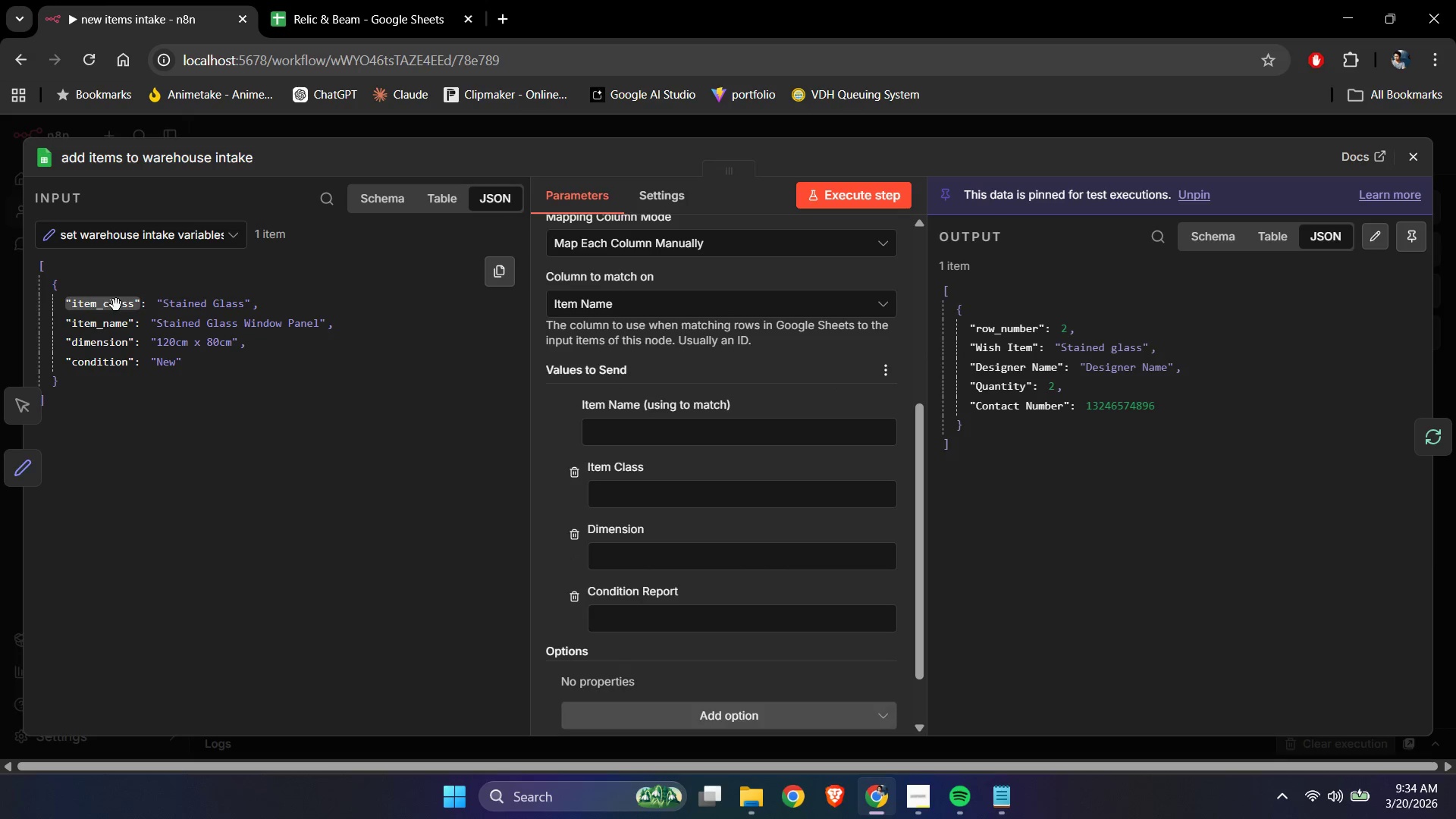 
left_click_drag(start_coordinate=[111, 324], to_coordinate=[598, 419])
 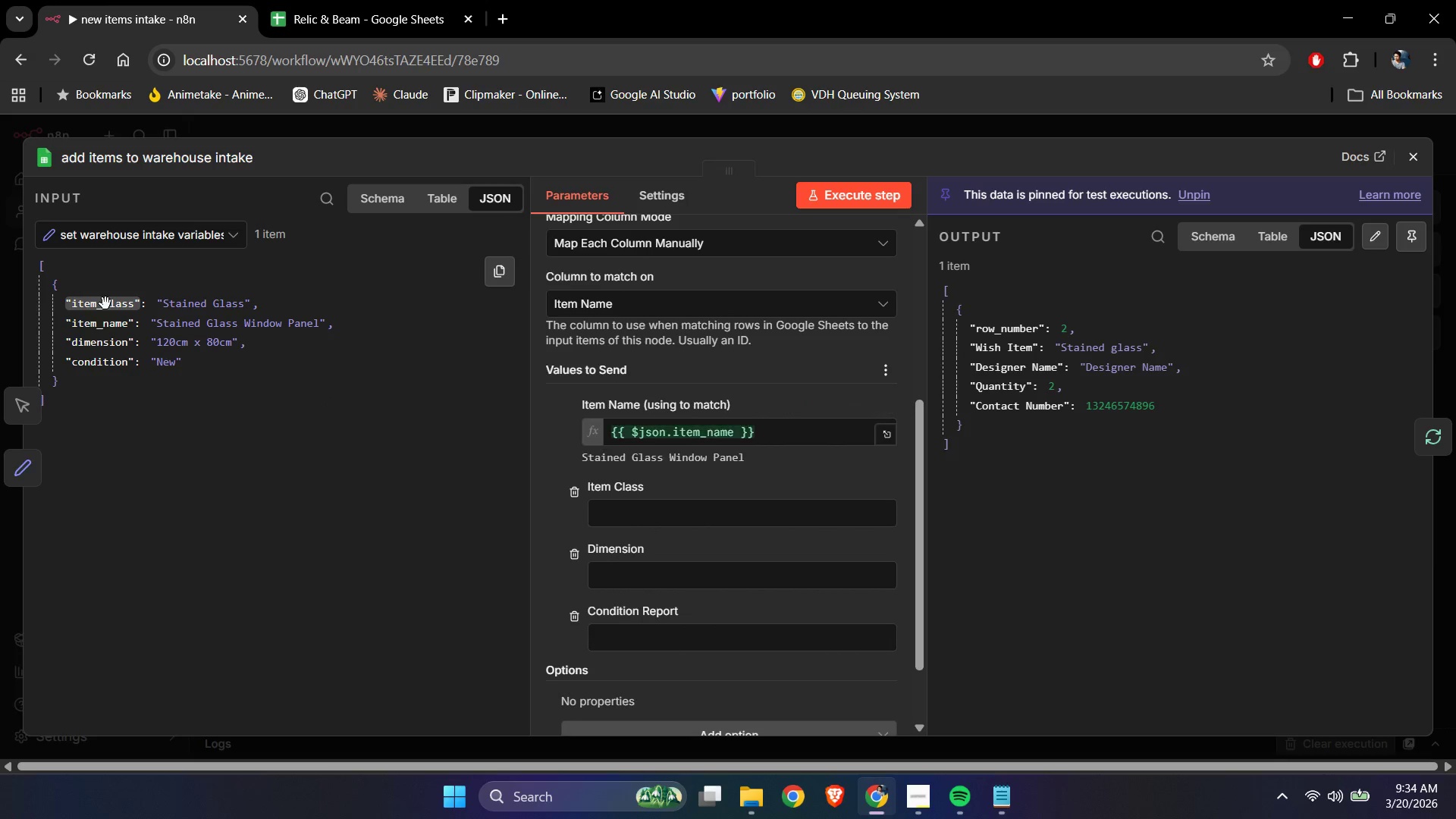 
left_click_drag(start_coordinate=[105, 303], to_coordinate=[607, 507])
 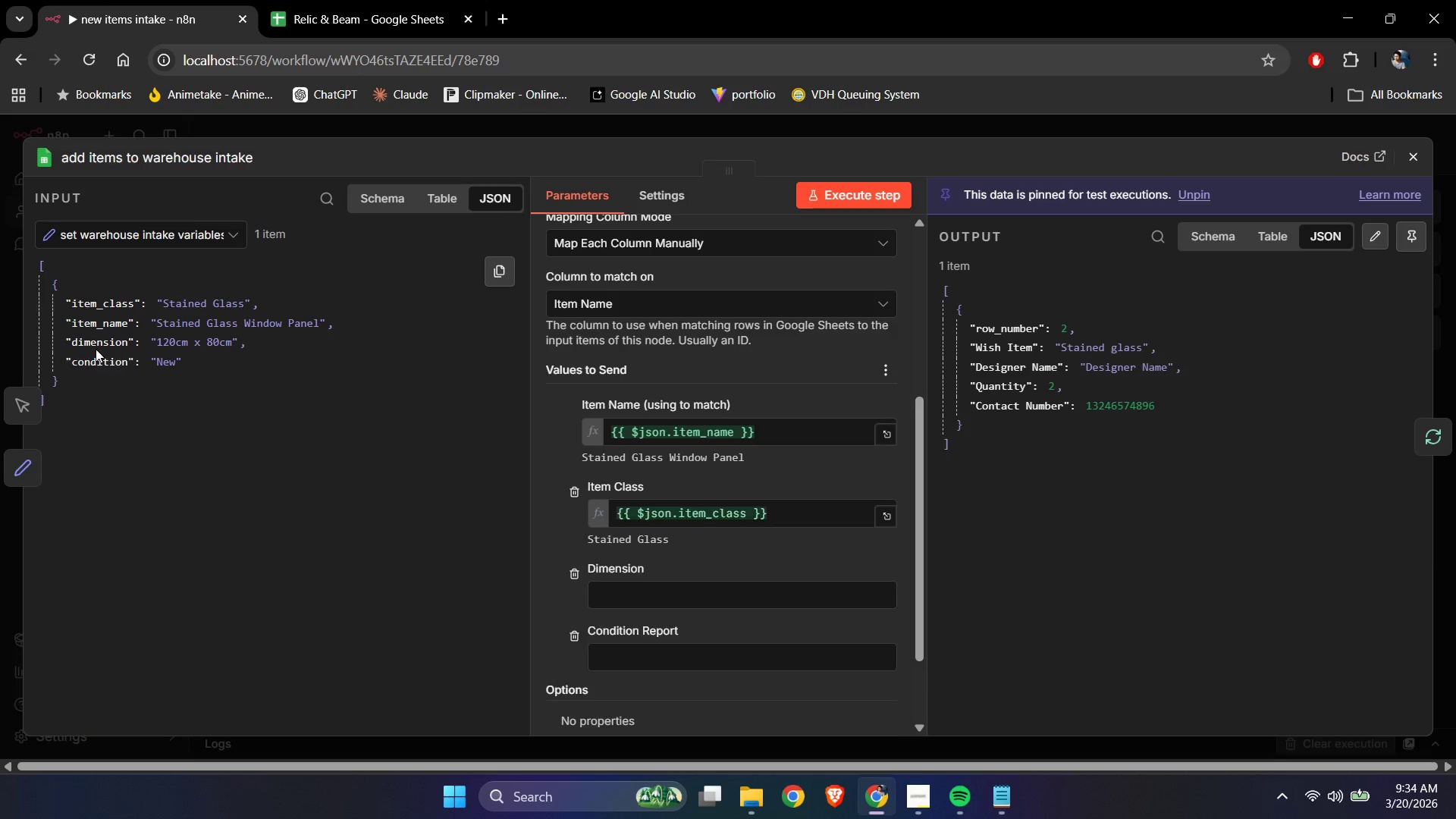 
left_click_drag(start_coordinate=[96, 348], to_coordinate=[616, 598])
 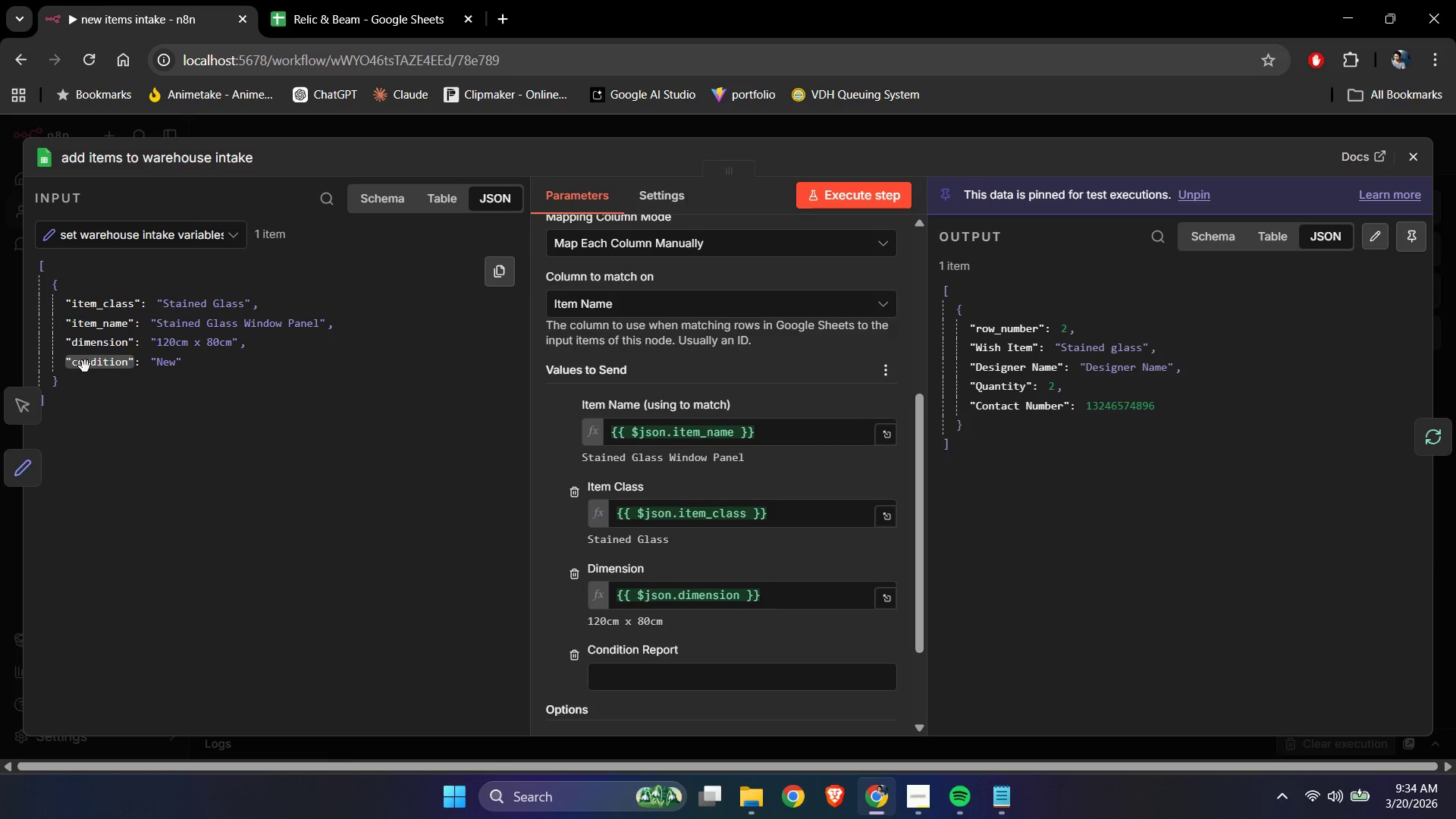 
left_click_drag(start_coordinate=[88, 360], to_coordinate=[629, 671])
 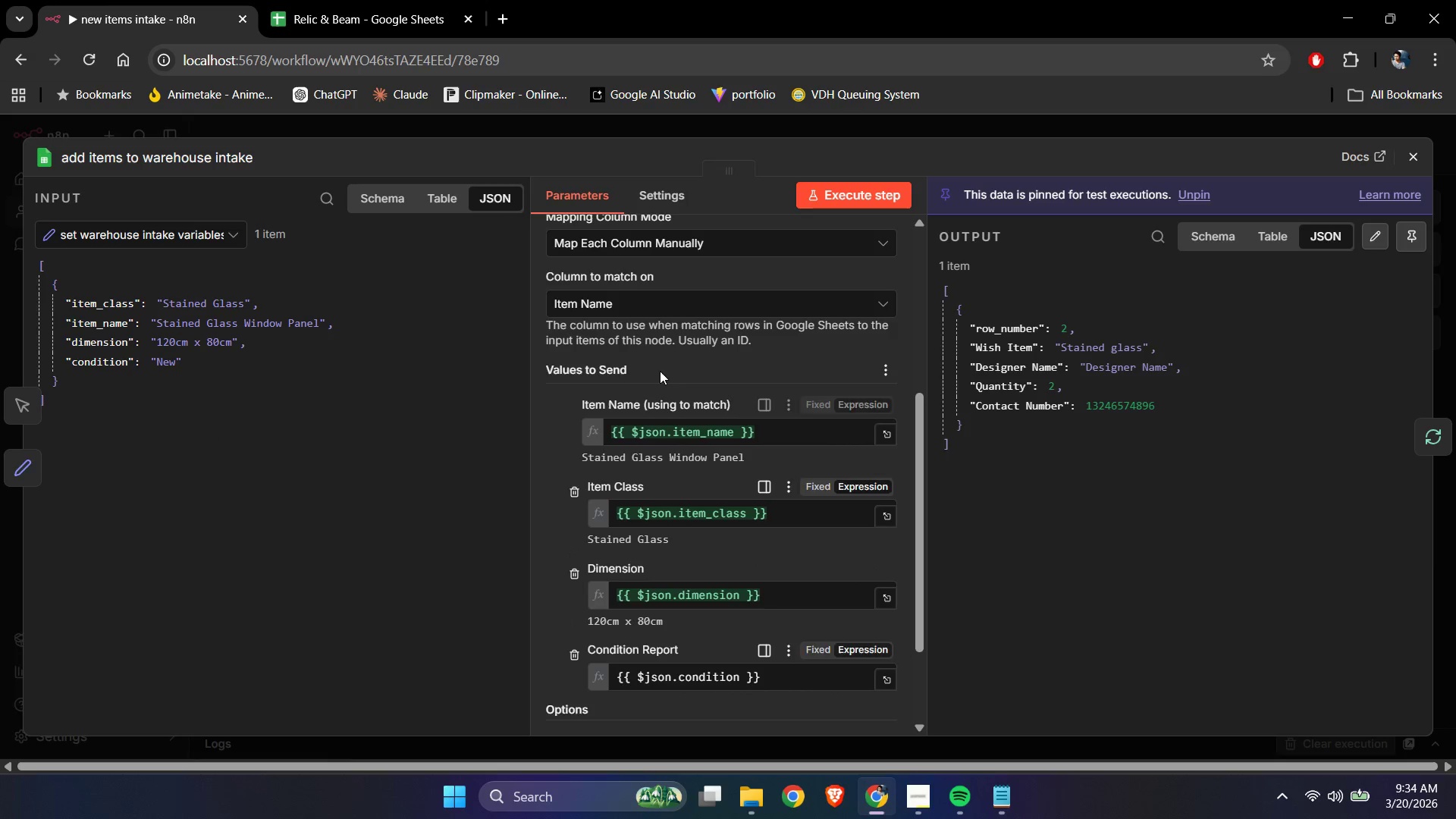 
left_click([659, 365])
 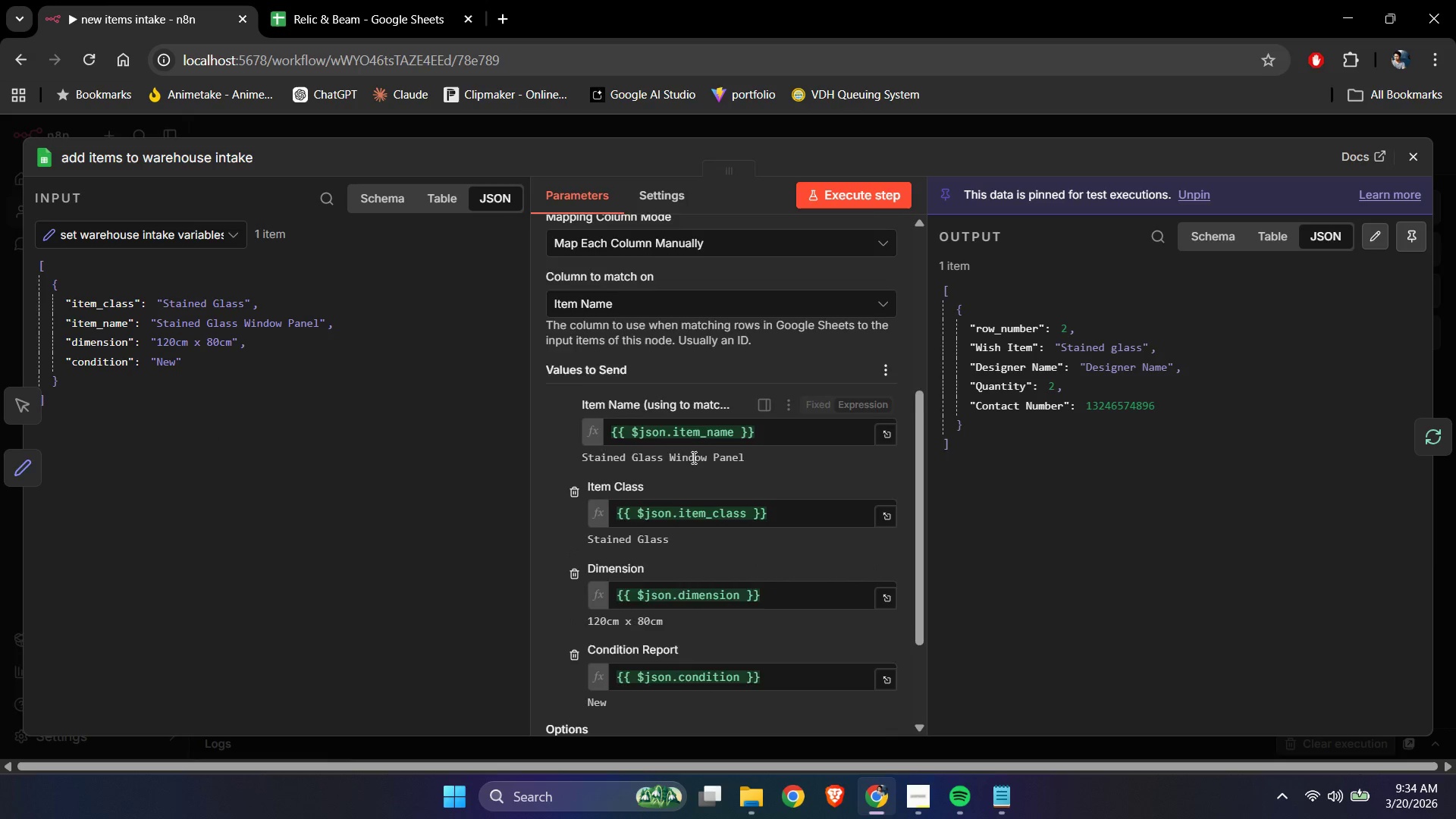 
scroll: coordinate [774, 419], scroll_direction: up, amount: 7.0
 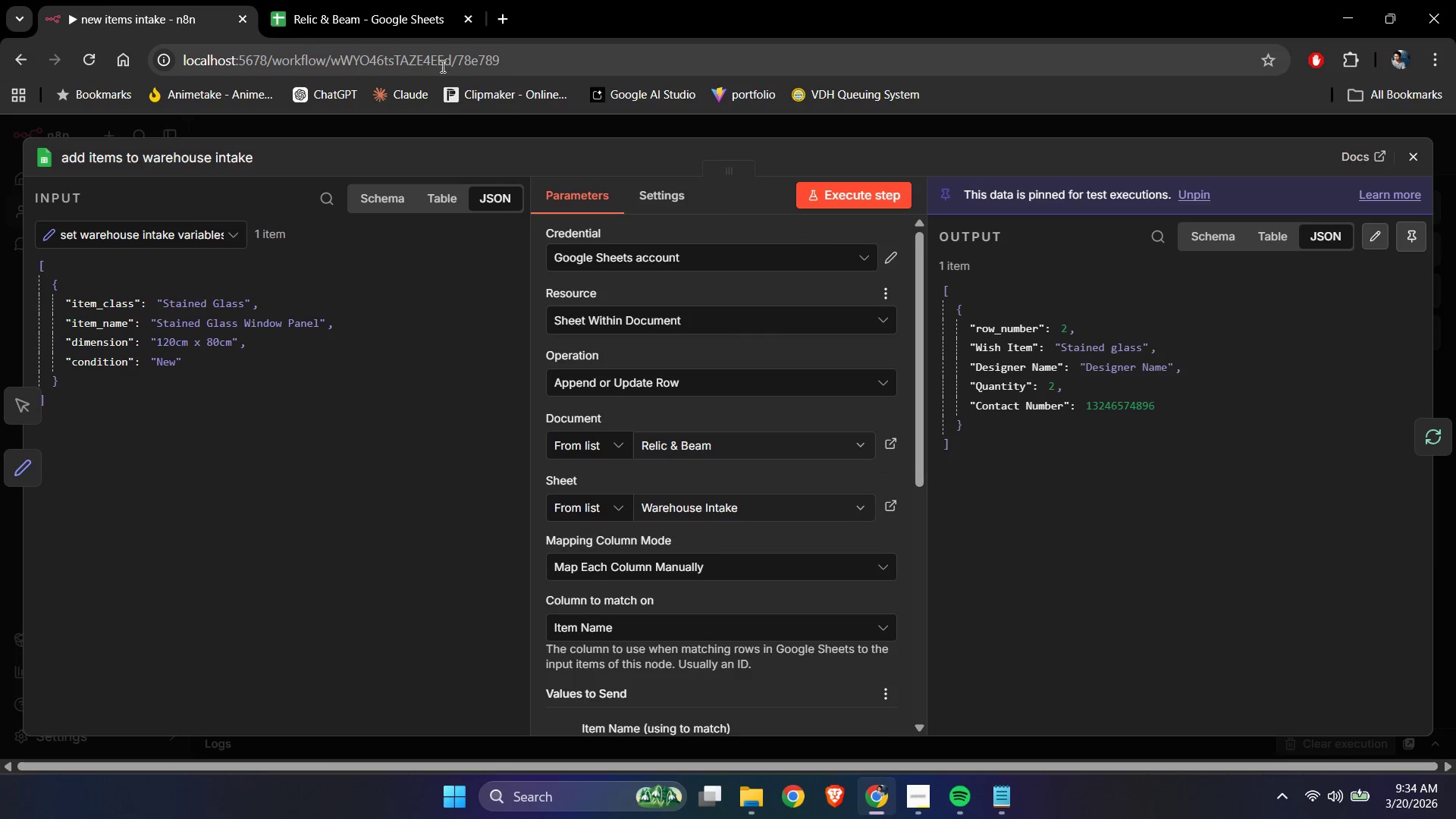 
left_click([381, 1])
 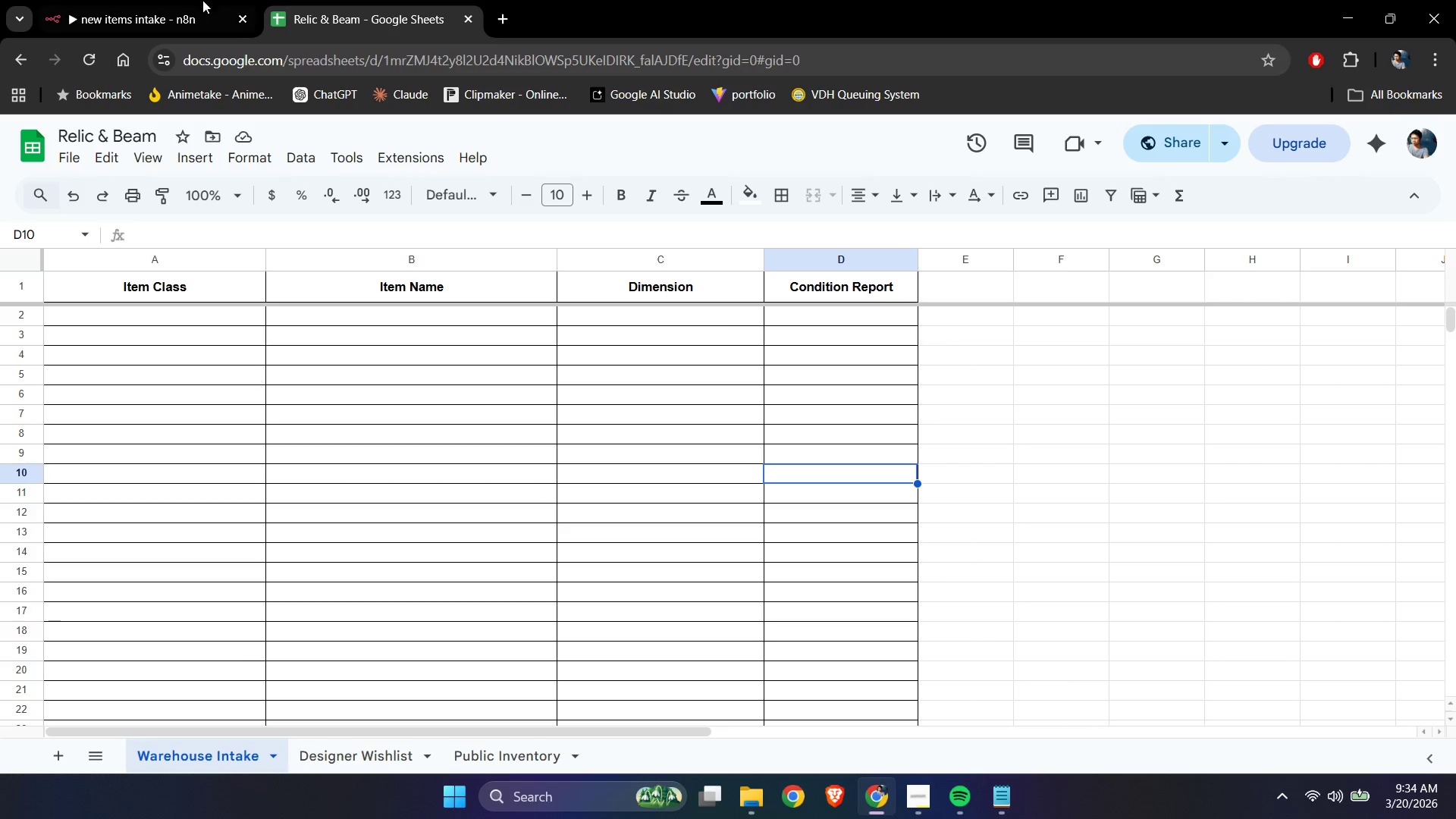 
left_click([164, 0])
 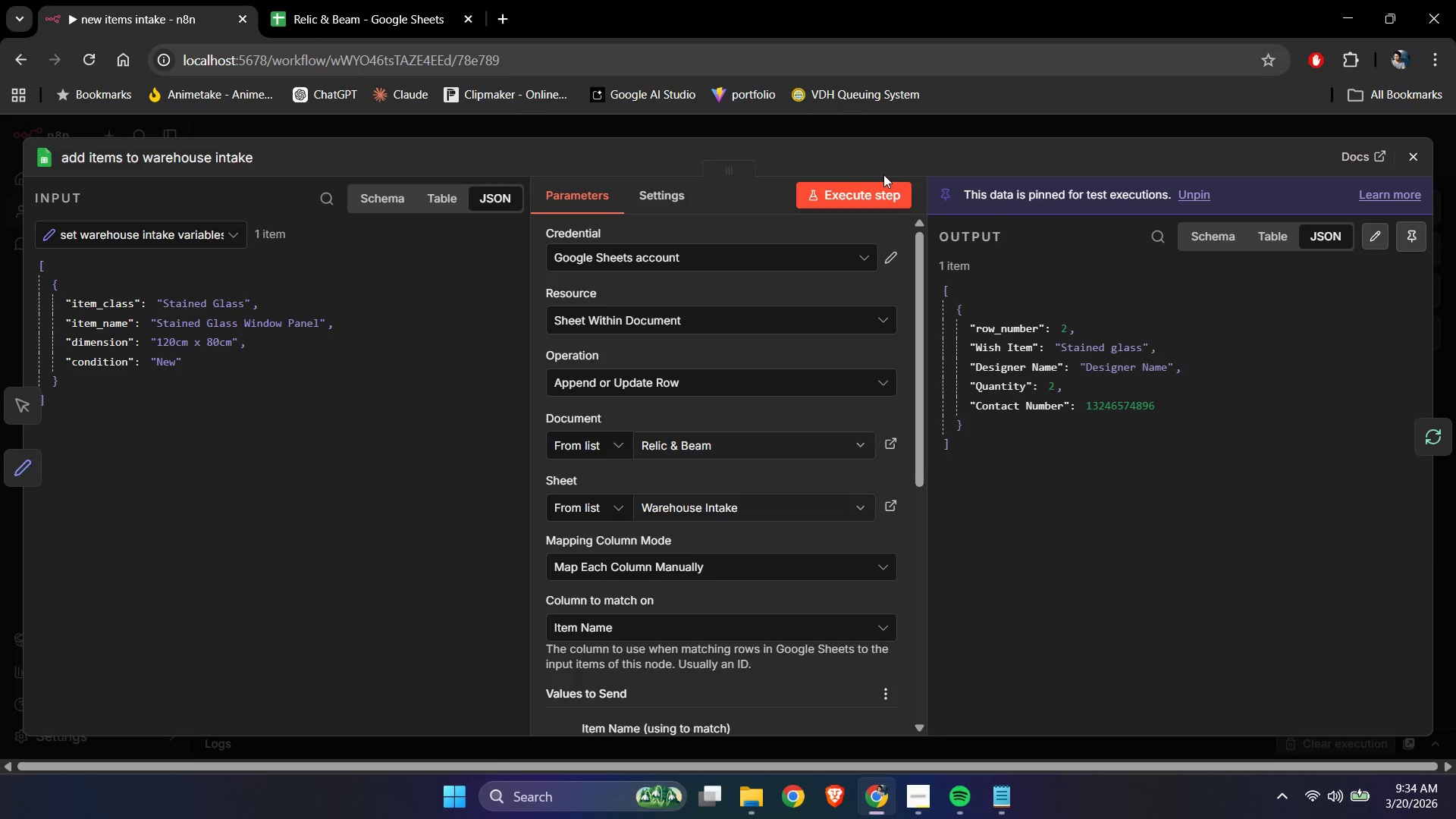 
double_click([862, 188])
 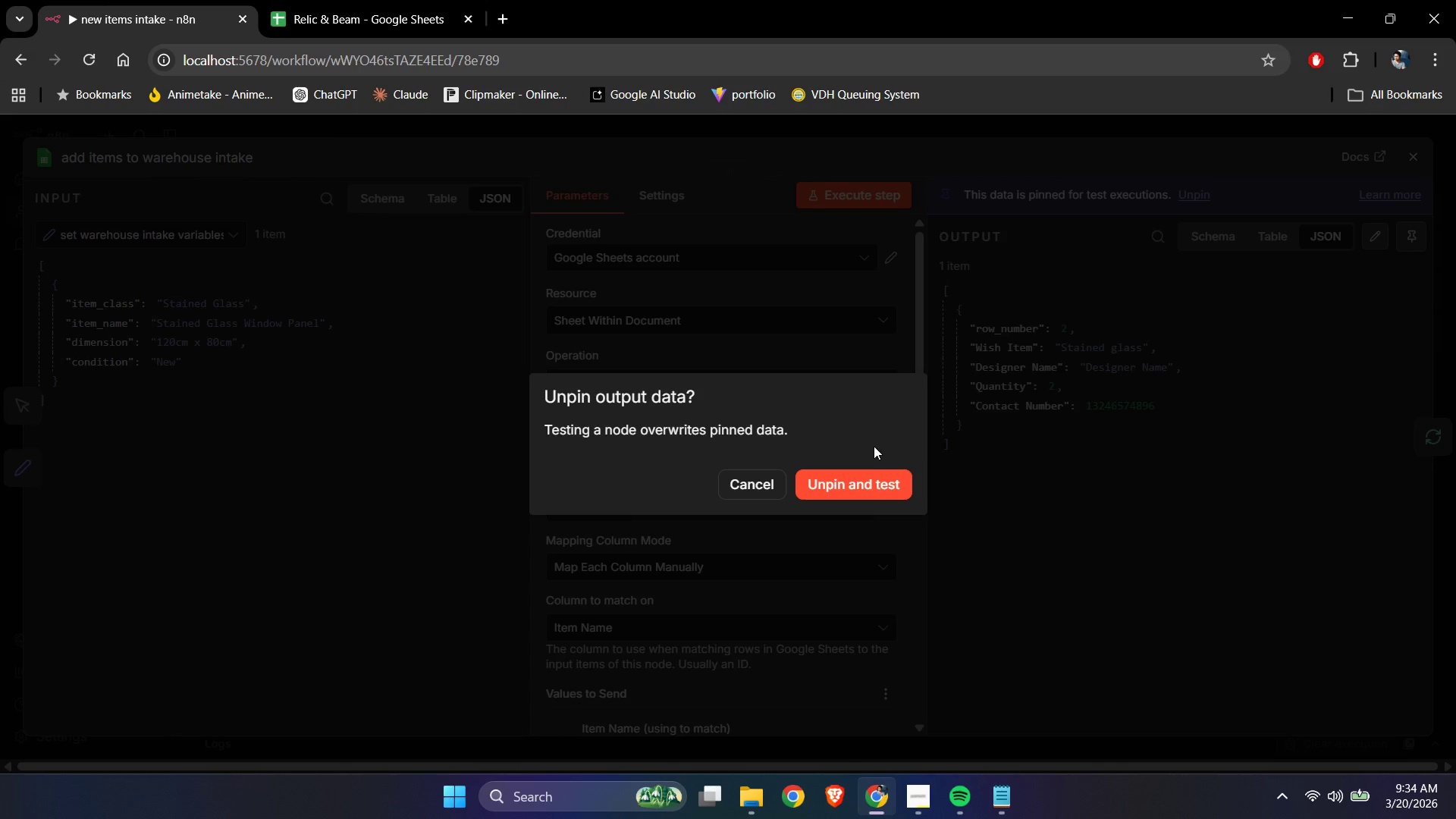 
left_click([868, 472])
 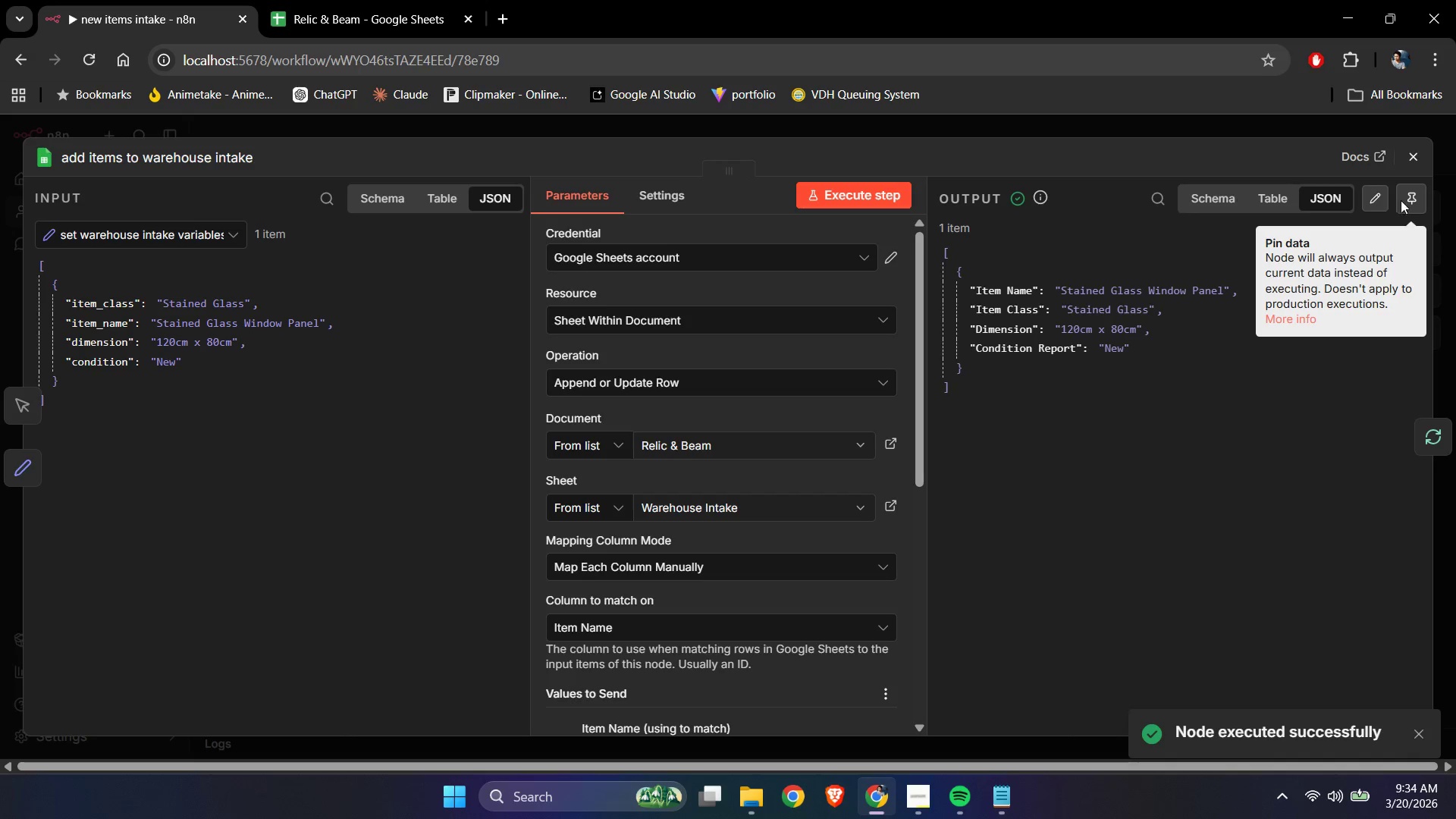 
left_click([1421, 153])
 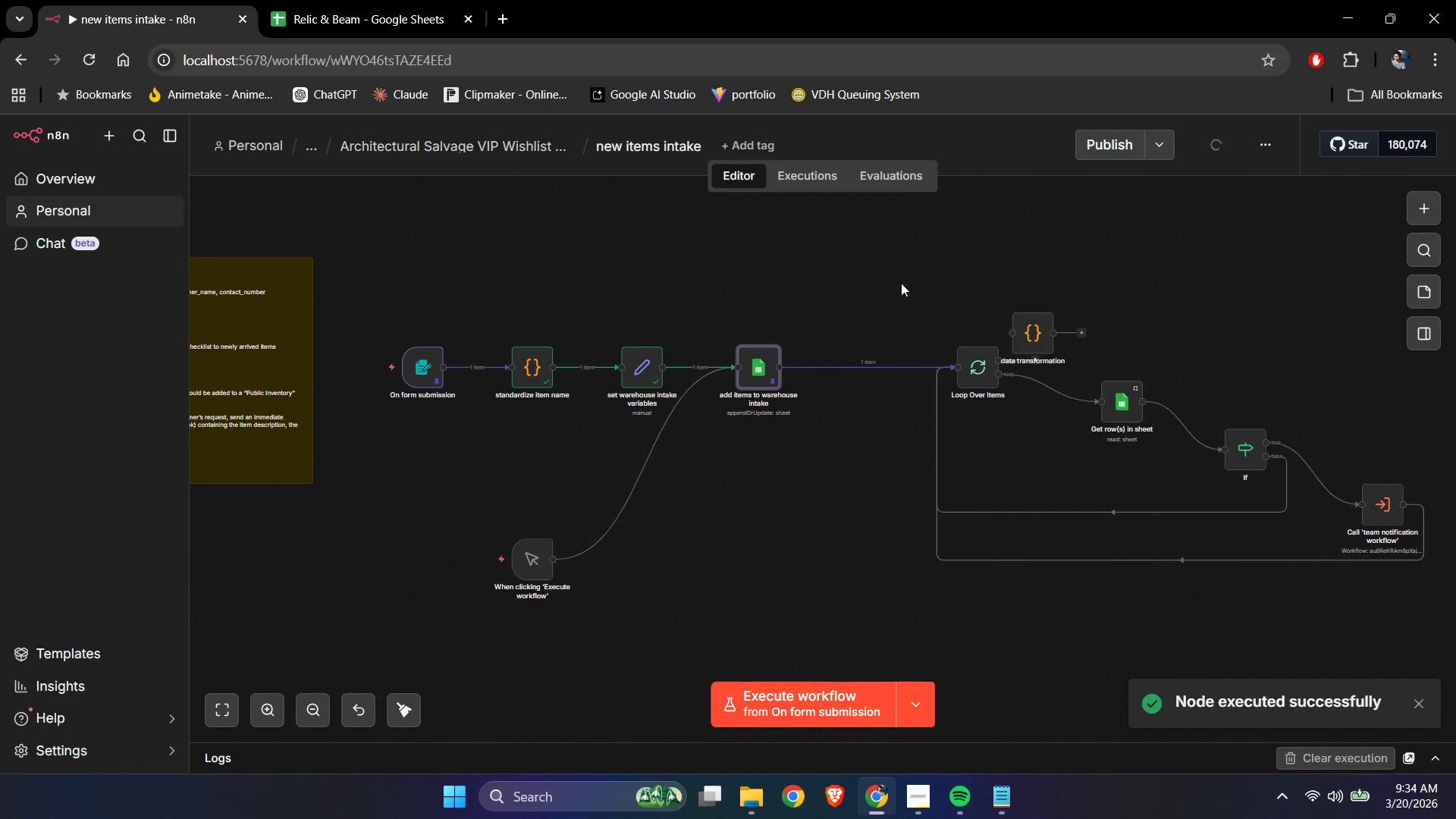 
left_click([892, 281])
 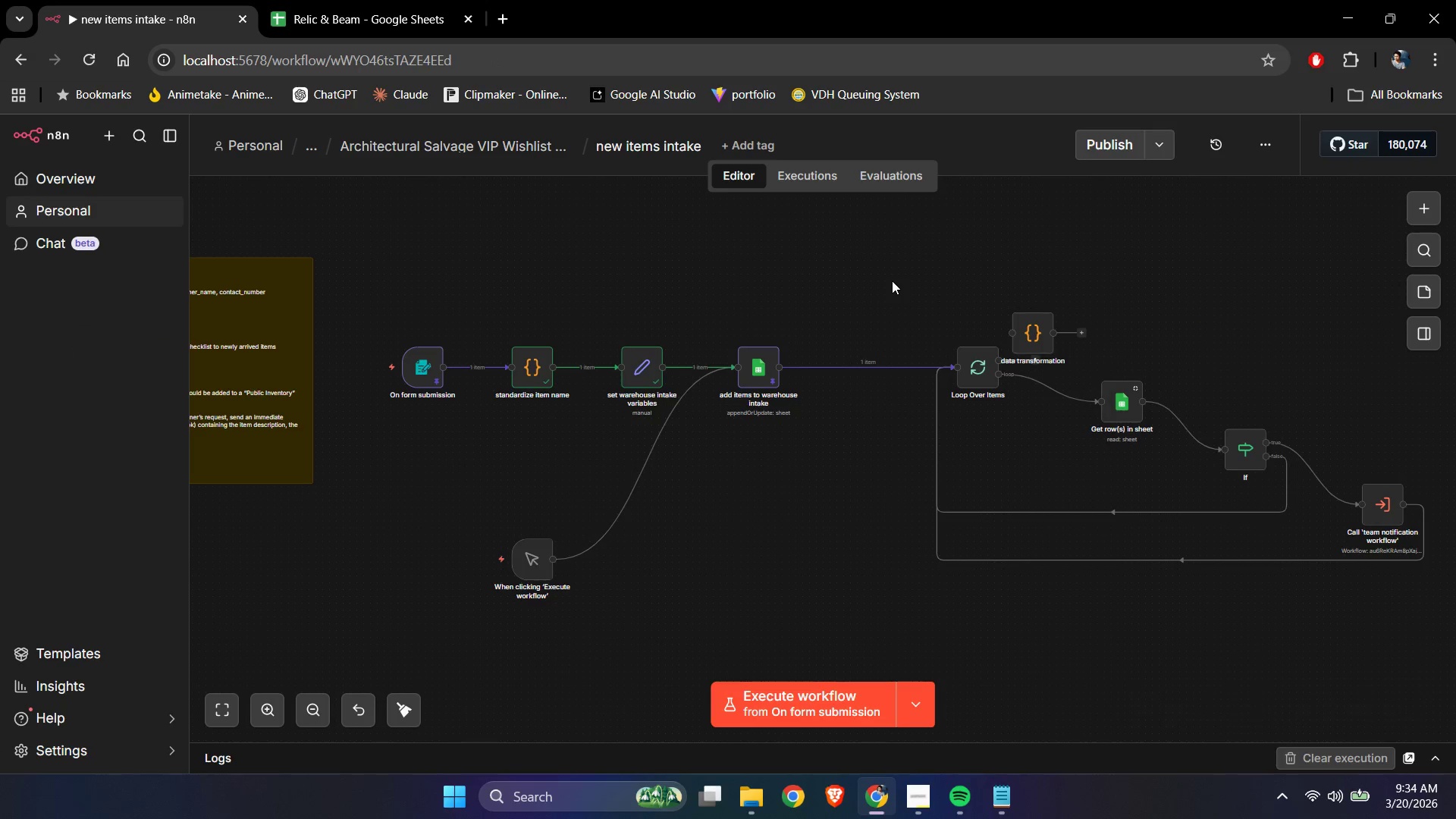 
hold_key(key=ControlLeft, duration=1.11)
left_click_drag(start_coordinate=[975, 598], to_coordinate=[785, 570])
 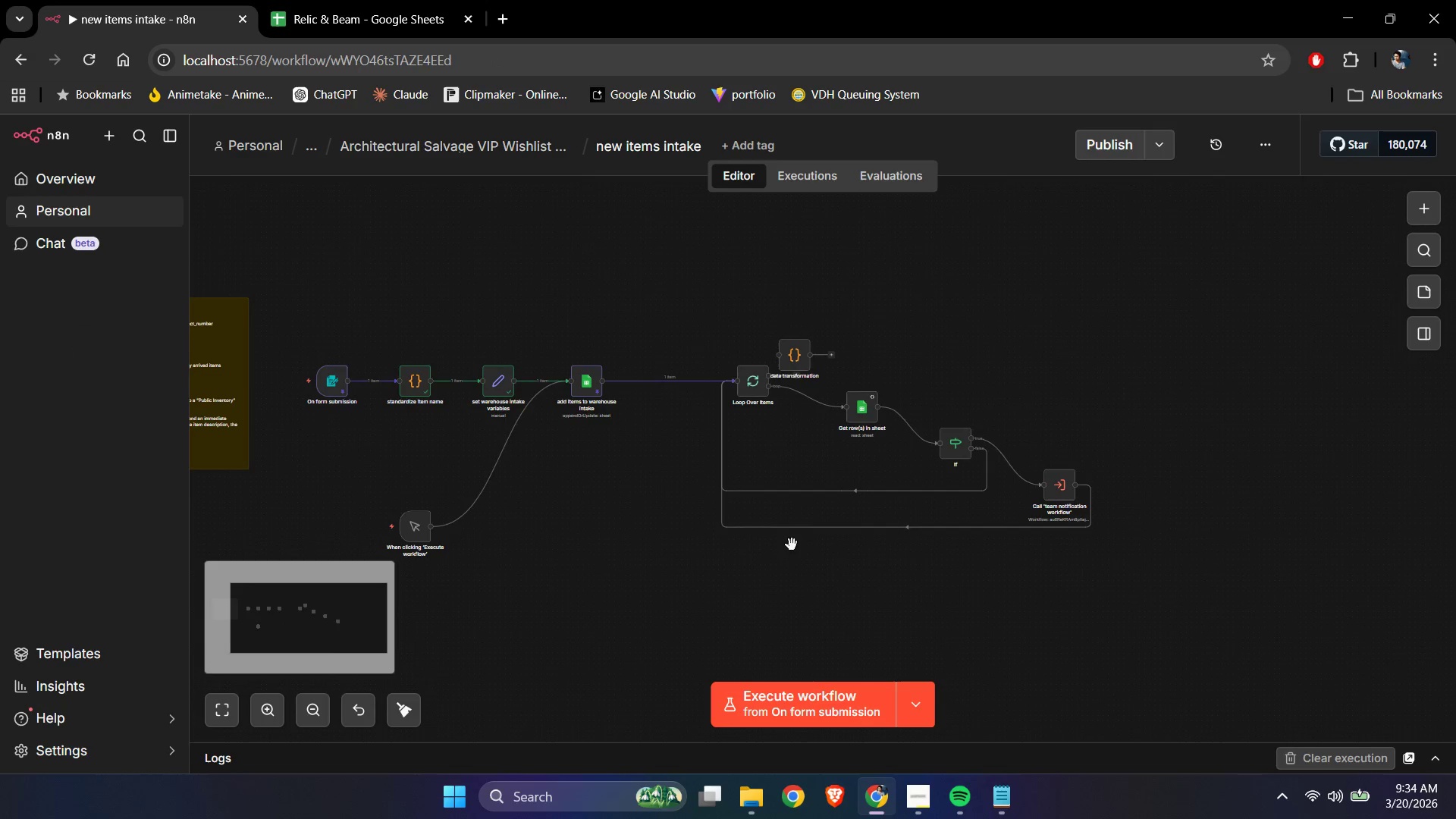 
scroll: coordinate [832, 541], scroll_direction: down, amount: 2.0
 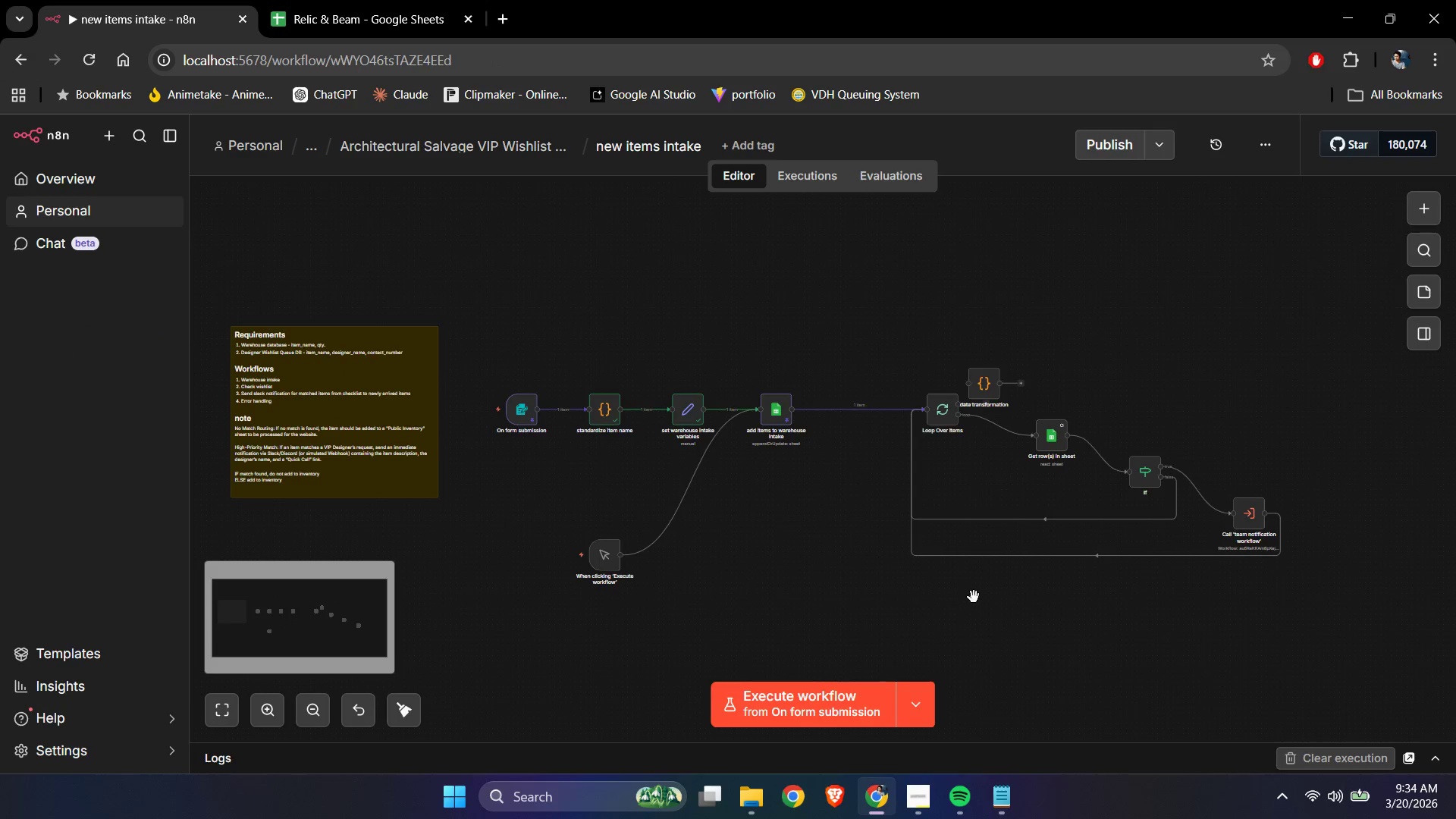 
hold_key(key=ControlLeft, duration=3.64)
left_click_drag(start_coordinate=[795, 351], to_coordinate=[805, 268])
 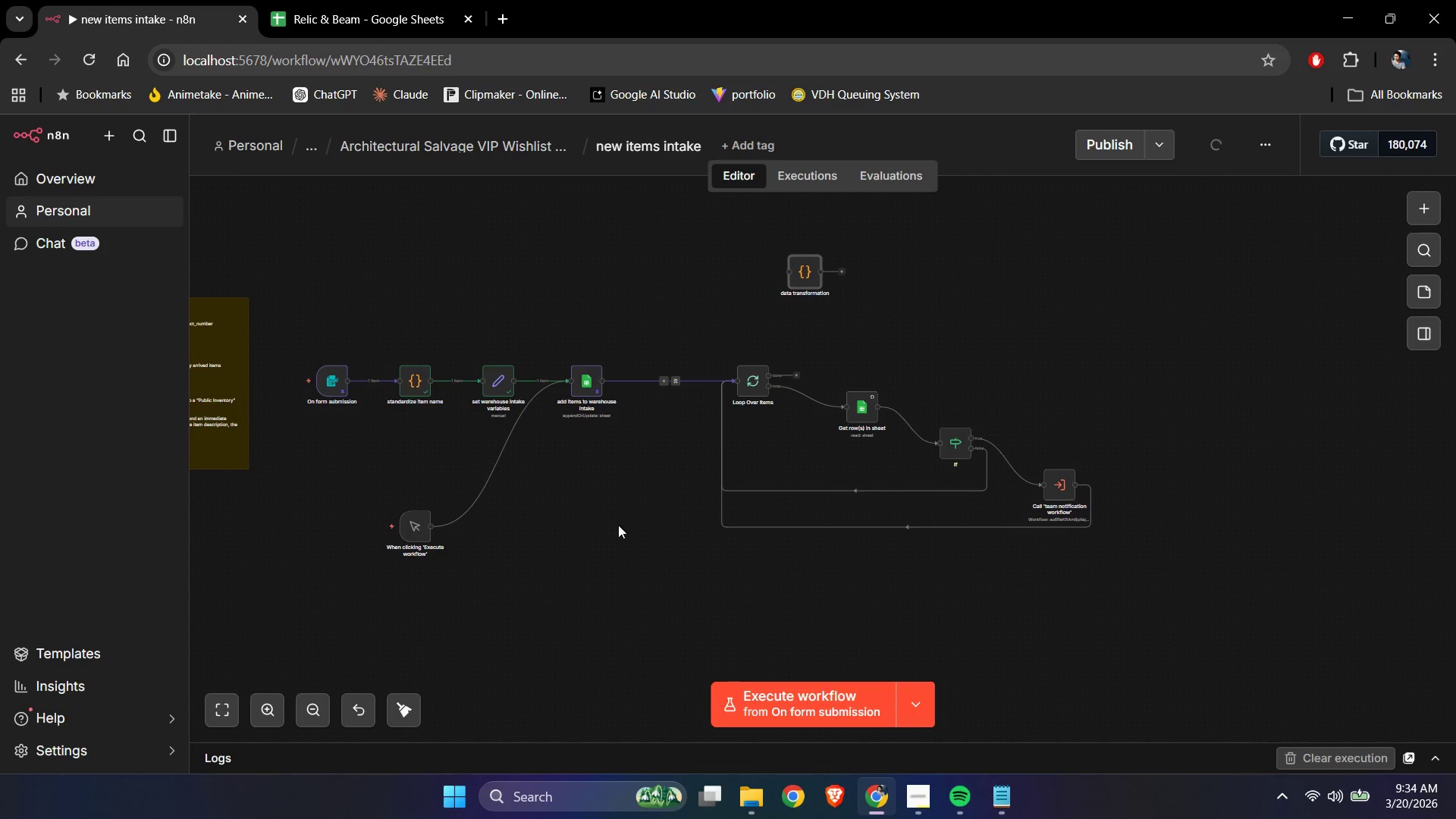 
hold_key(key=ControlLeft, duration=1.11)
left_click_drag(start_coordinate=[604, 528], to_coordinate=[686, 541])
 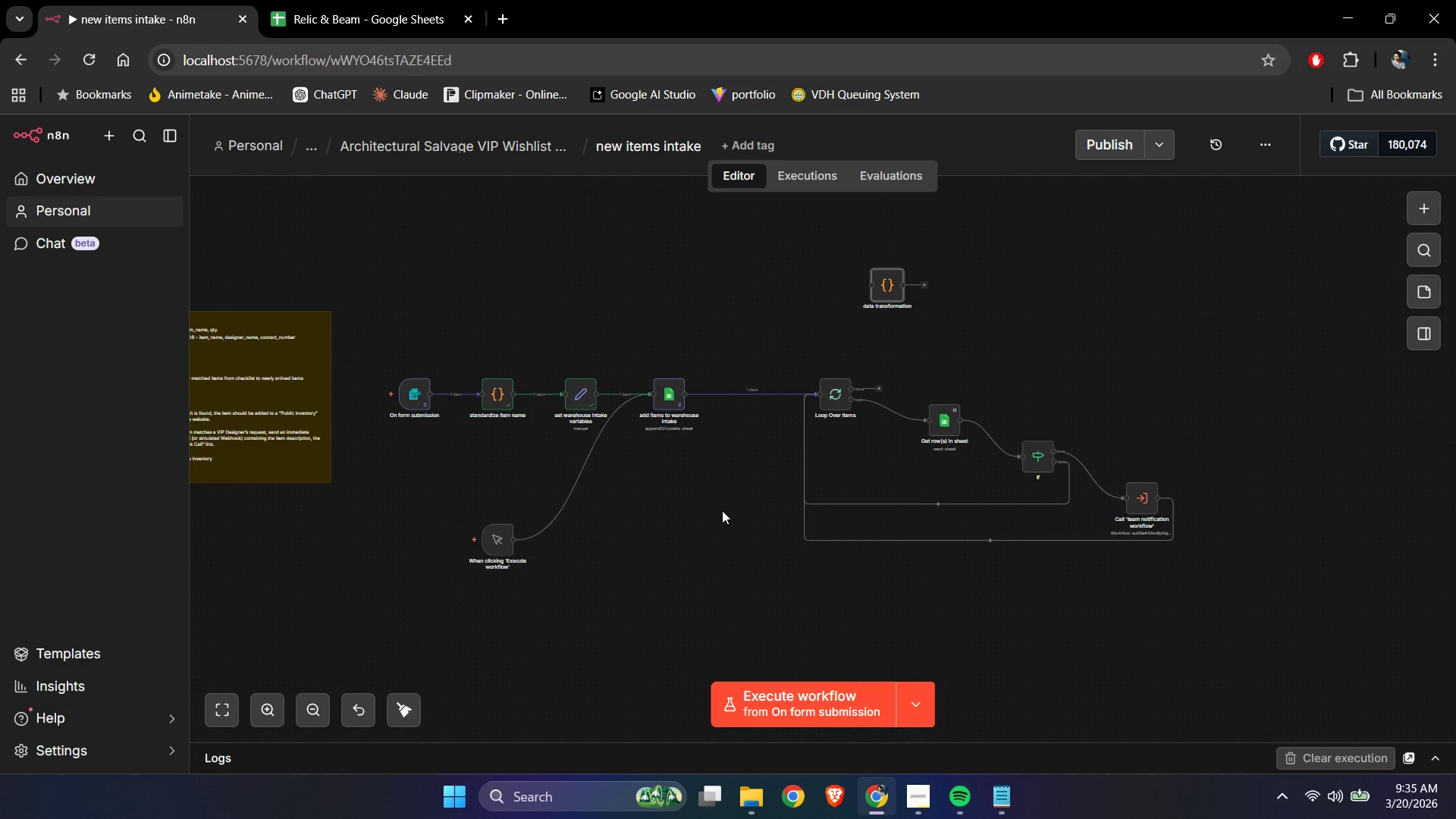 
wait(5.81)
 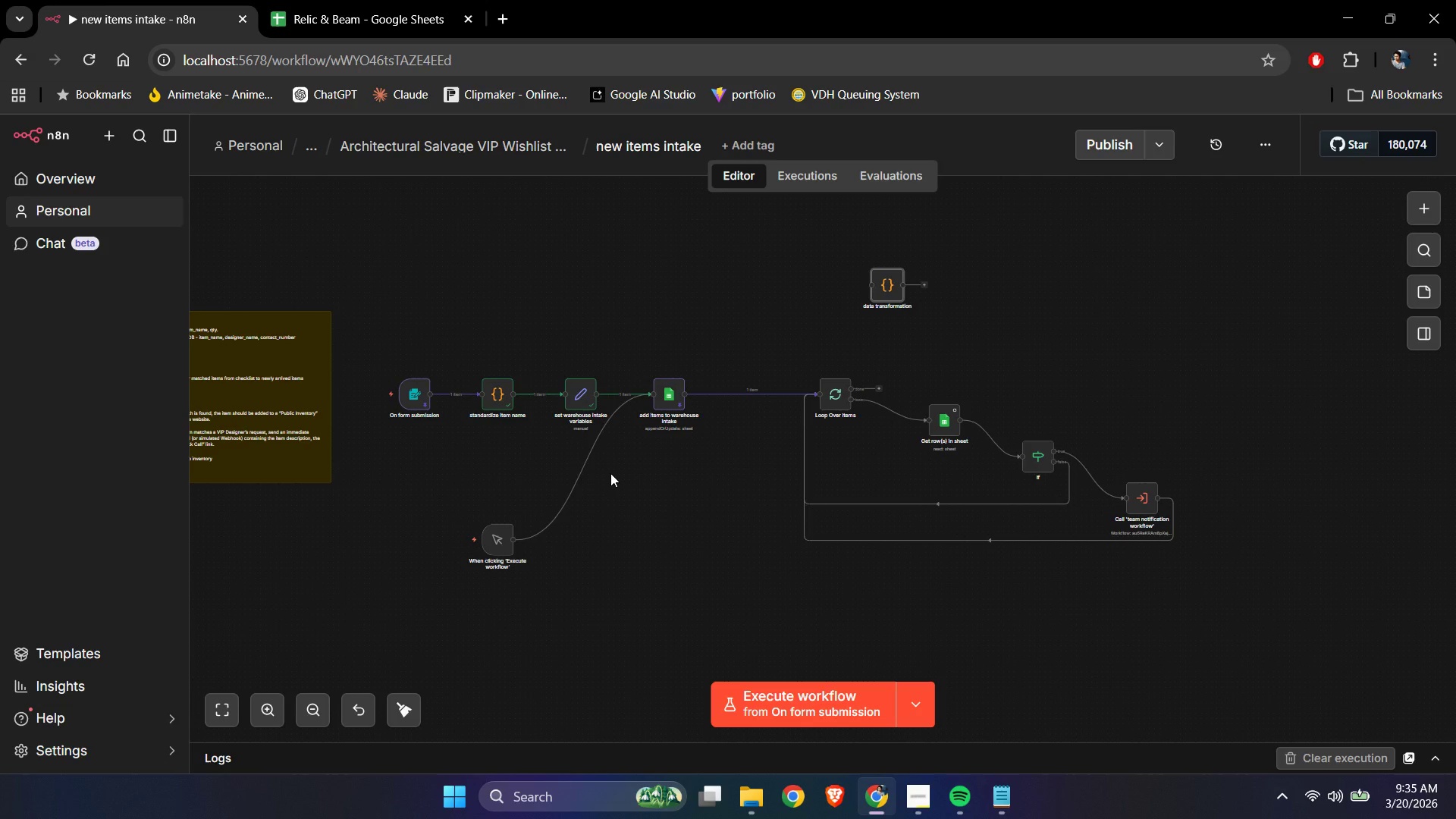 
left_click([1429, 334])
 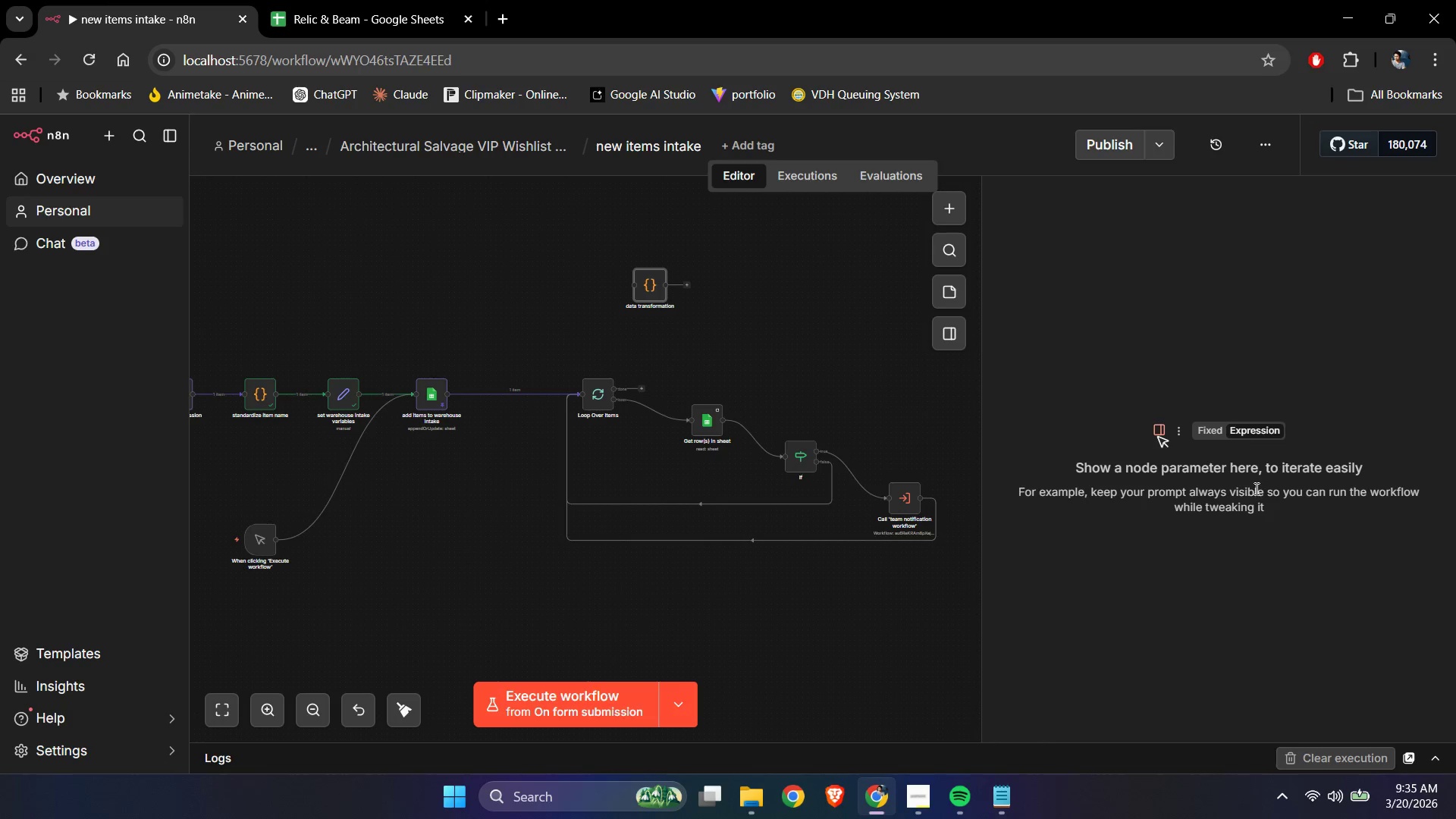 
left_click([805, 300])
 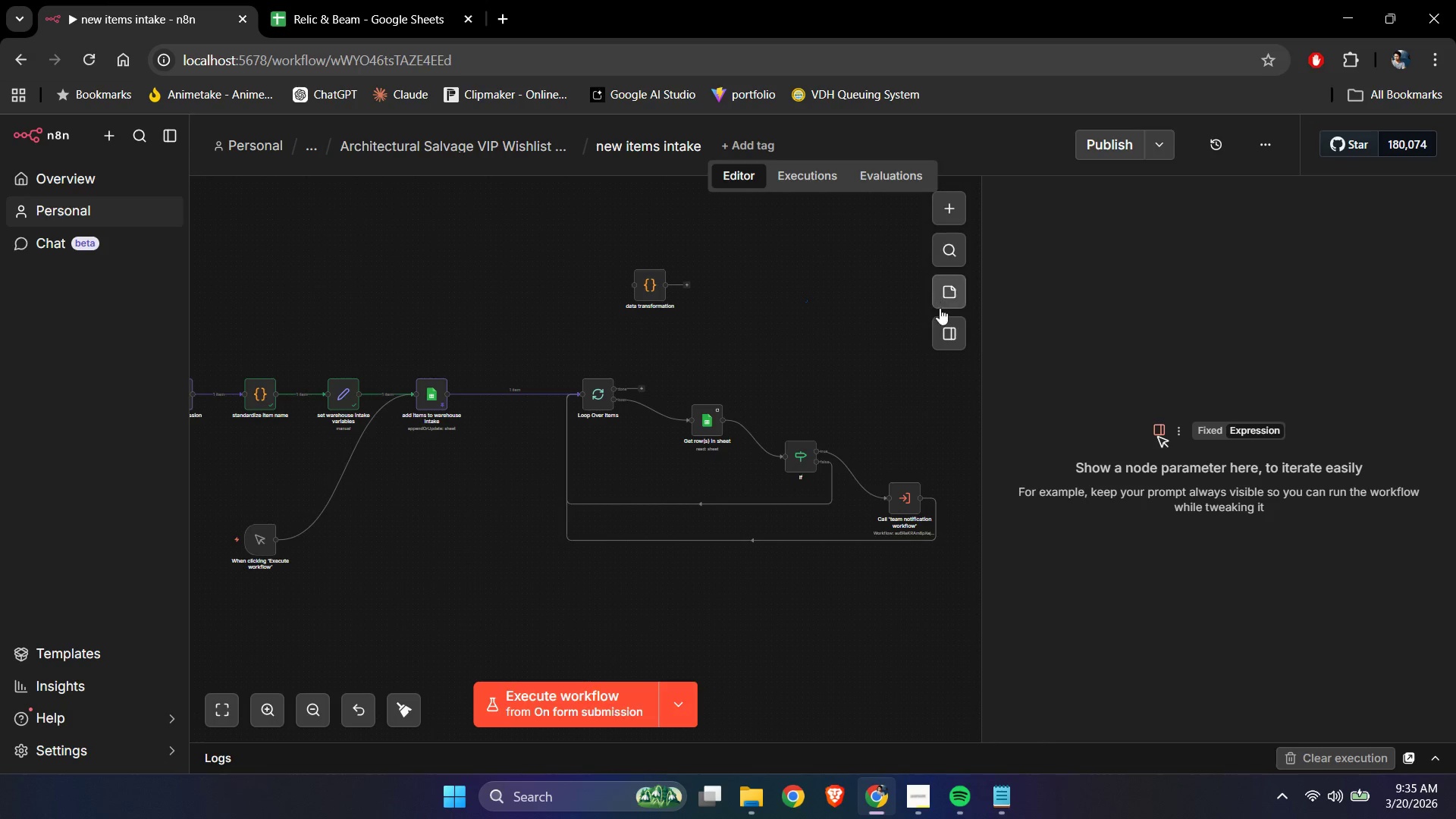 
left_click([946, 327])
 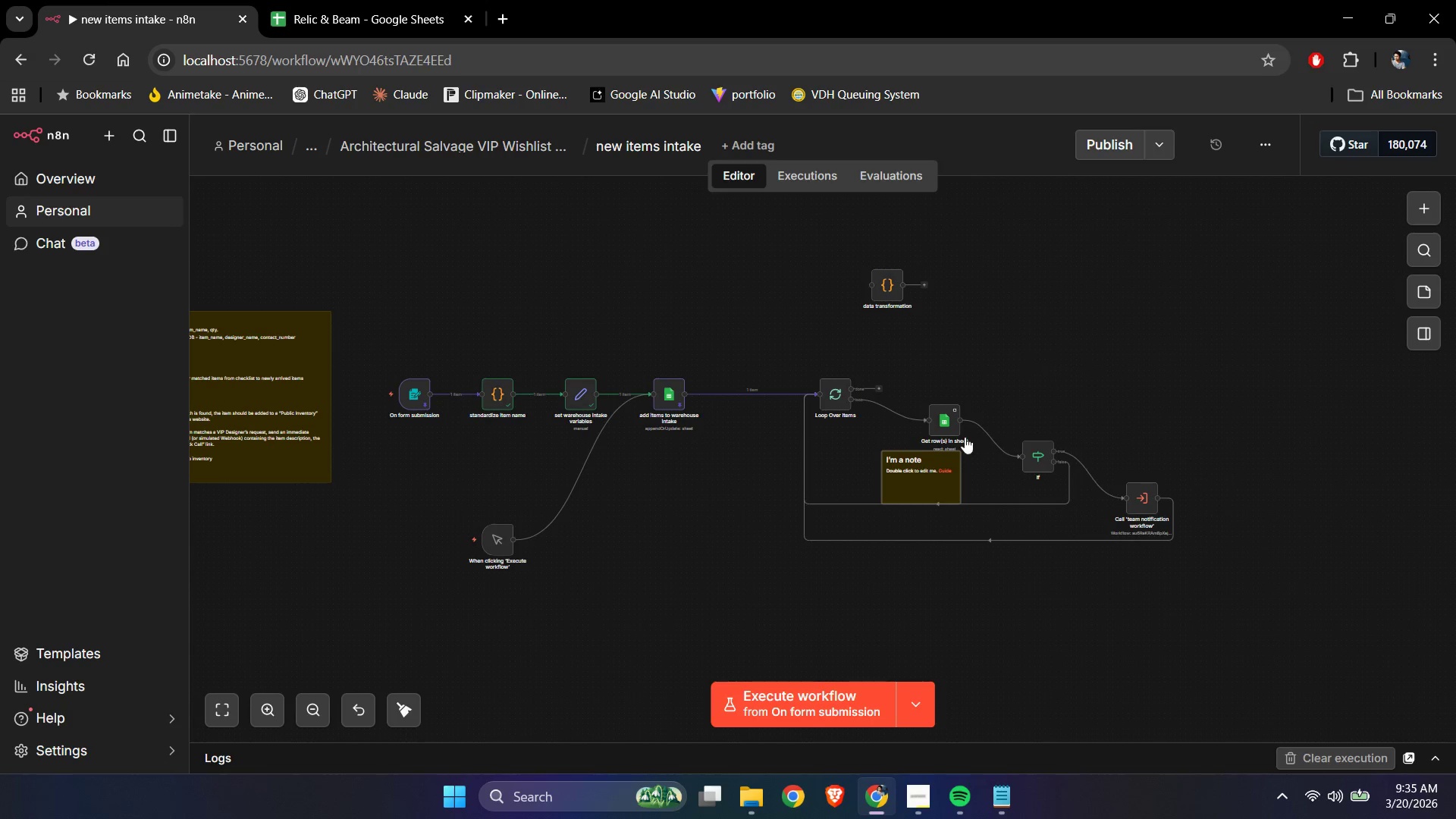 
left_click_drag(start_coordinate=[916, 488], to_coordinate=[397, 306])
 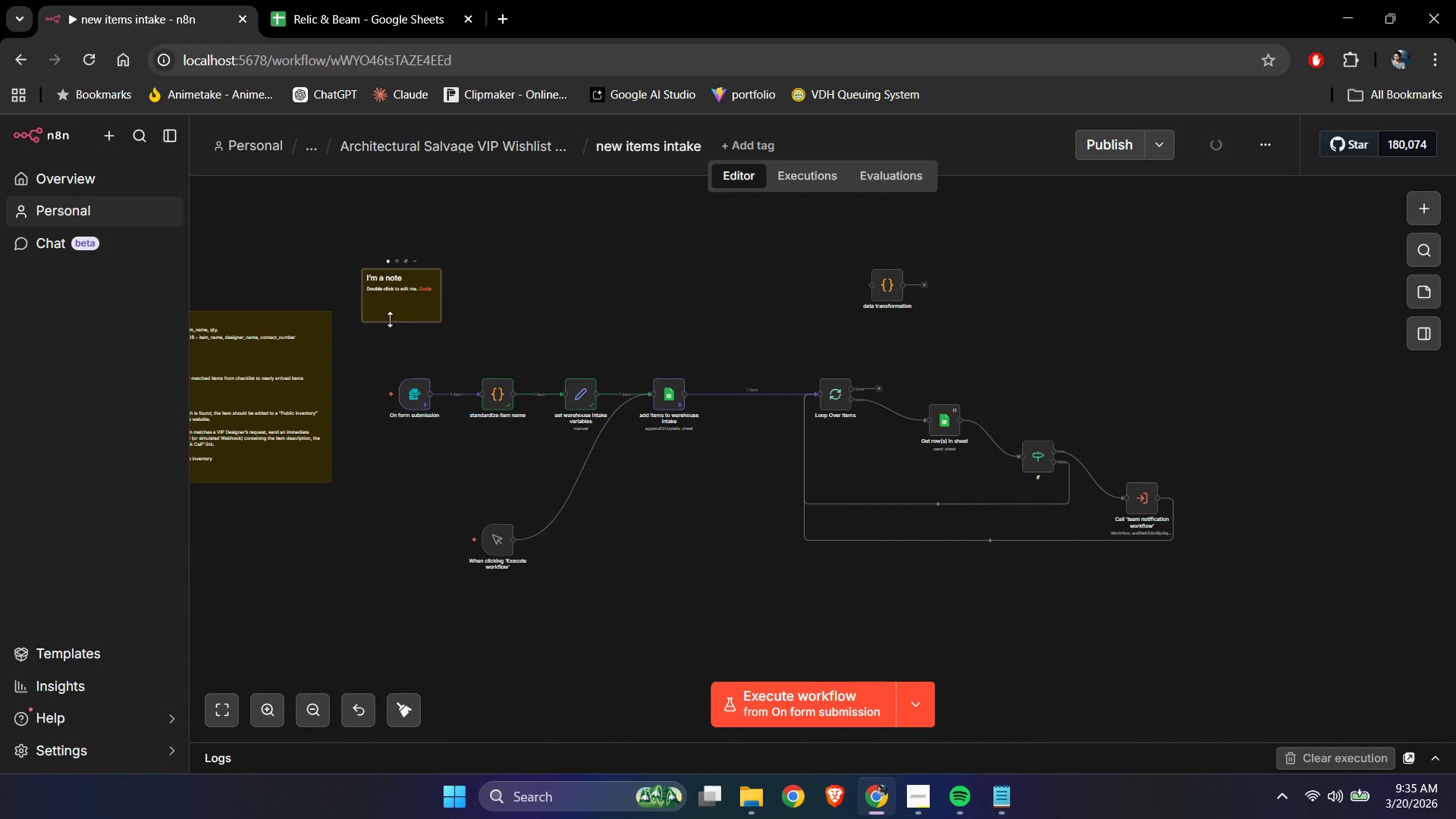 
left_click_drag(start_coordinate=[390, 319], to_coordinate=[422, 483])
 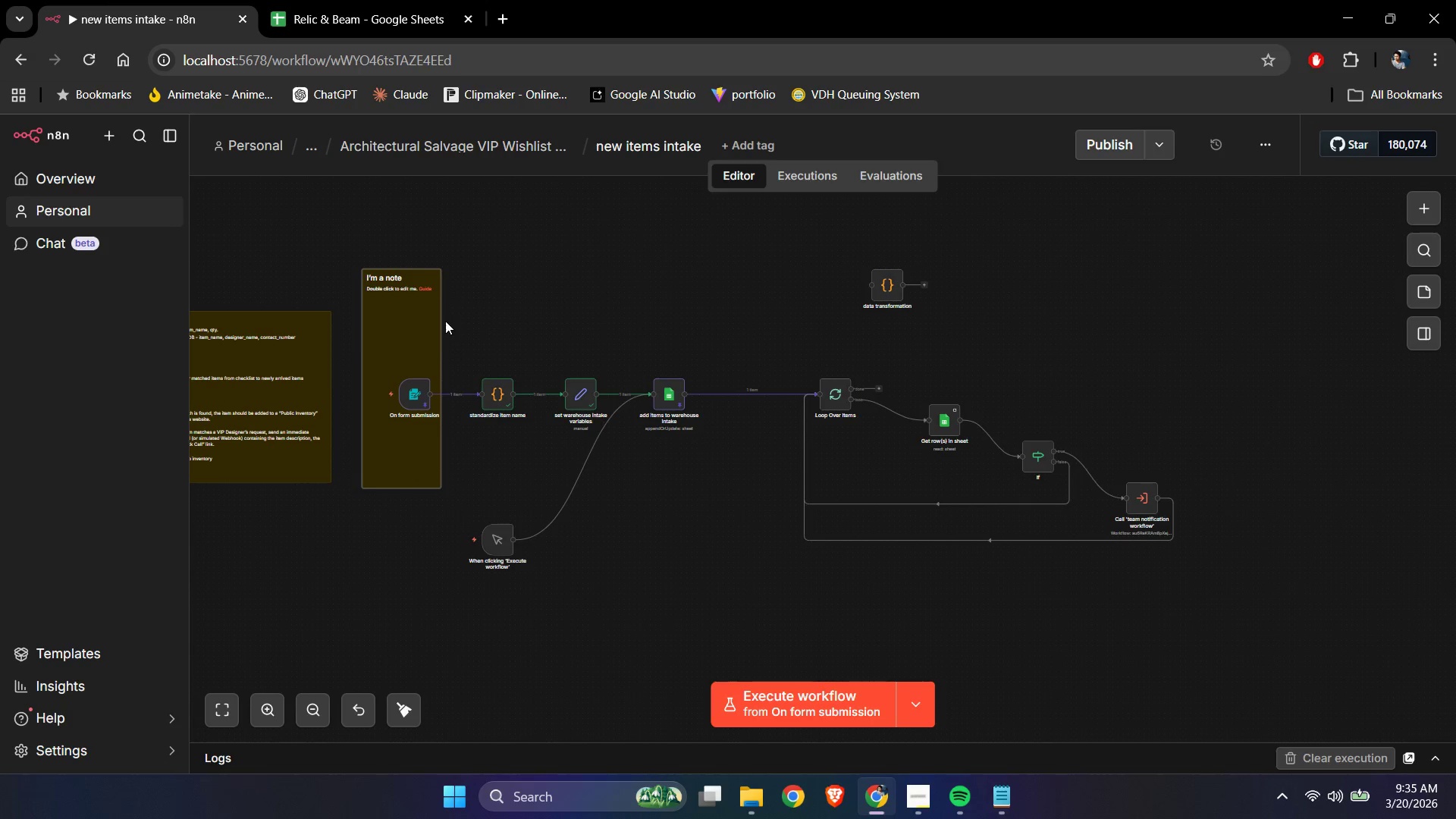 
left_click_drag(start_coordinate=[439, 322], to_coordinate=[715, 345])
 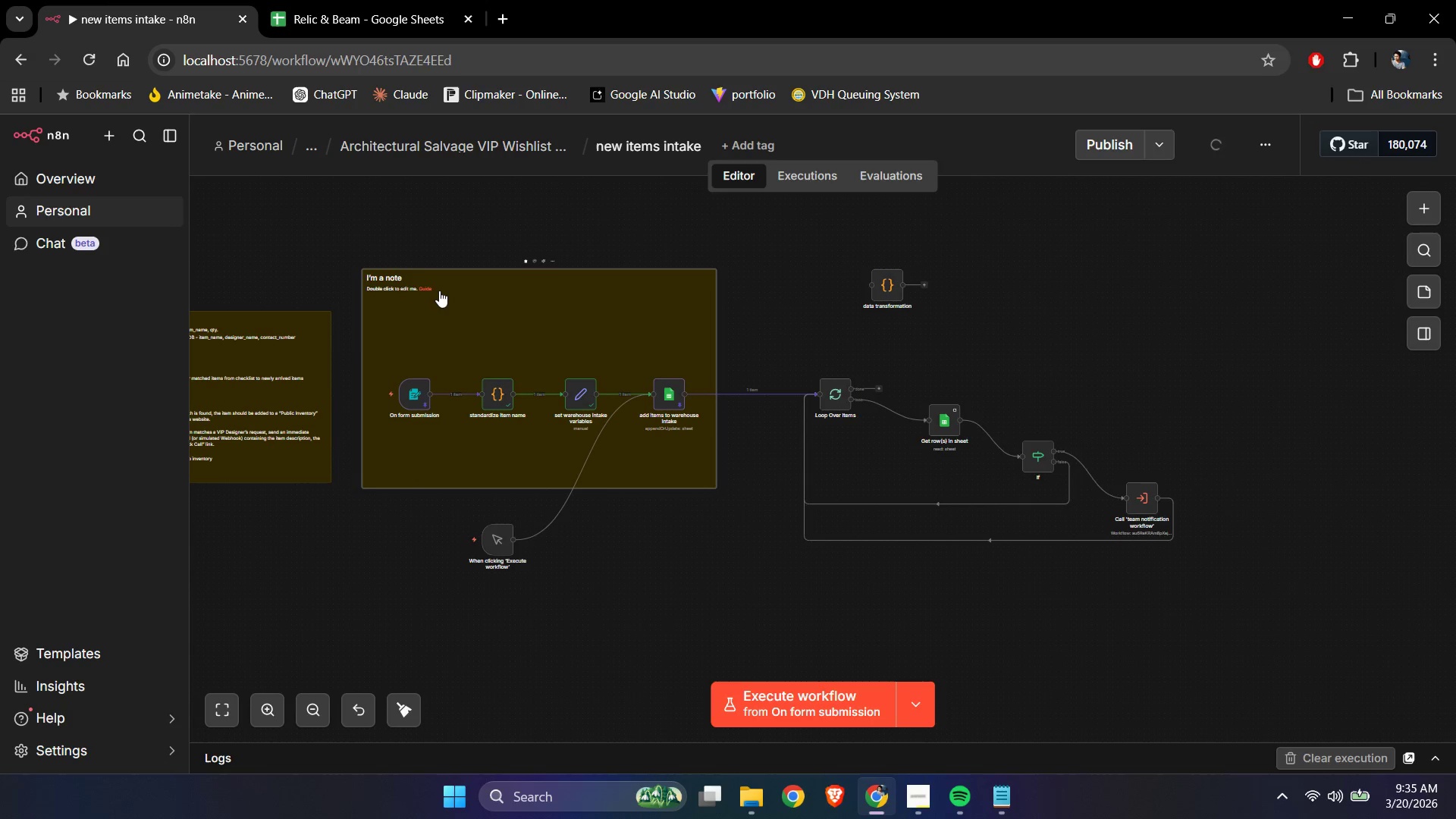 
double_click([439, 290])
 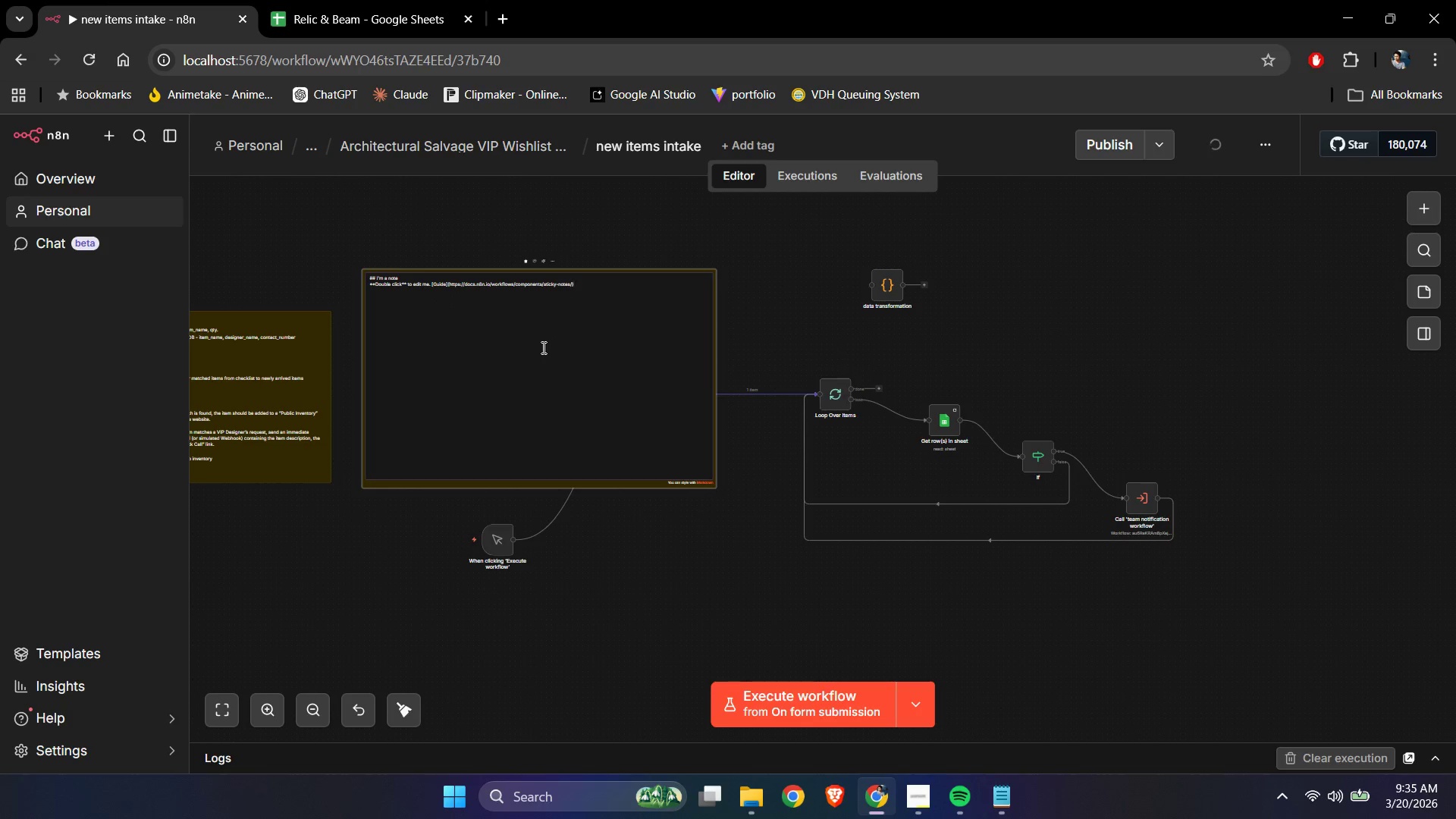 
left_click_drag(start_coordinate=[588, 293], to_coordinate=[376, 280])
 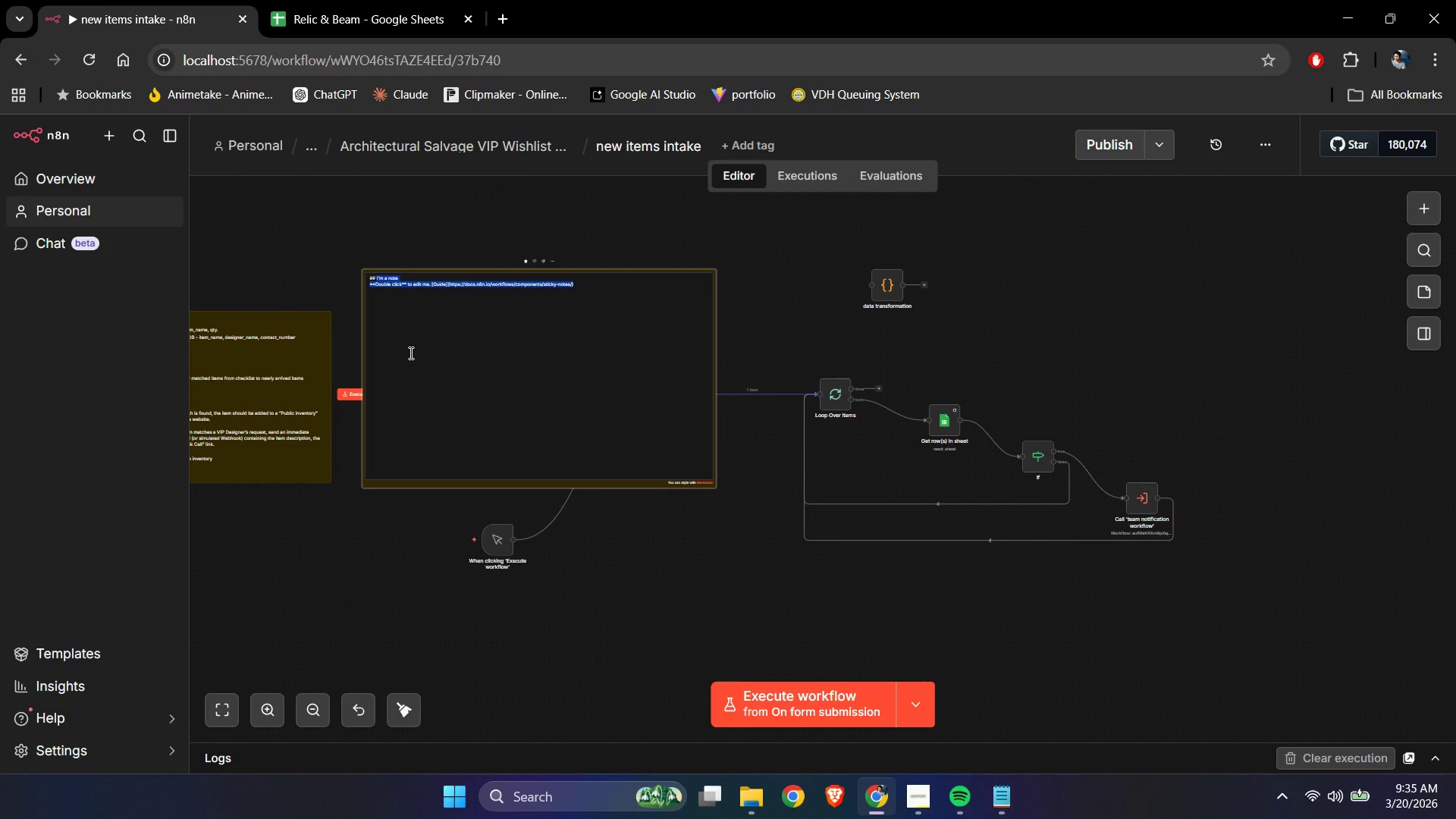 
type(Warehous intake)
 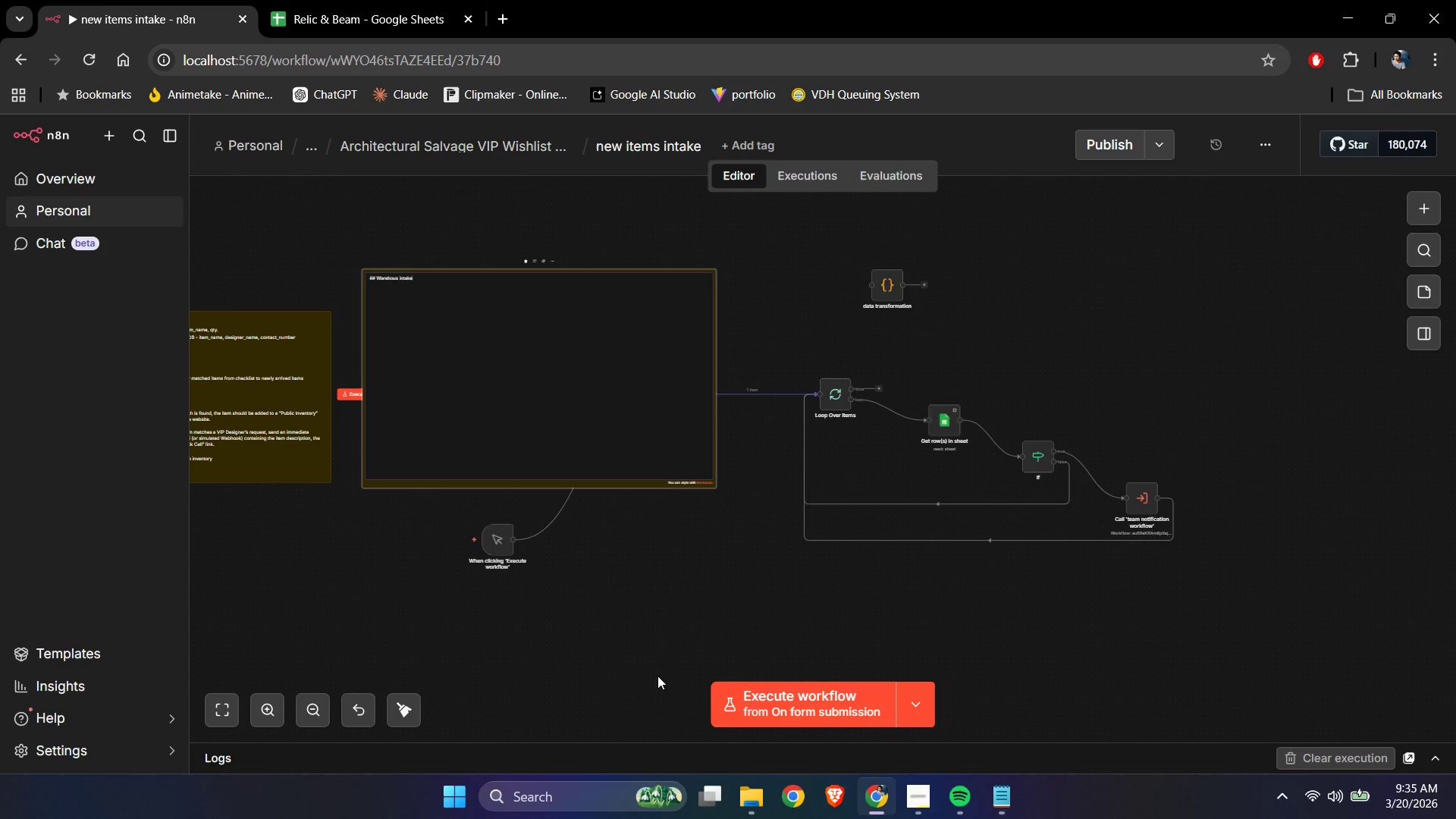 
left_click([648, 614])
 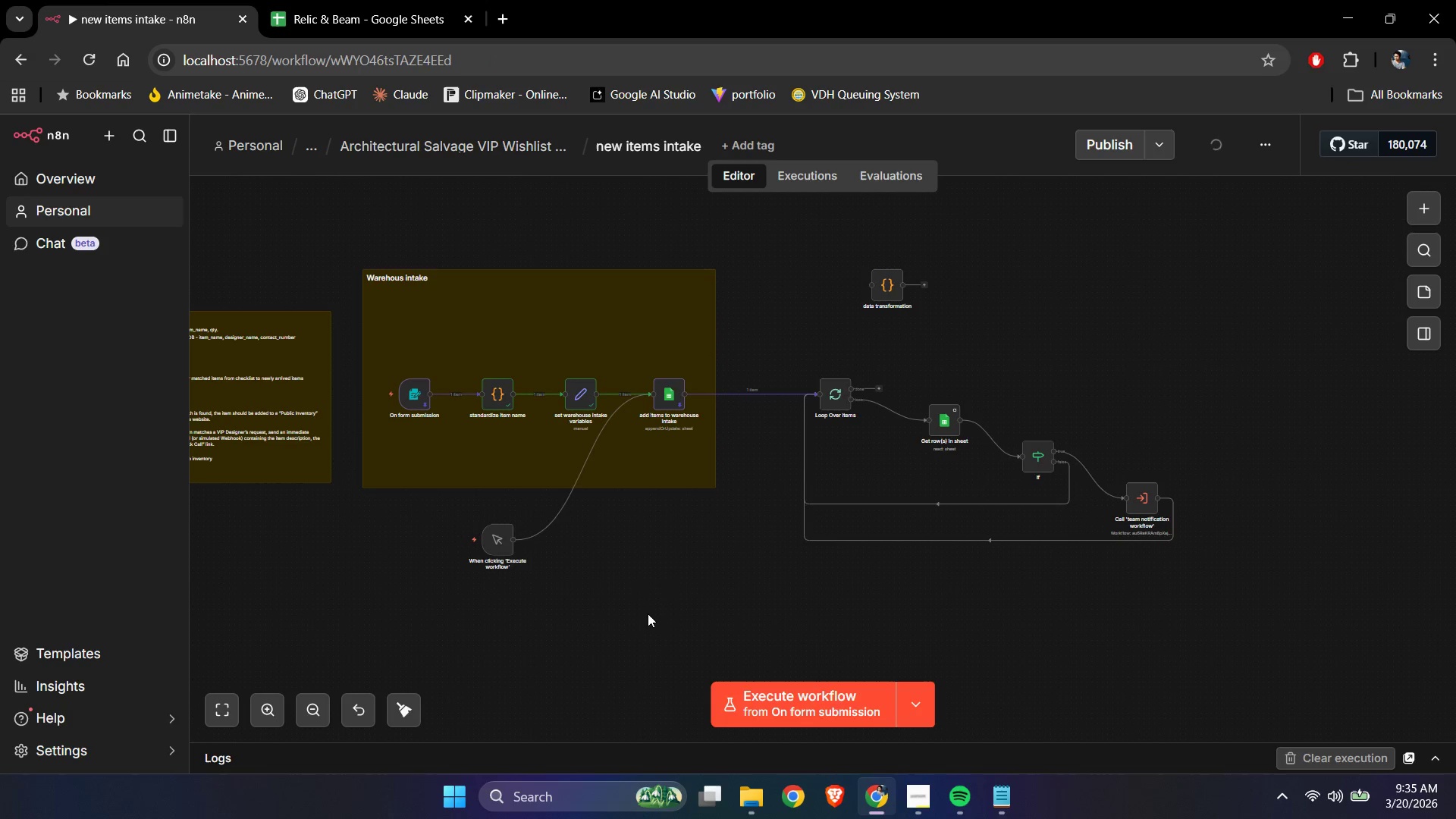 
hold_key(key=ControlLeft, duration=1.0)
scroll: coordinate [644, 613], scroll_direction: up, amount: 2.0
 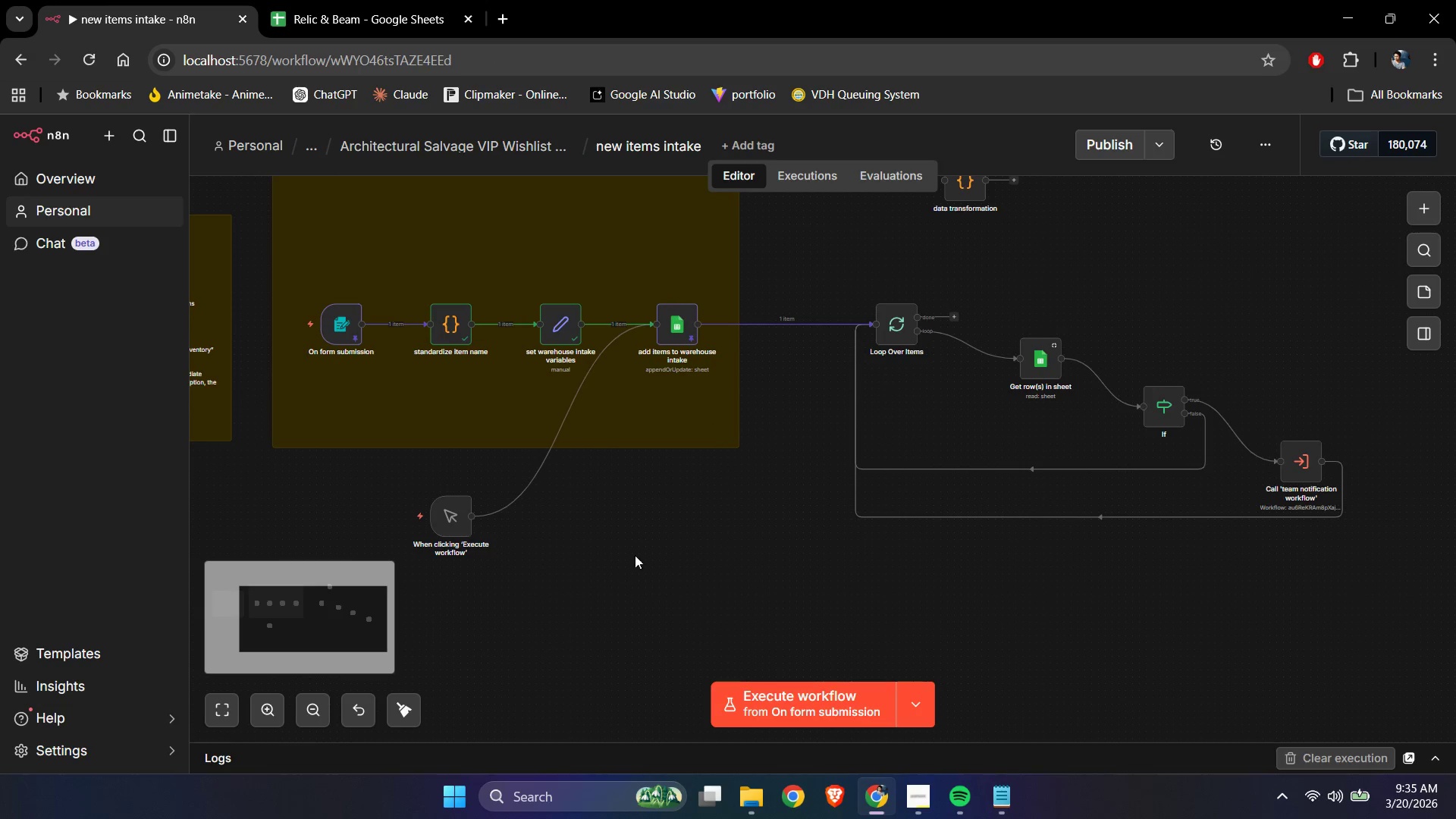 
hold_key(key=ControlLeft, duration=0.7)
left_click_drag(start_coordinate=[607, 518], to_coordinate=[692, 651])
 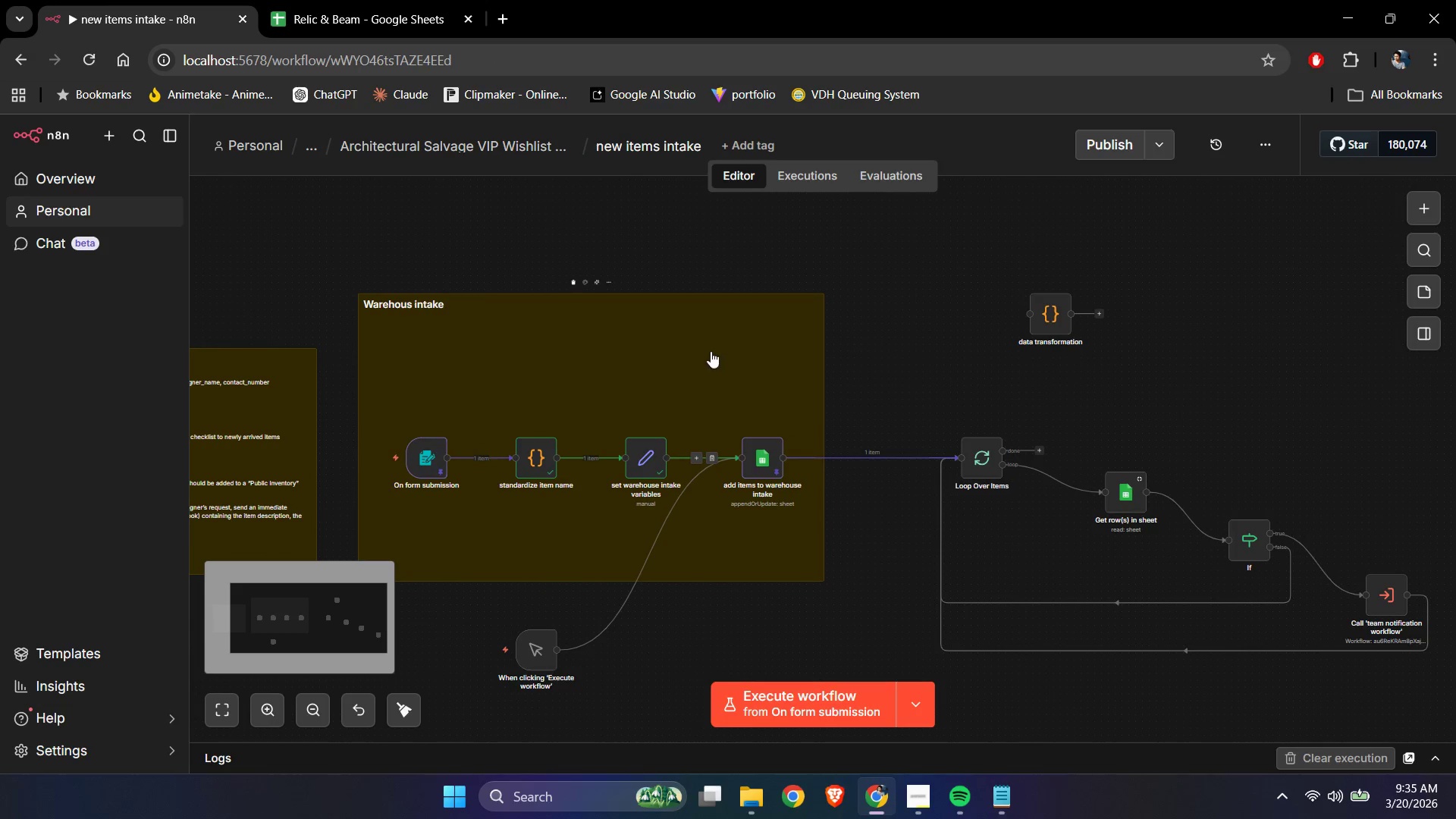 
left_click([711, 351])
 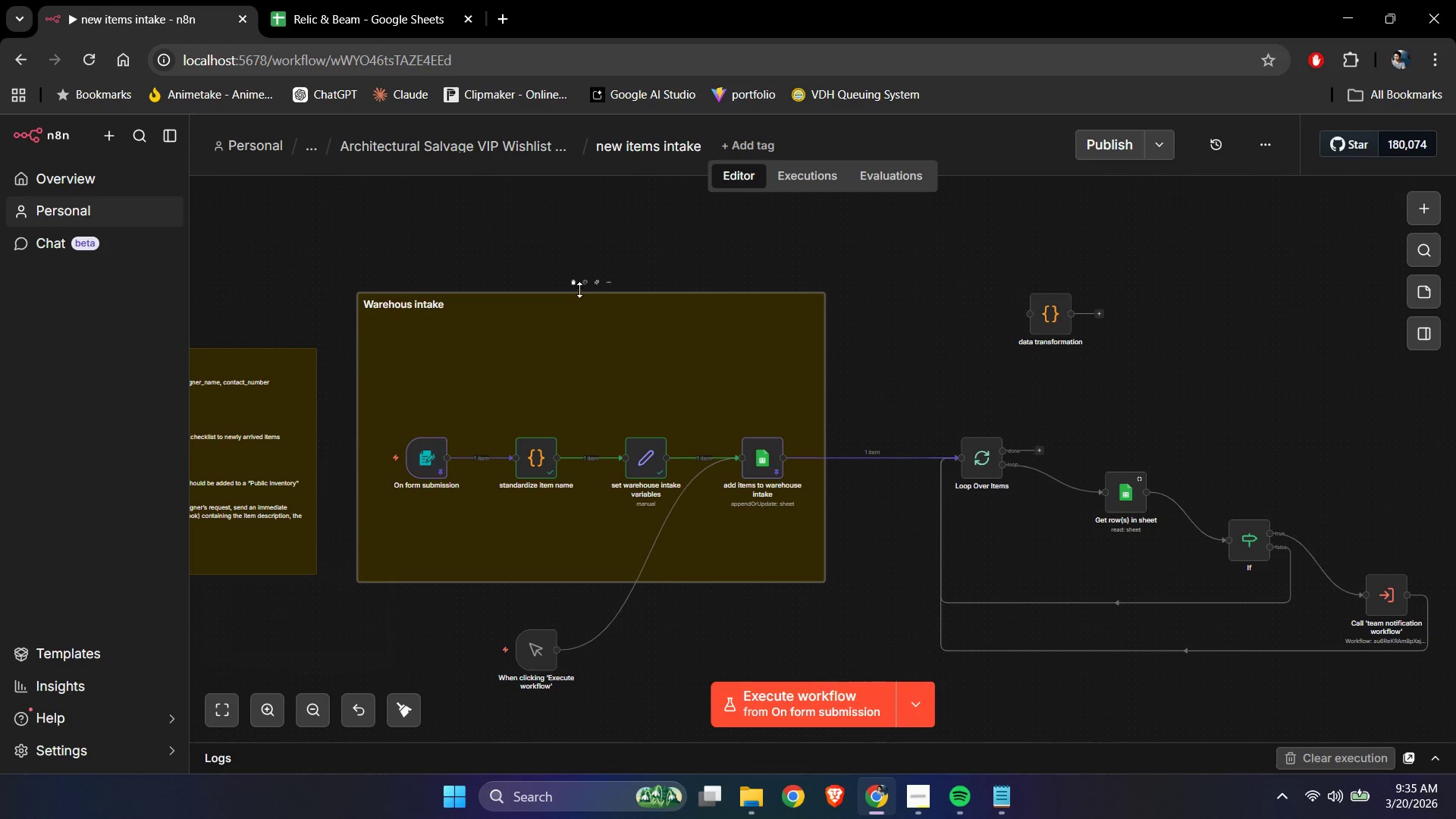 
left_click([585, 283])
 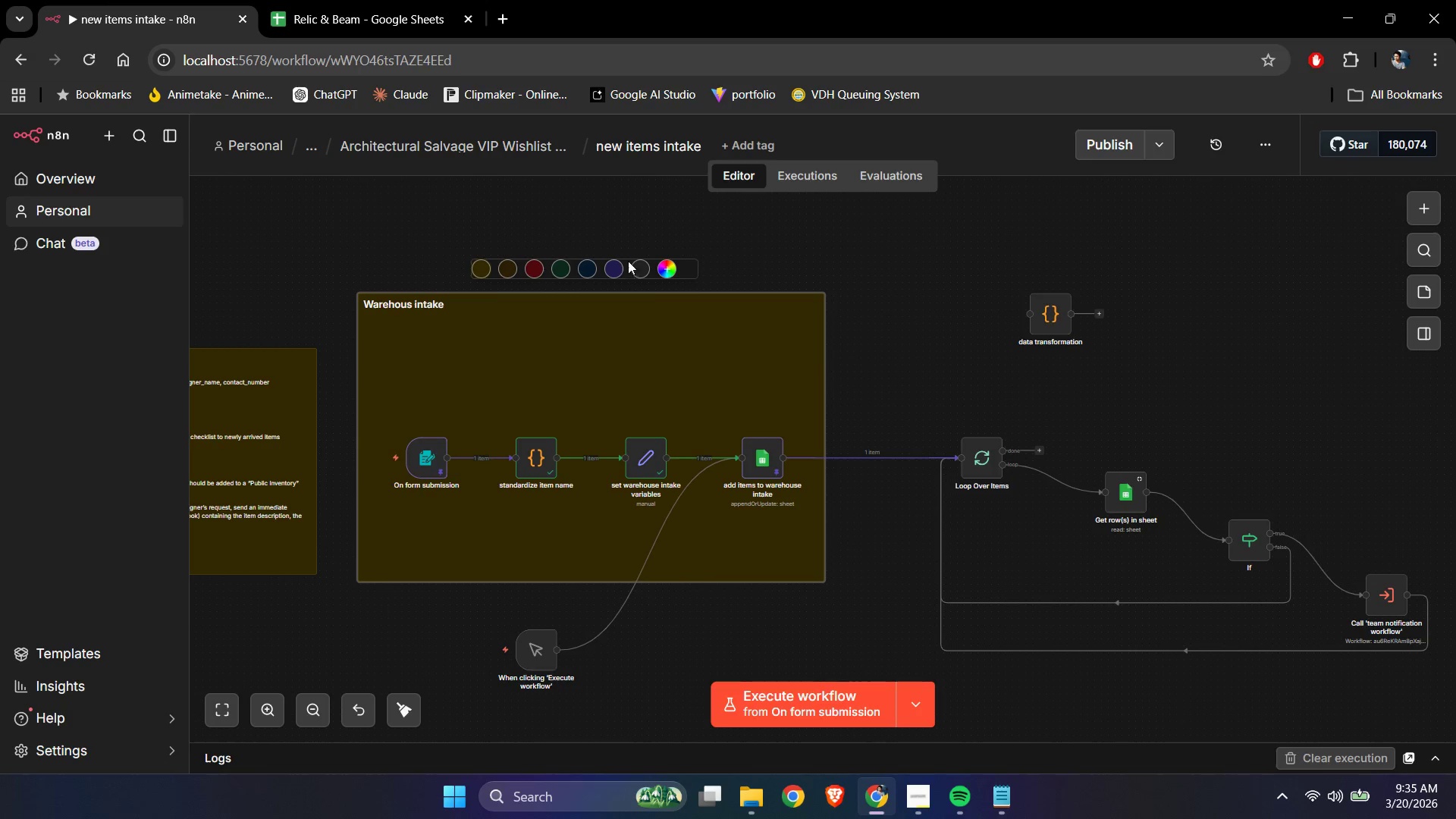 
left_click([591, 266])
 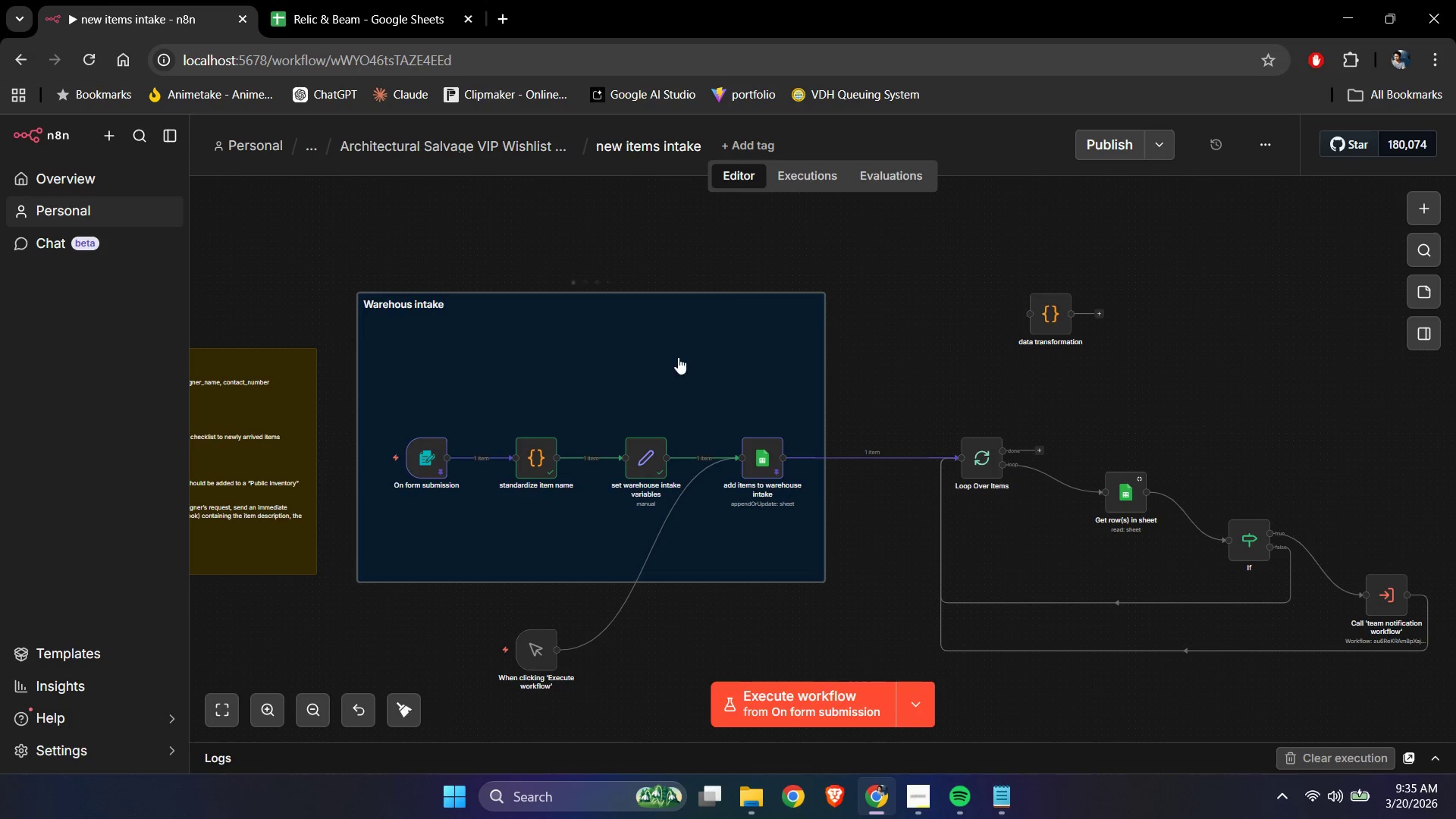 
left_click_drag(start_coordinate=[614, 358], to_coordinate=[620, 367])
 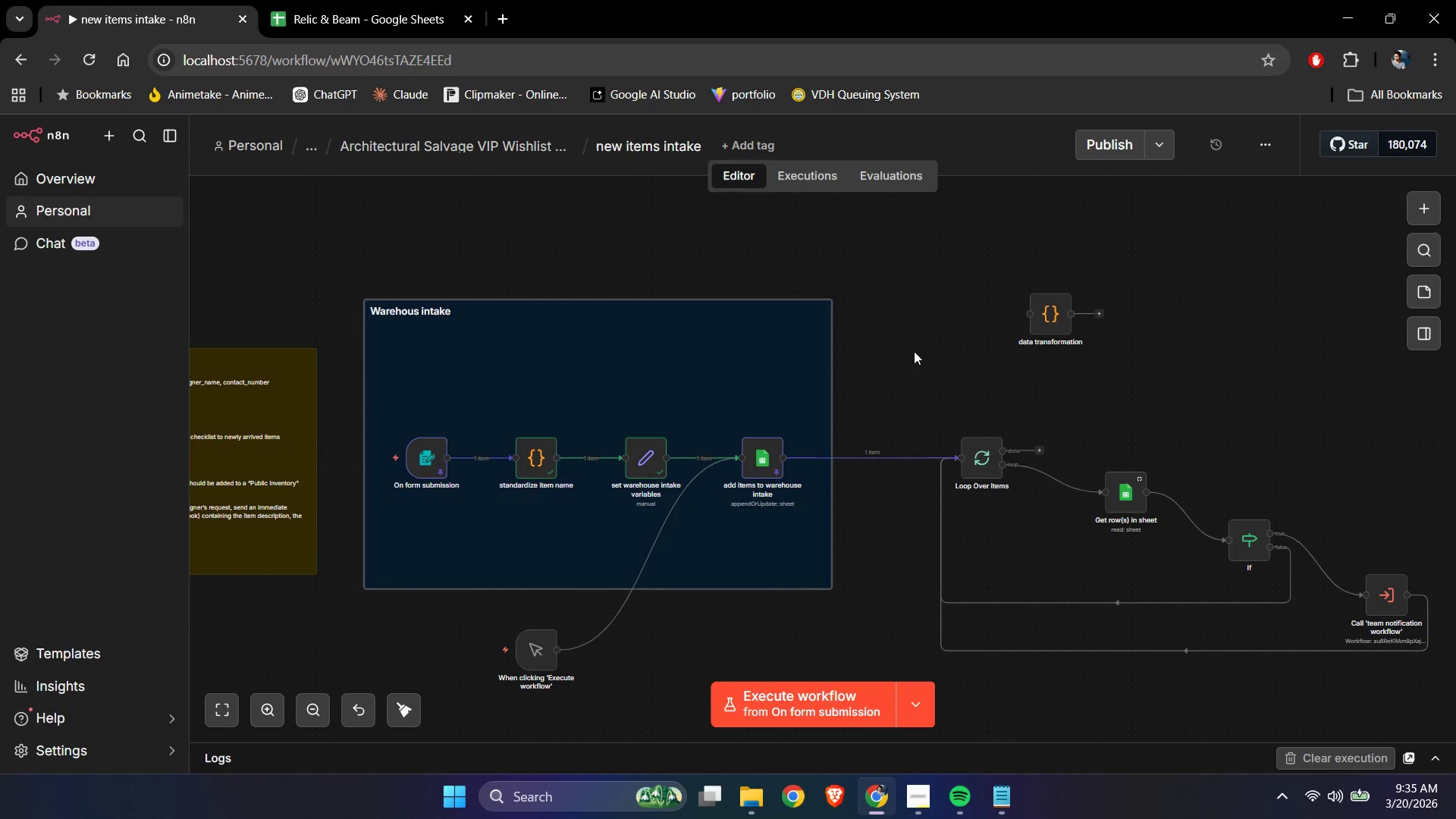 
left_click([907, 363])
 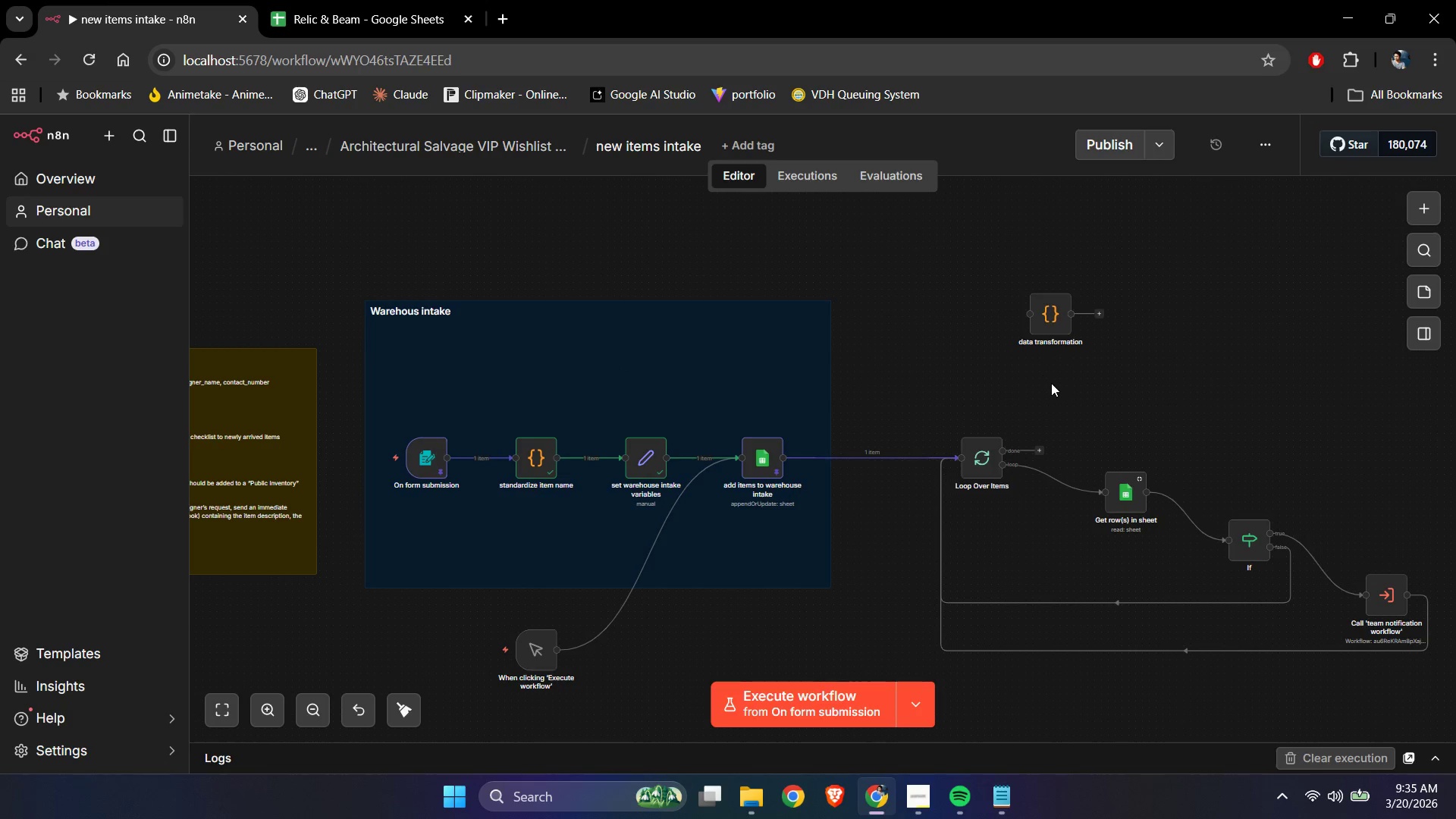 
hold_key(key=ControlLeft, duration=1.5)
left_click_drag(start_coordinate=[1384, 432], to_coordinate=[1162, 381])
 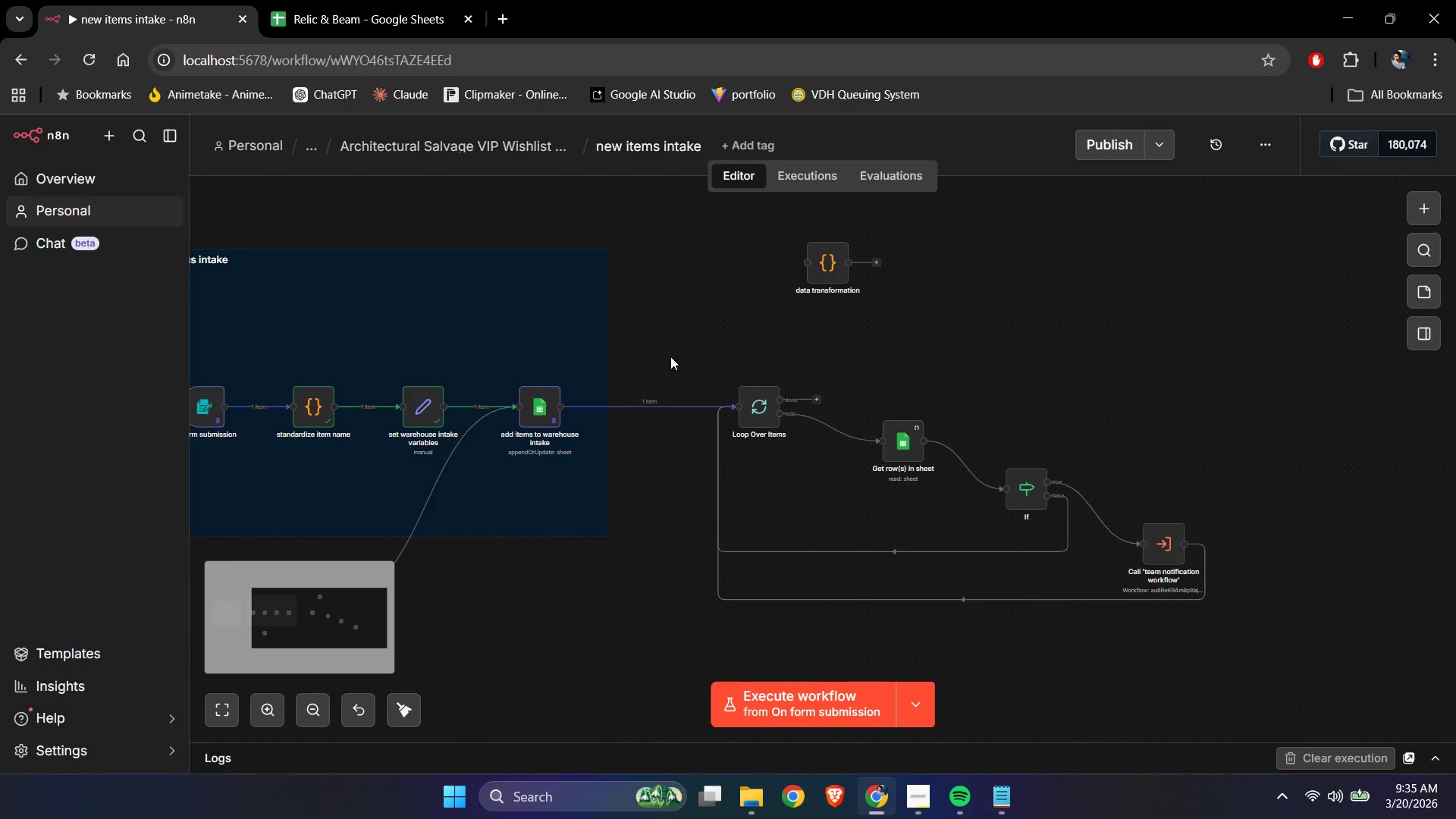 
hold_key(key=ControlLeft, duration=0.77)
 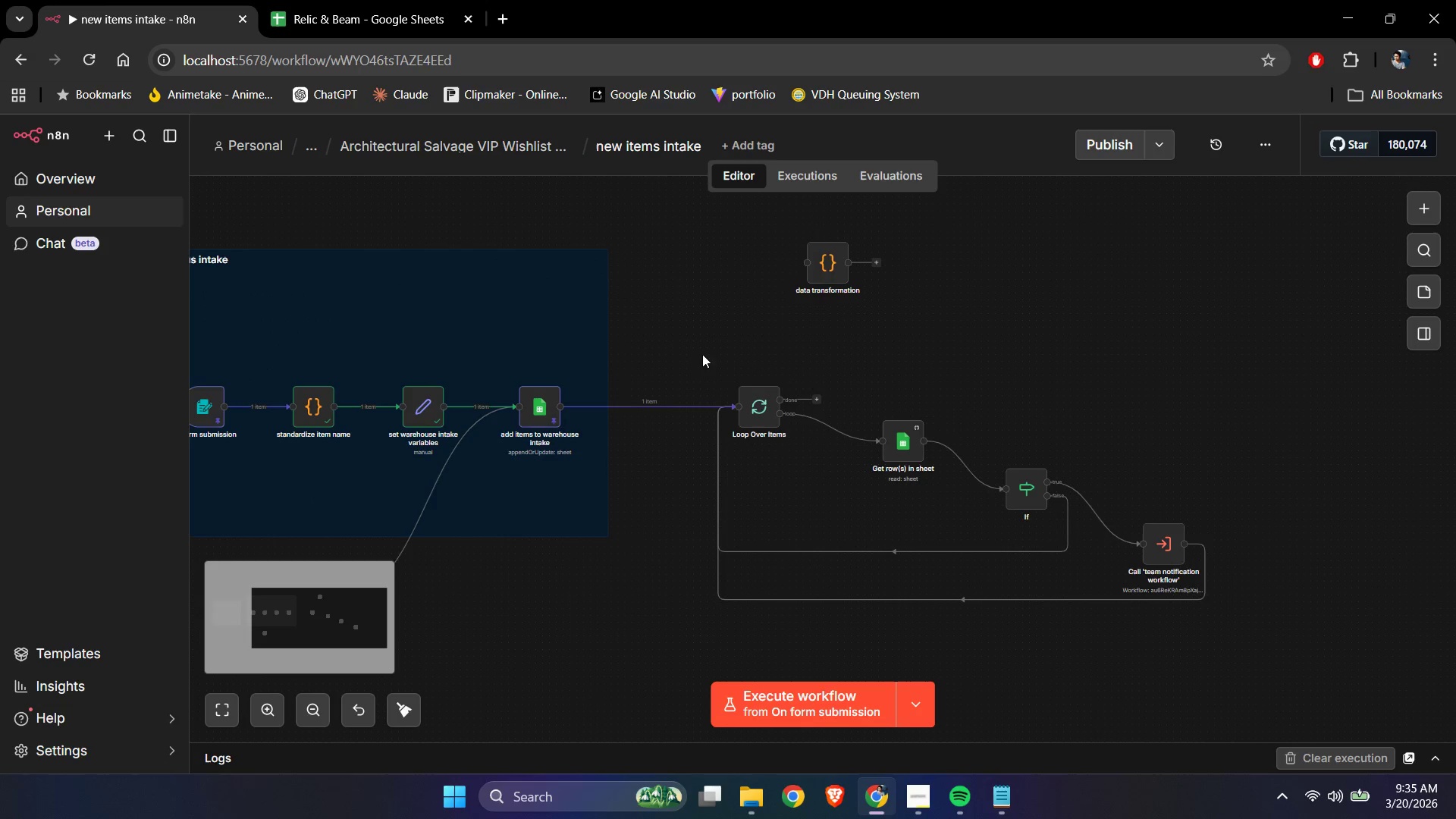 
mouse_move([685, 404])
 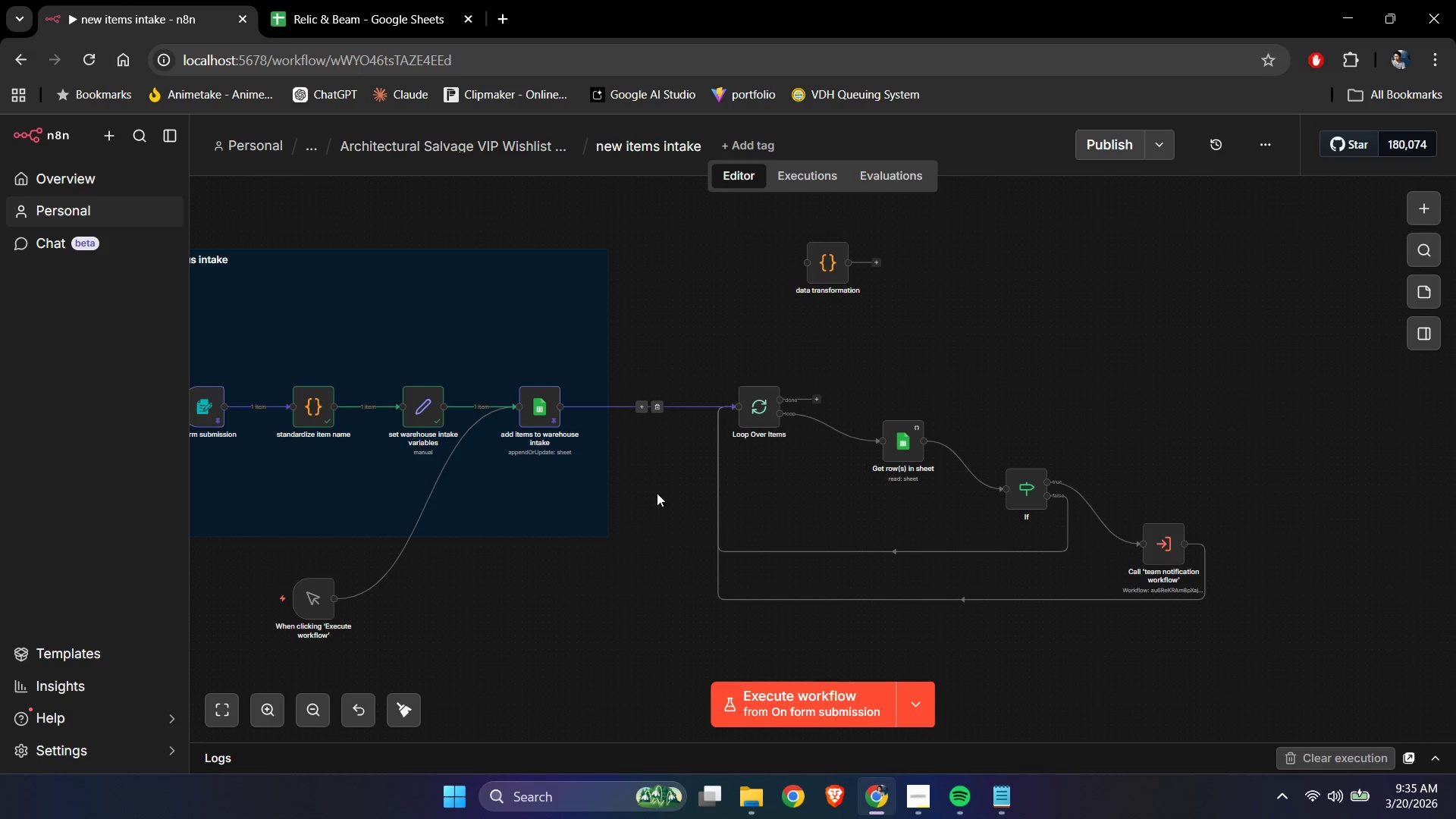 
left_click([639, 409])
 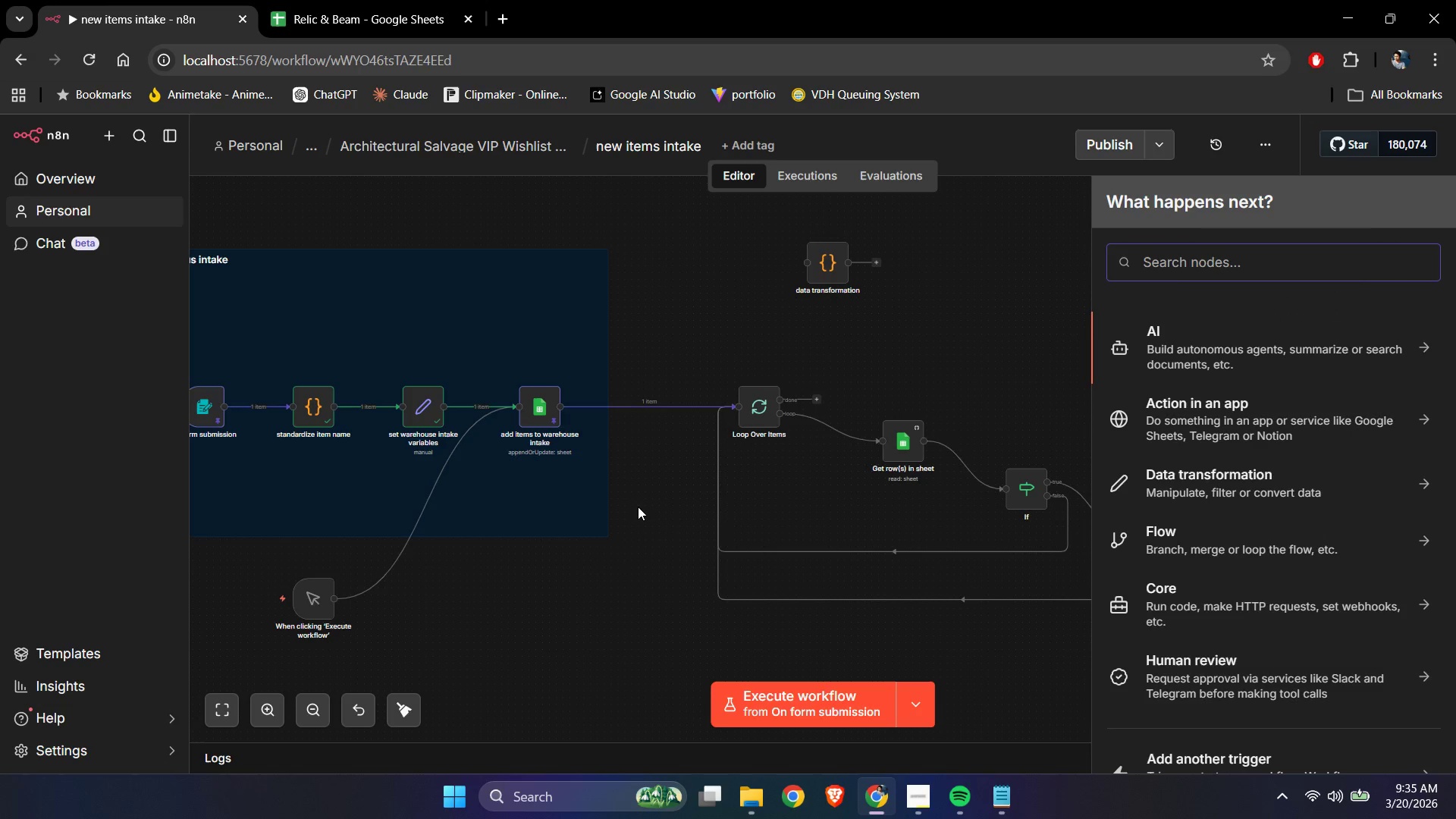 
type(limit)
 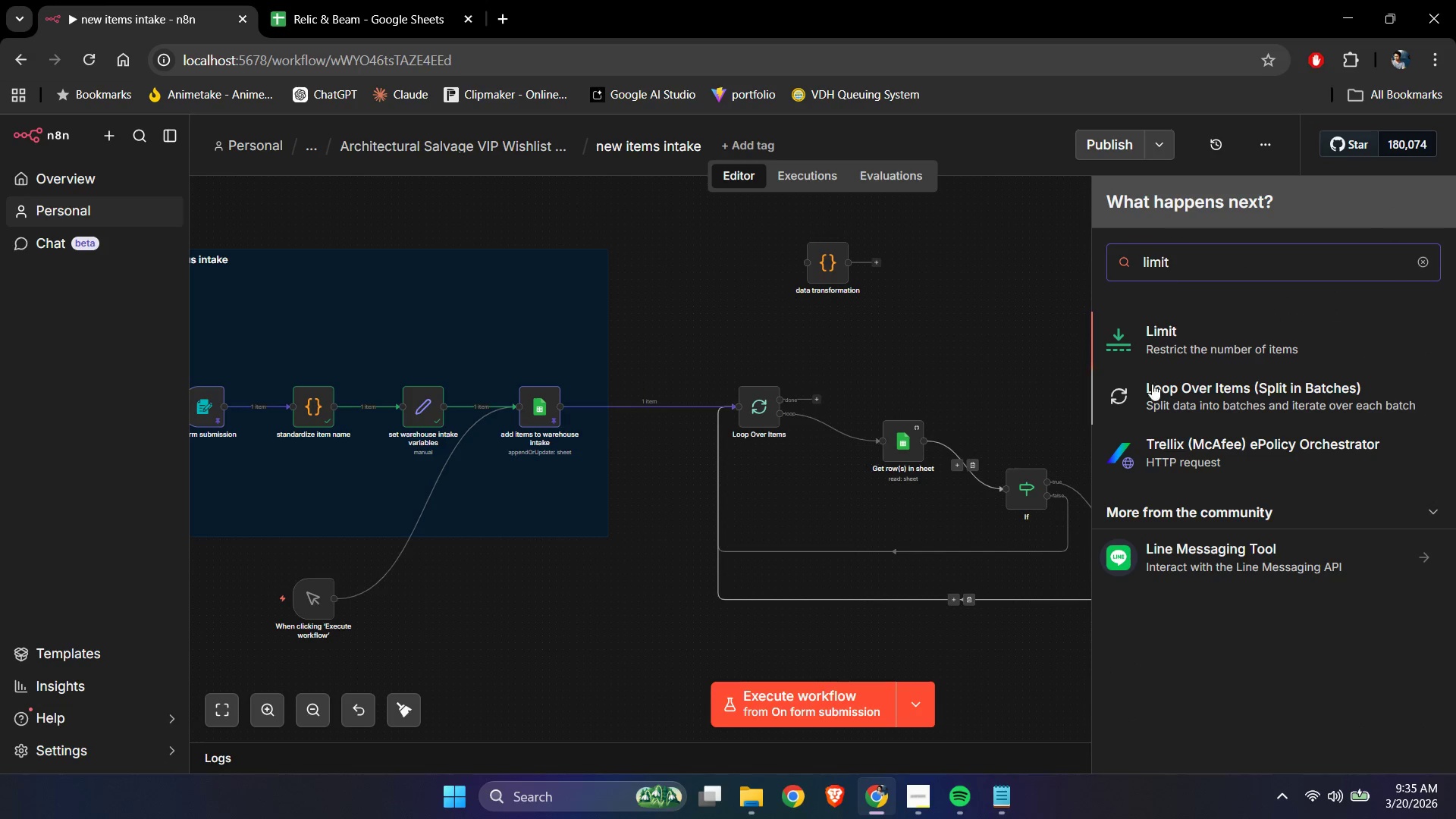 
left_click([1177, 337])
 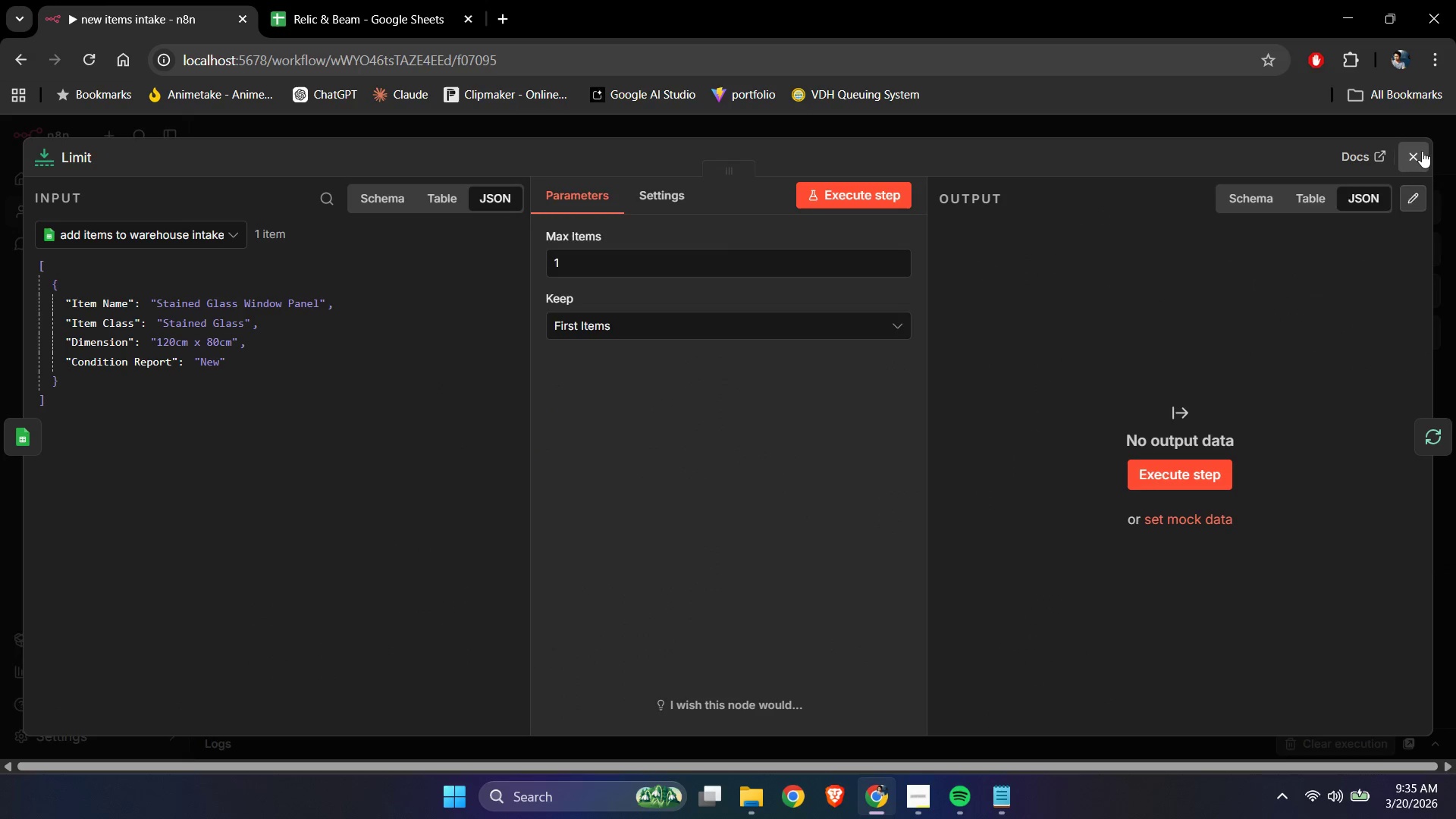 
left_click([851, 320])
 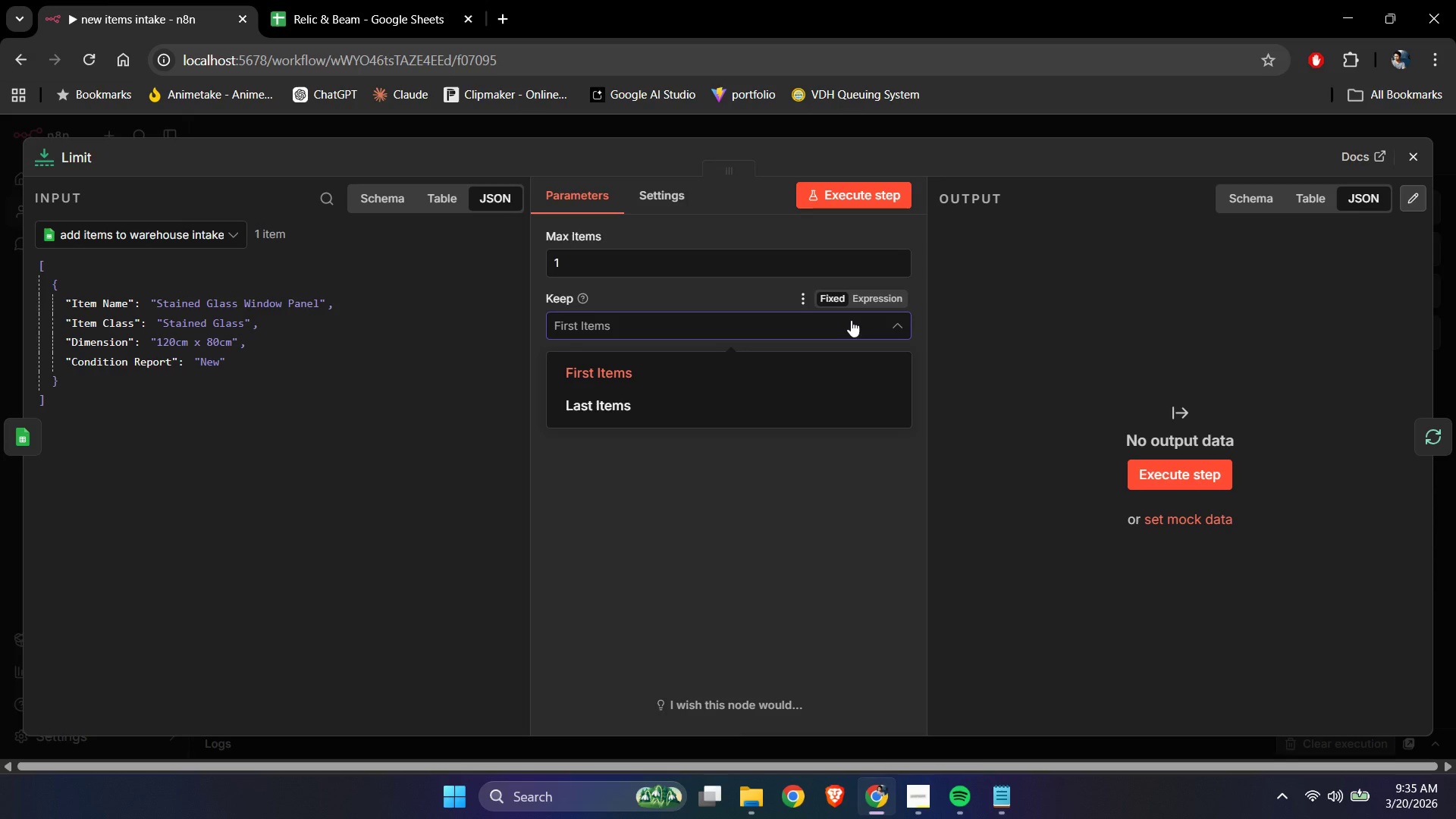 
left_click([851, 320])
 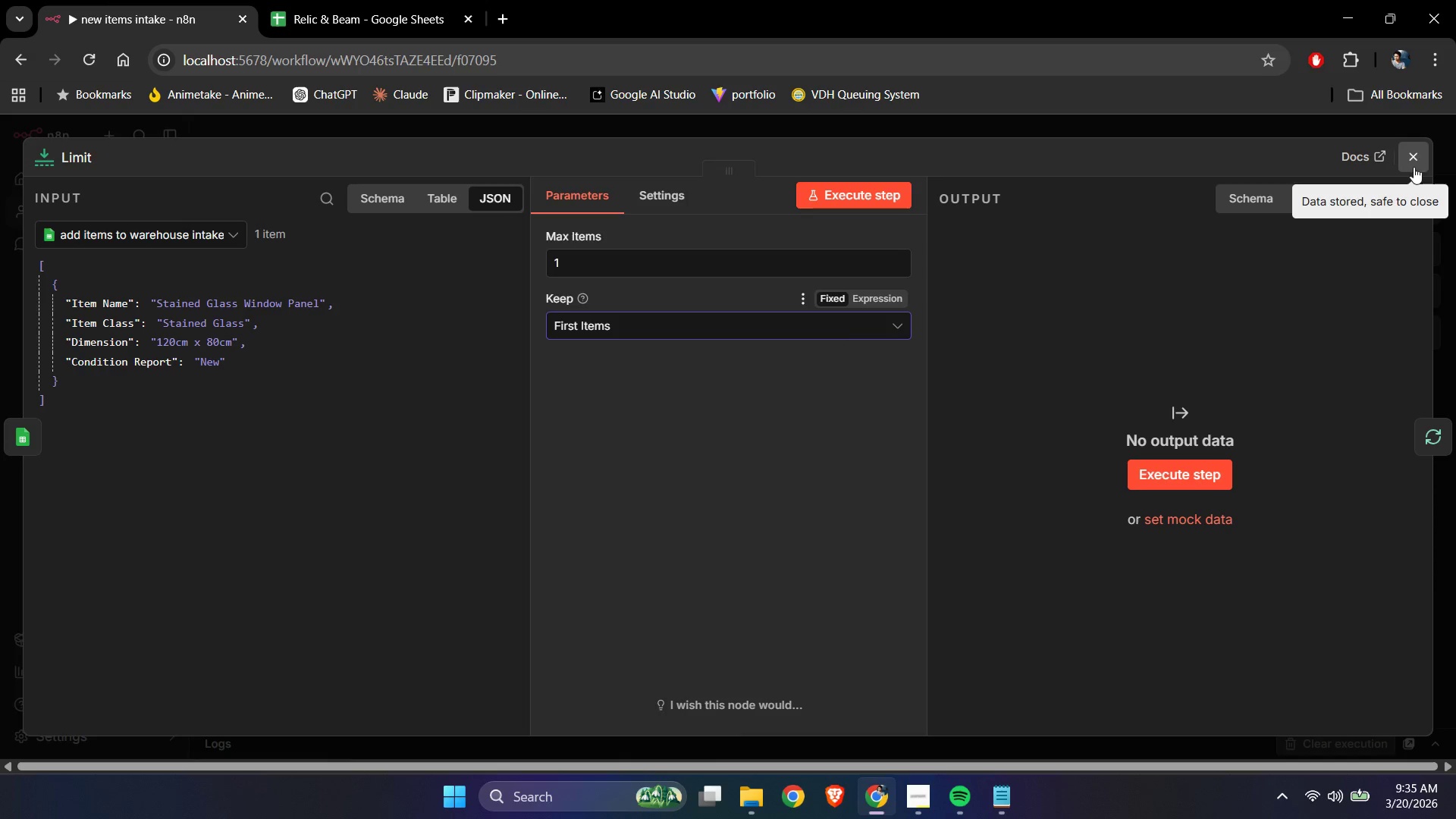 
left_click([1417, 158])
 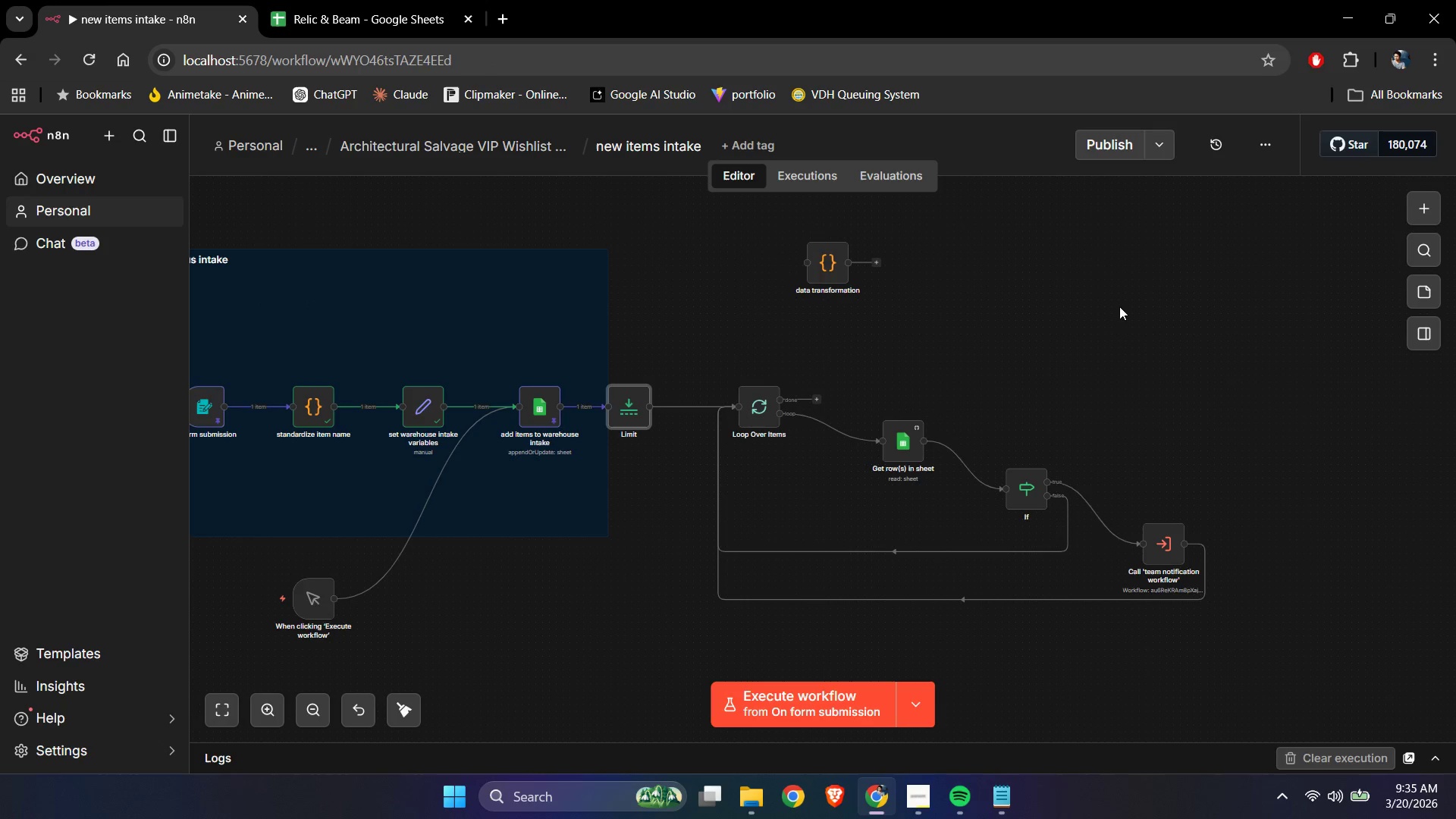 
left_click([1112, 319])
 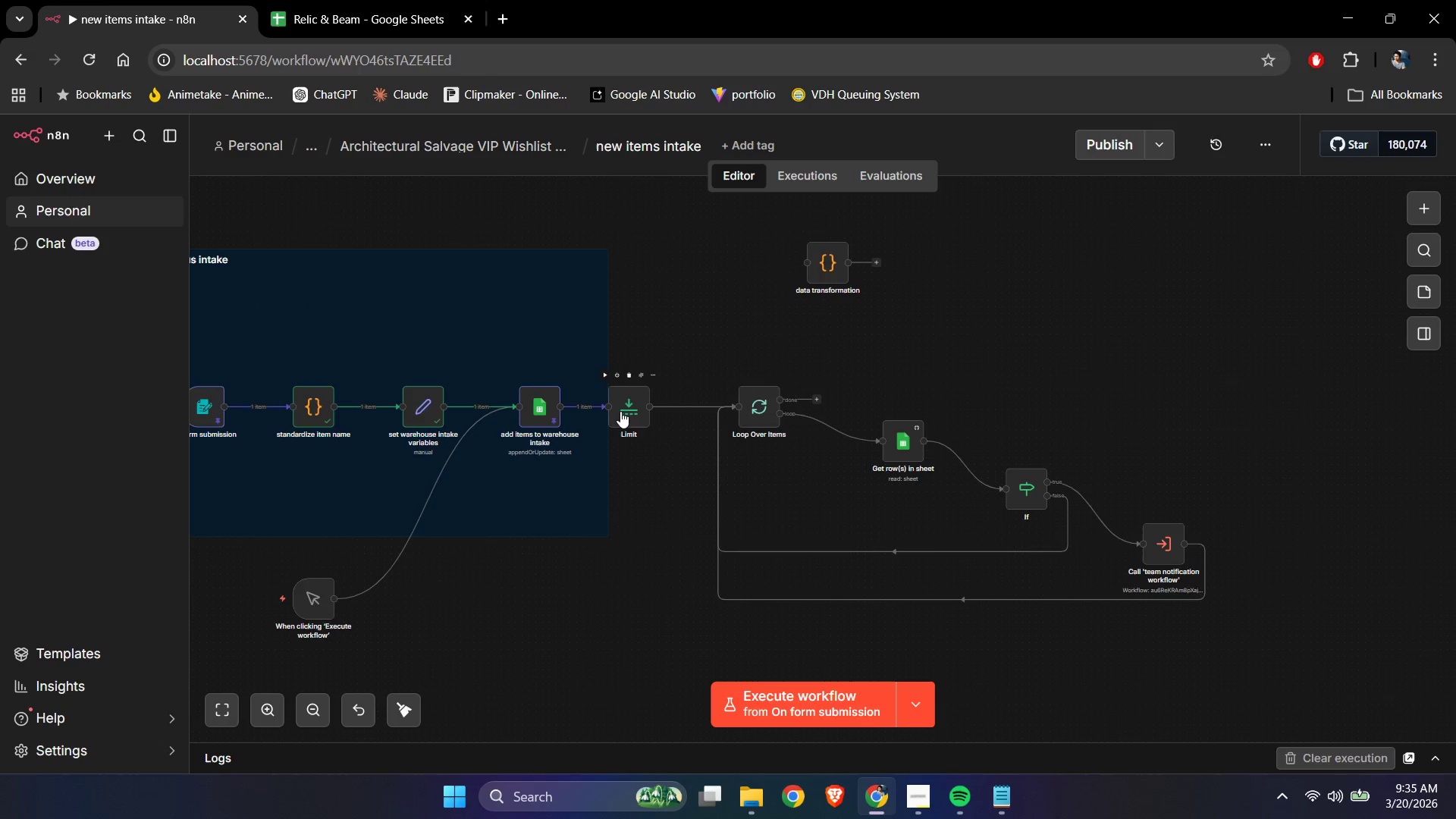 
left_click_drag(start_coordinate=[620, 411], to_coordinate=[634, 411])
 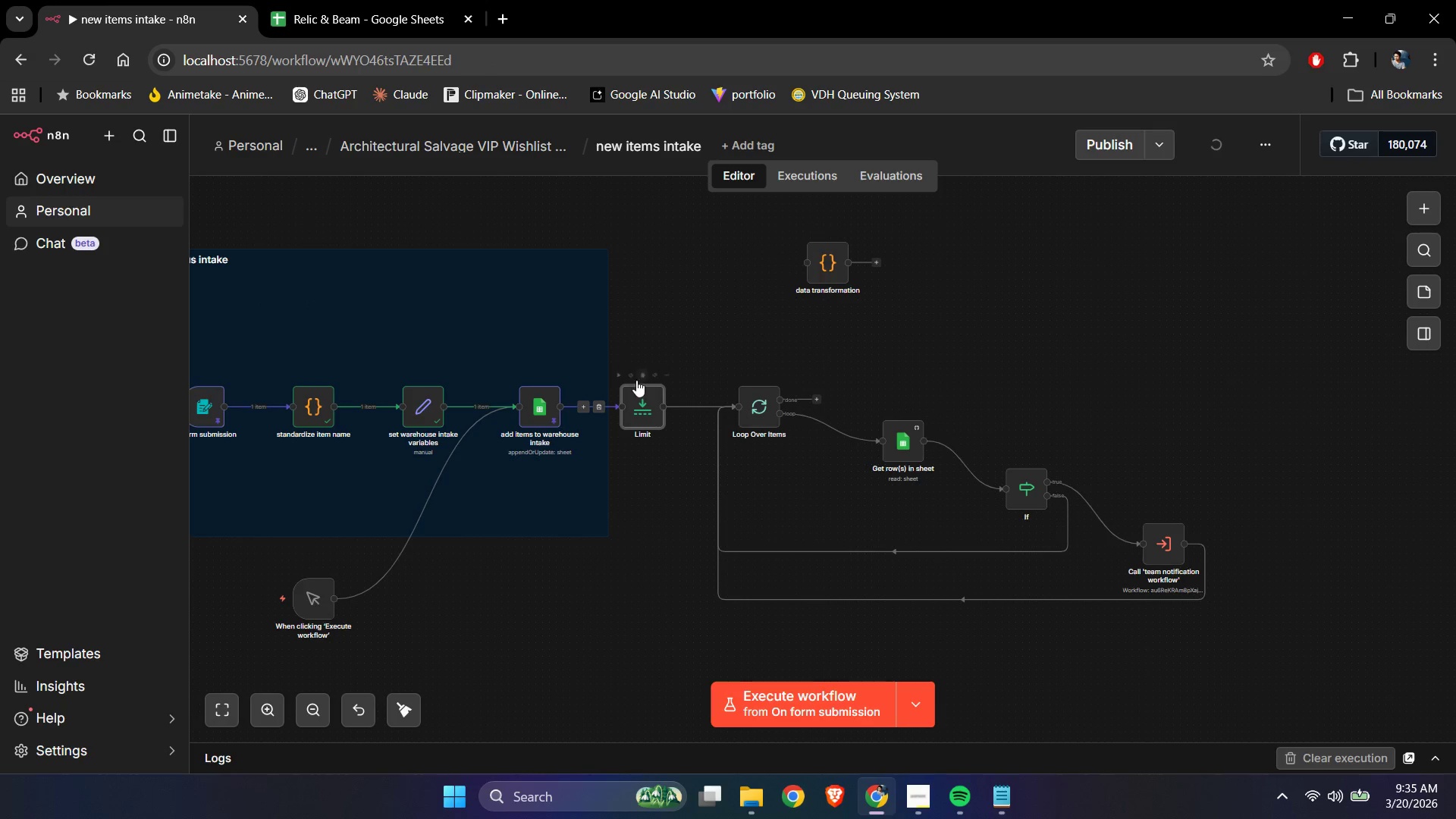 
double_click([745, 341])
 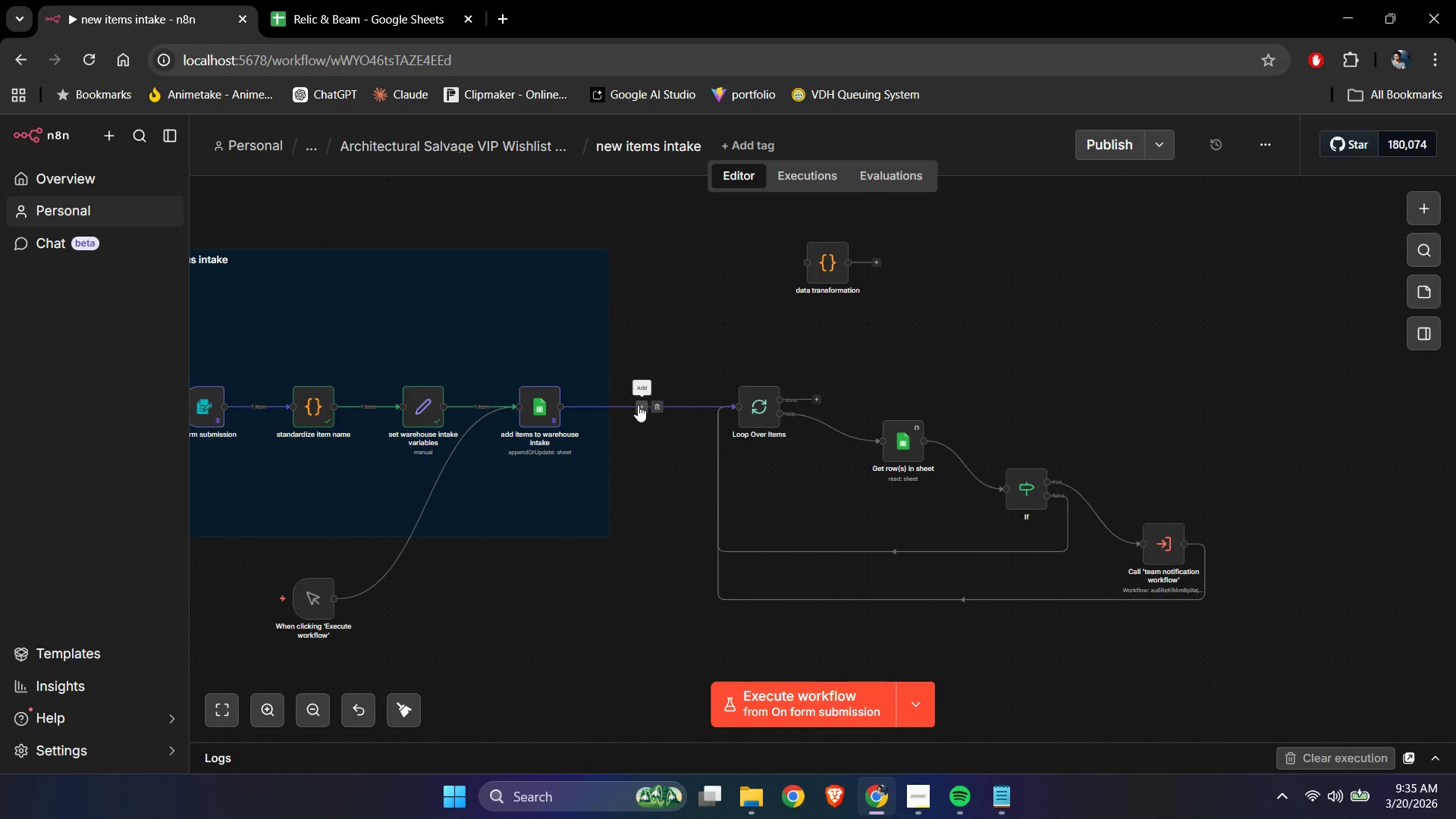 
left_click([638, 405])
 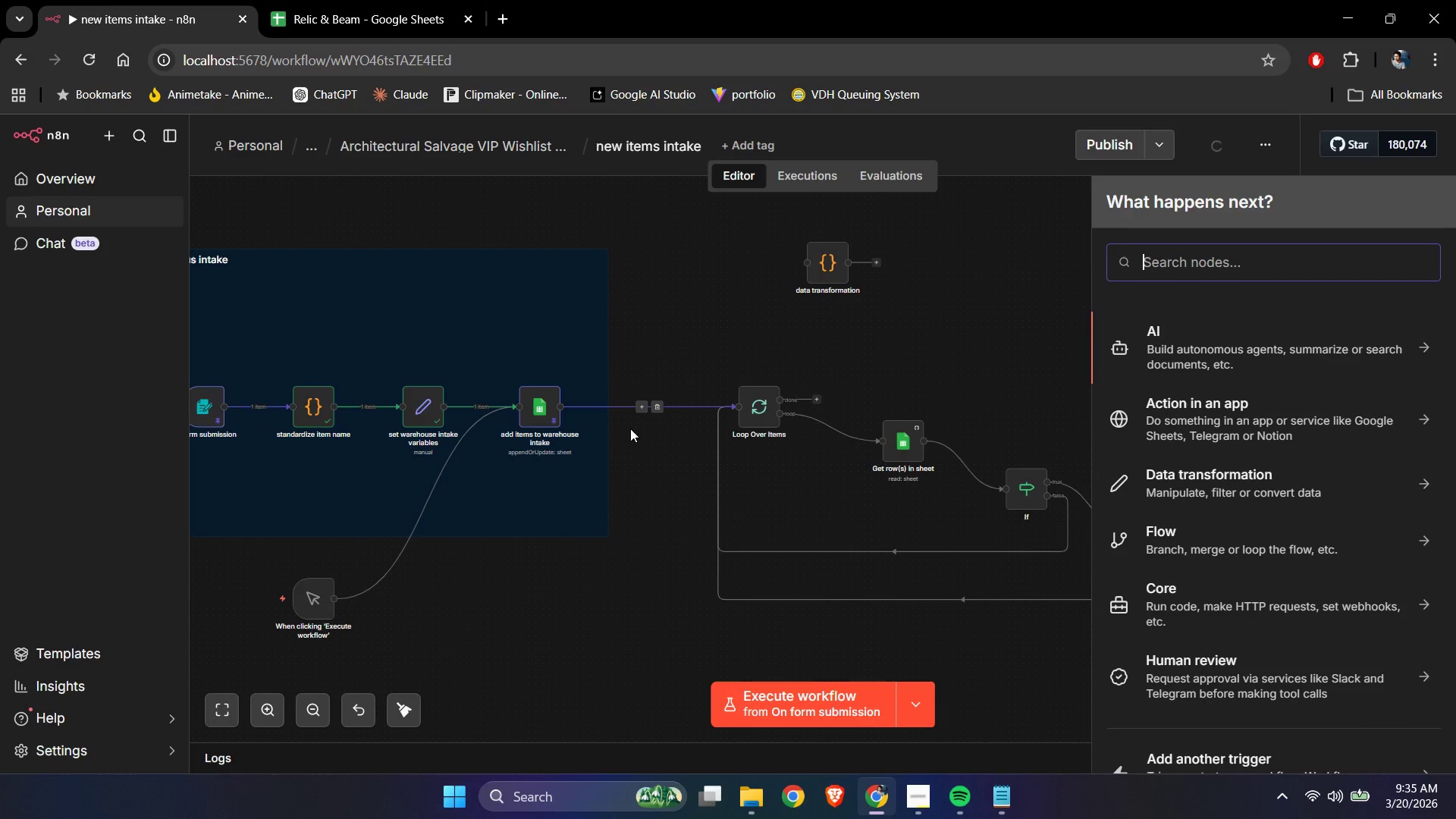 
type(get)
 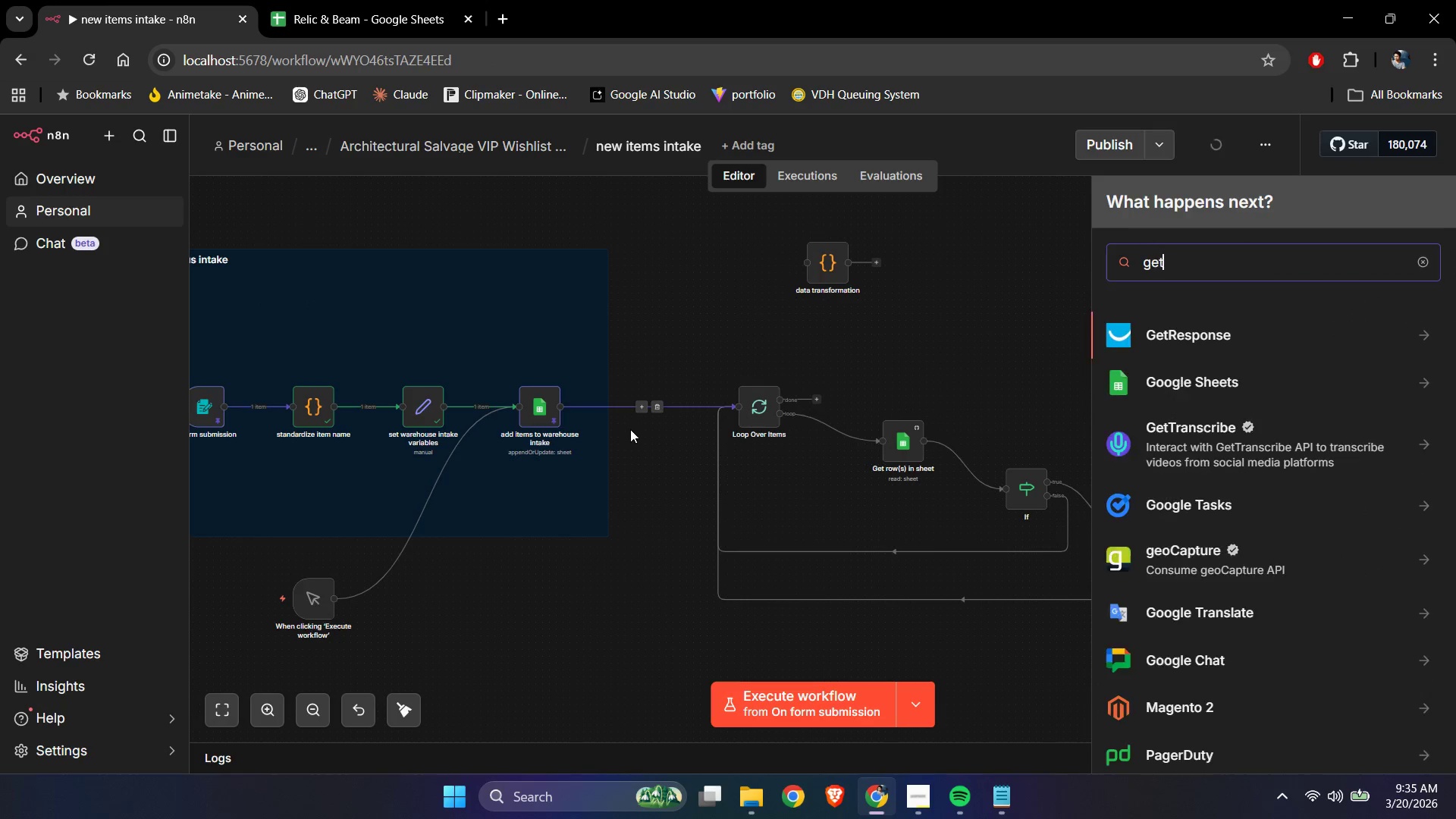 
key(Control+ControlLeft)
 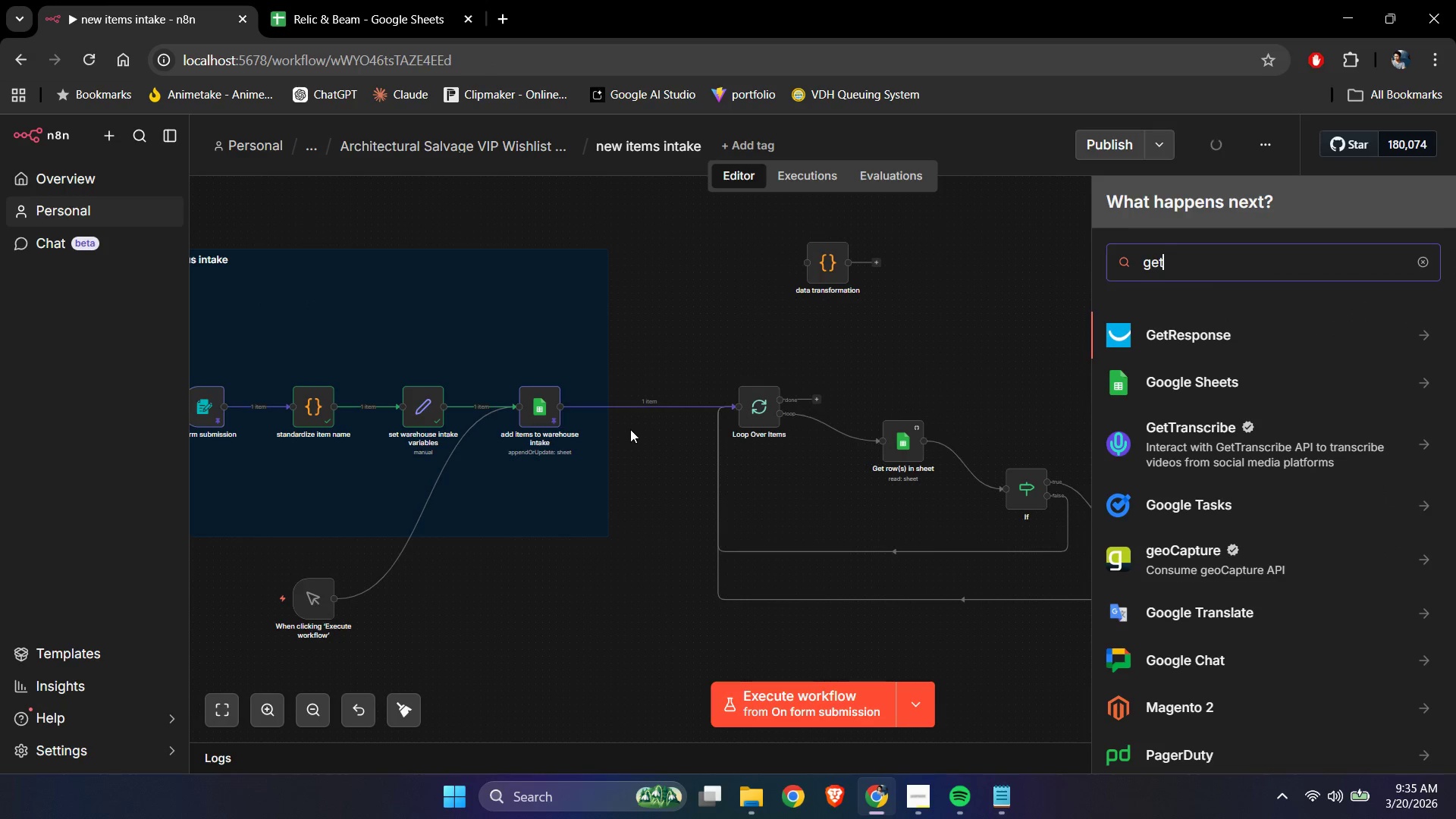 
key(Control+A)
 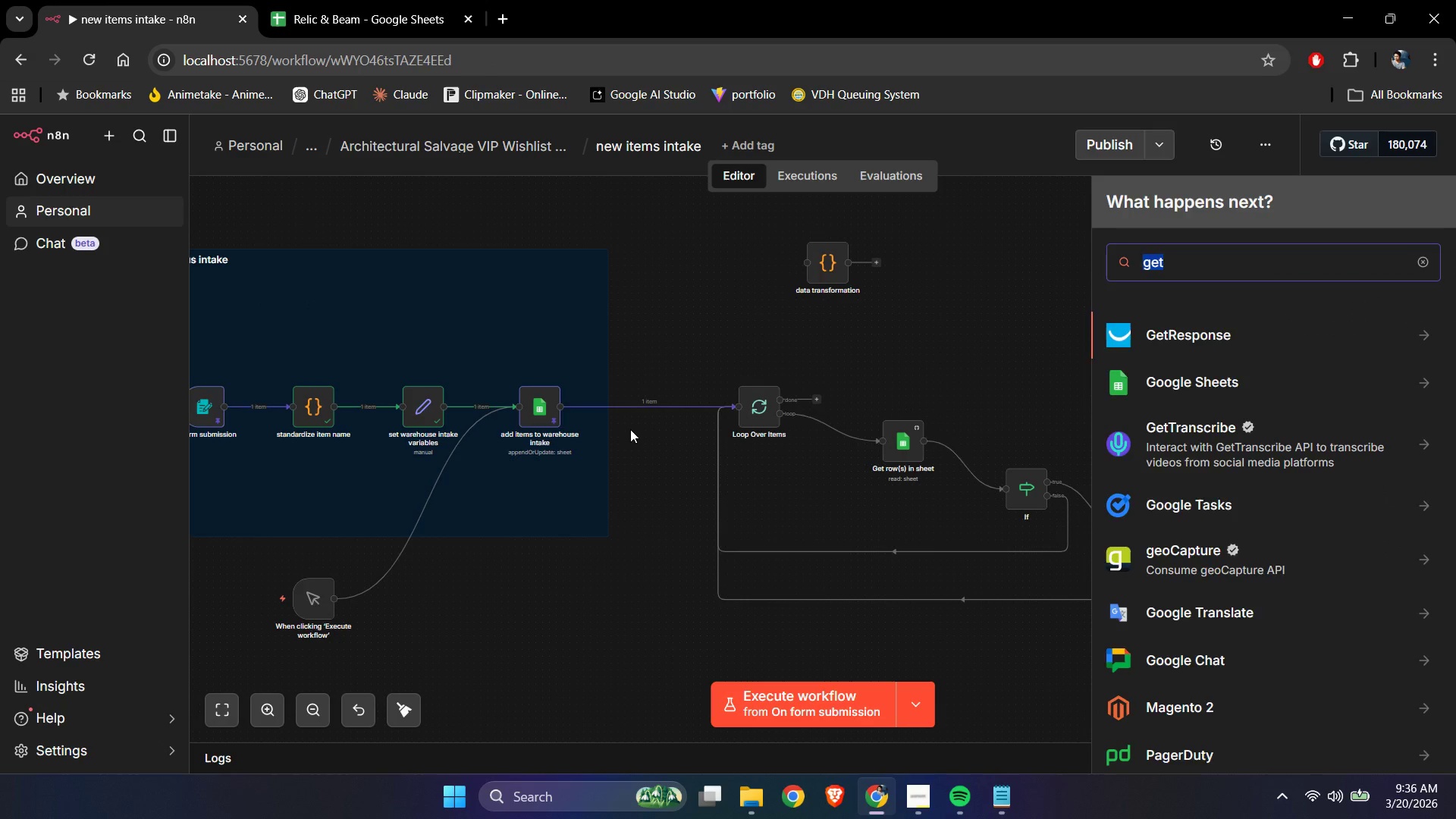 
type( )
key(Backspace)
key(Backspace)
key(Backspace)
type(ex)
key(Backspace)
key(Backspace)
key(Backspace)
type(spead)
 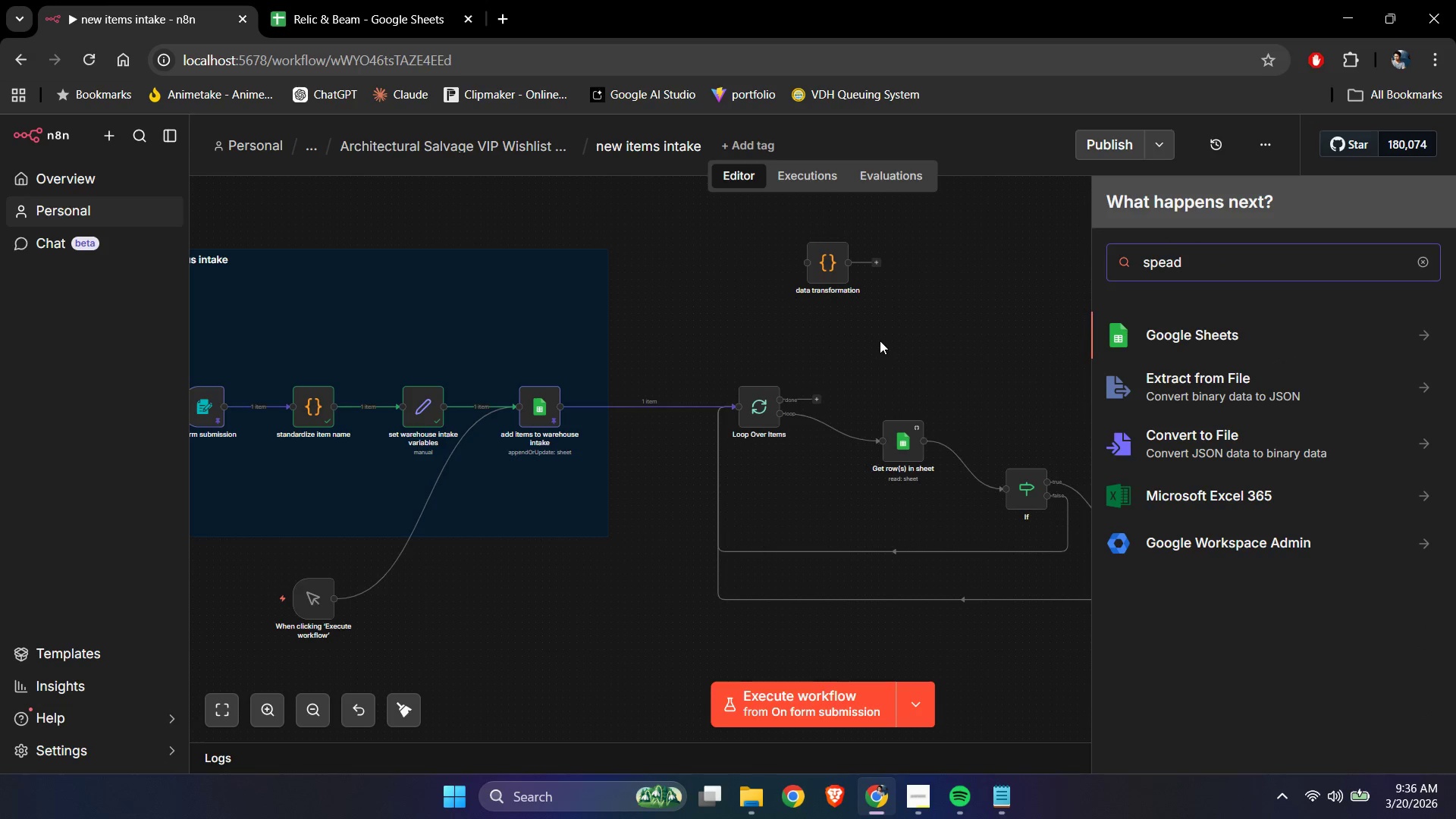 
left_click([1201, 336])
 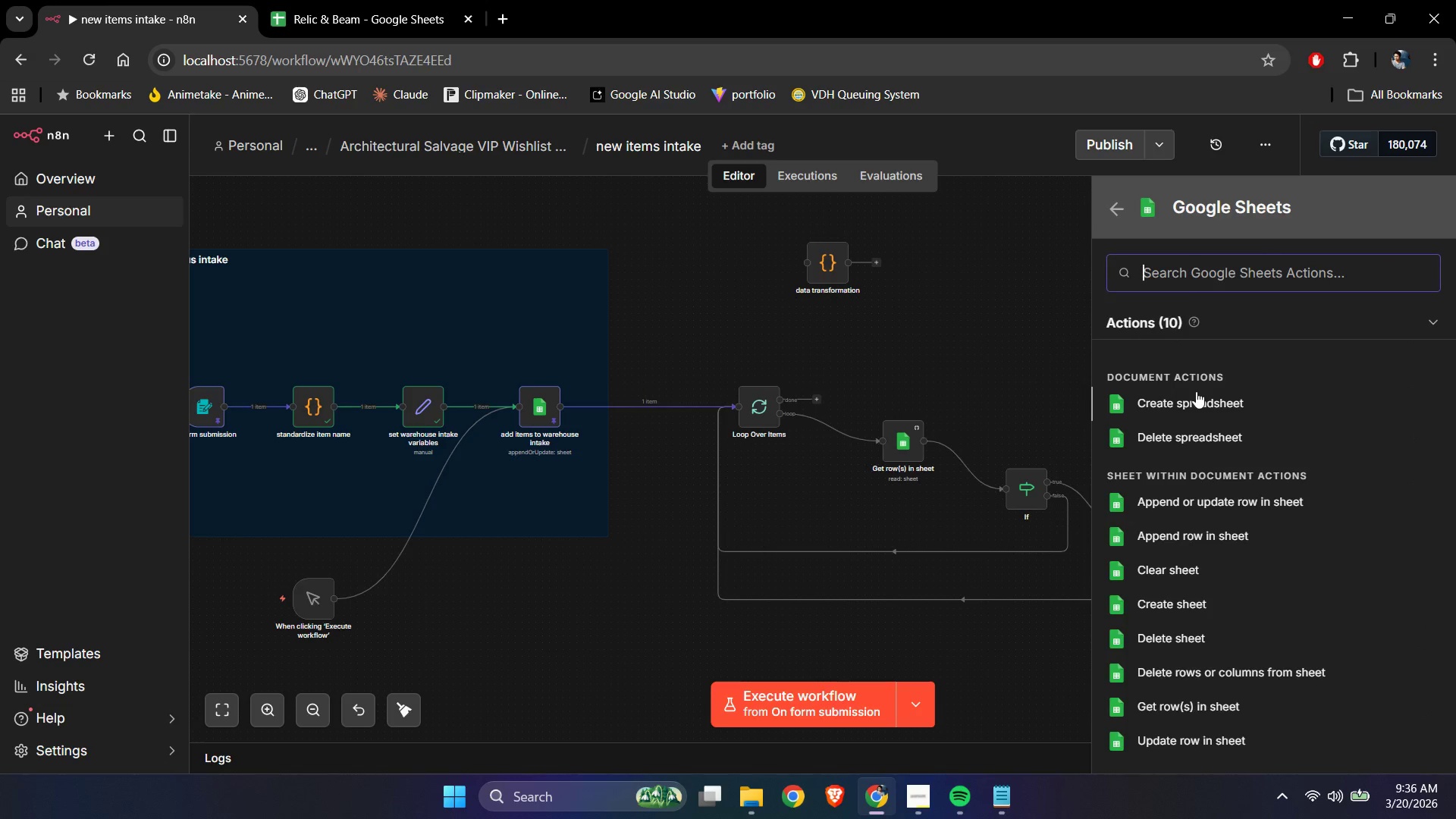 
type(get)
 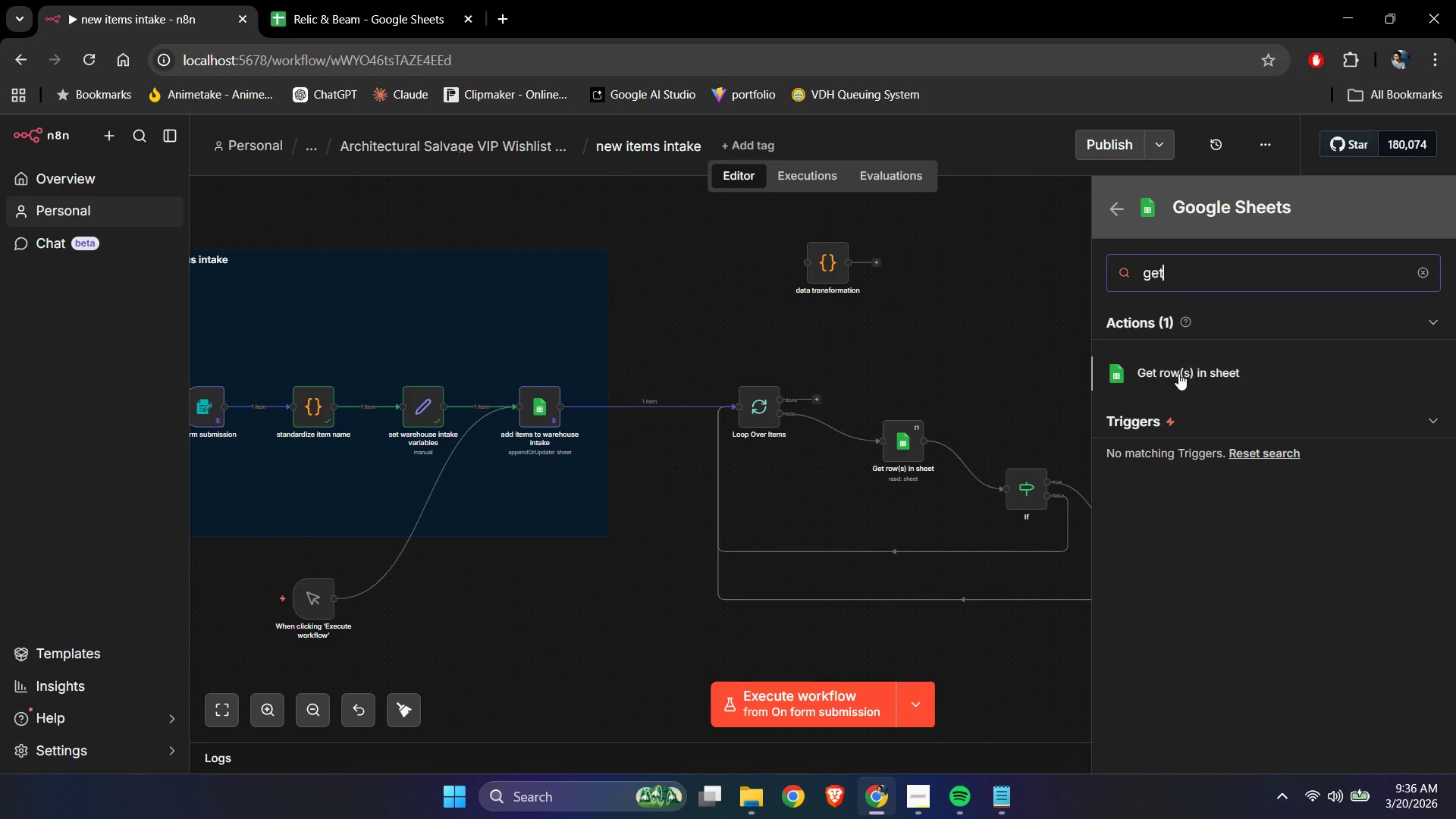 
left_click([1175, 366])
 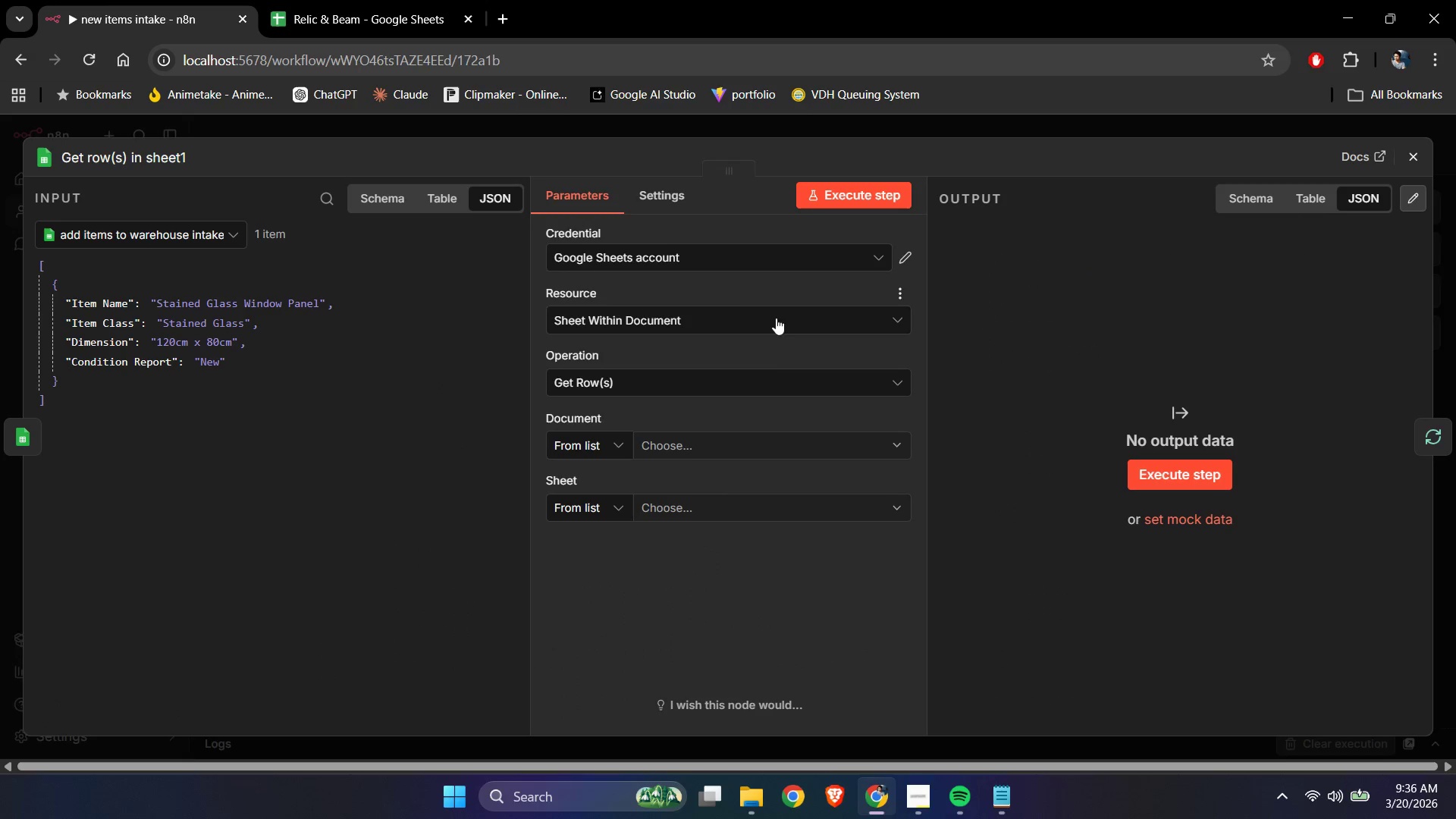 
left_click([86, 147])
 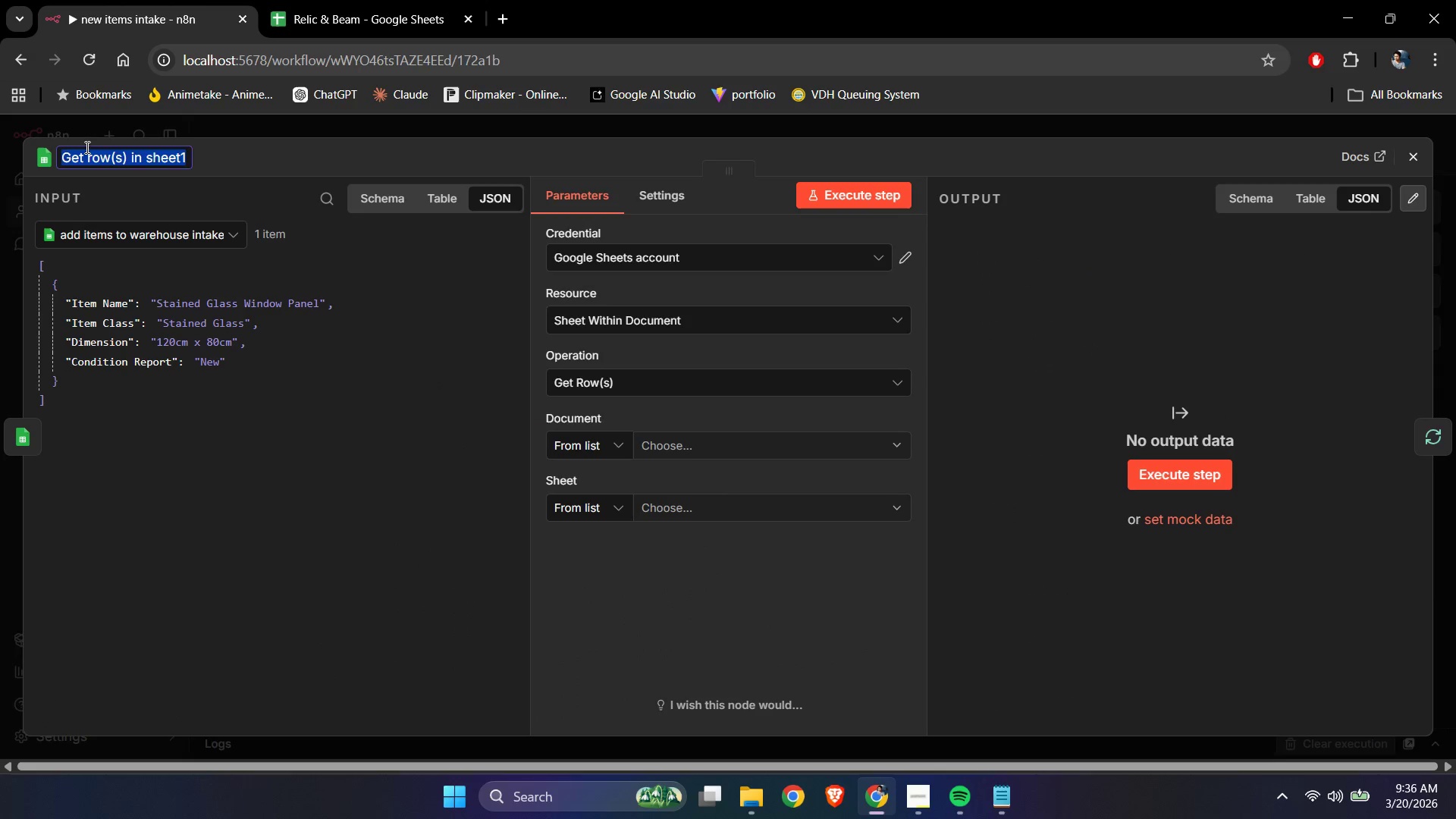 
type(get wishlist items)
 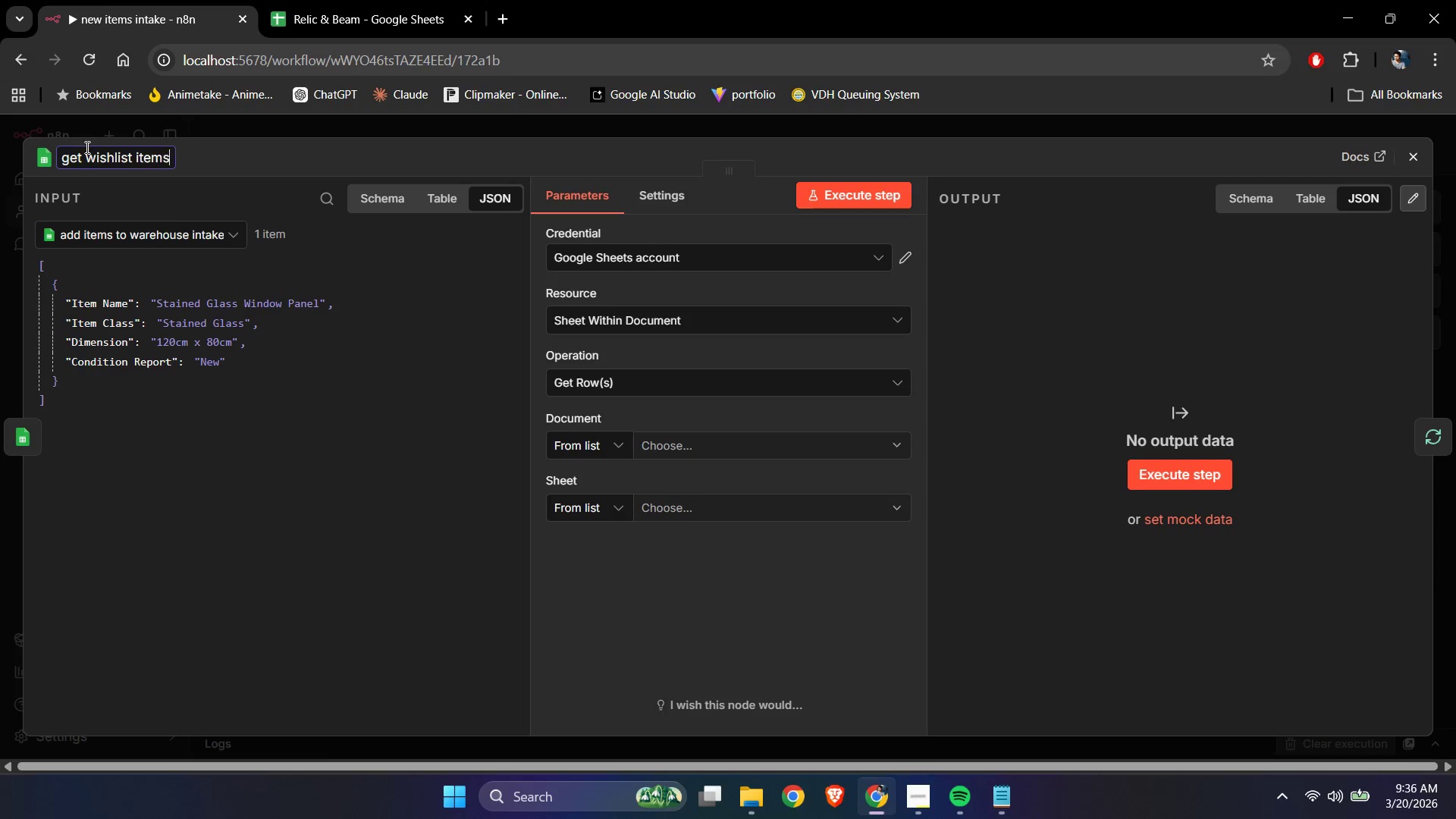 
key(Enter)
 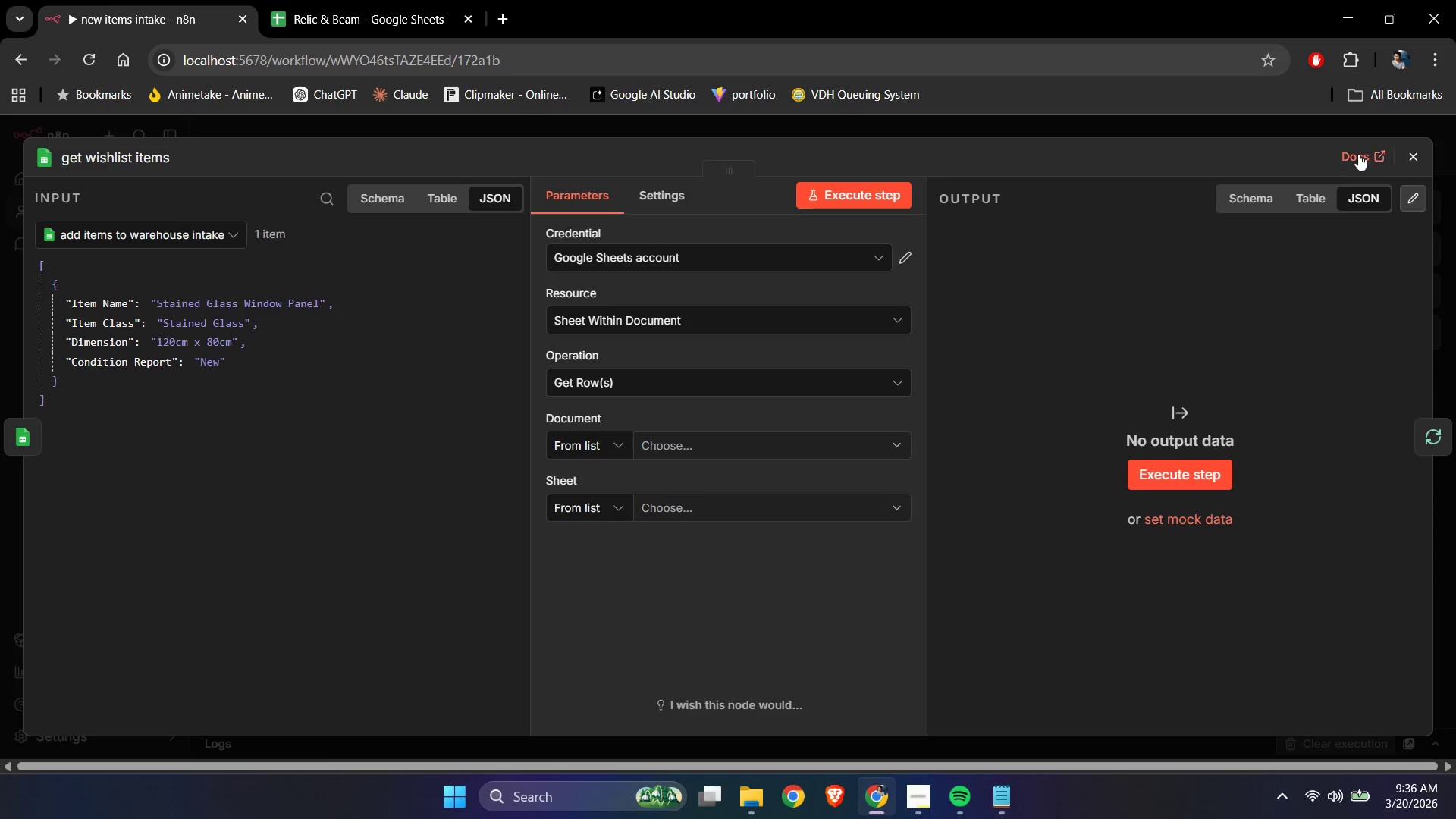 
left_click([1411, 168])
 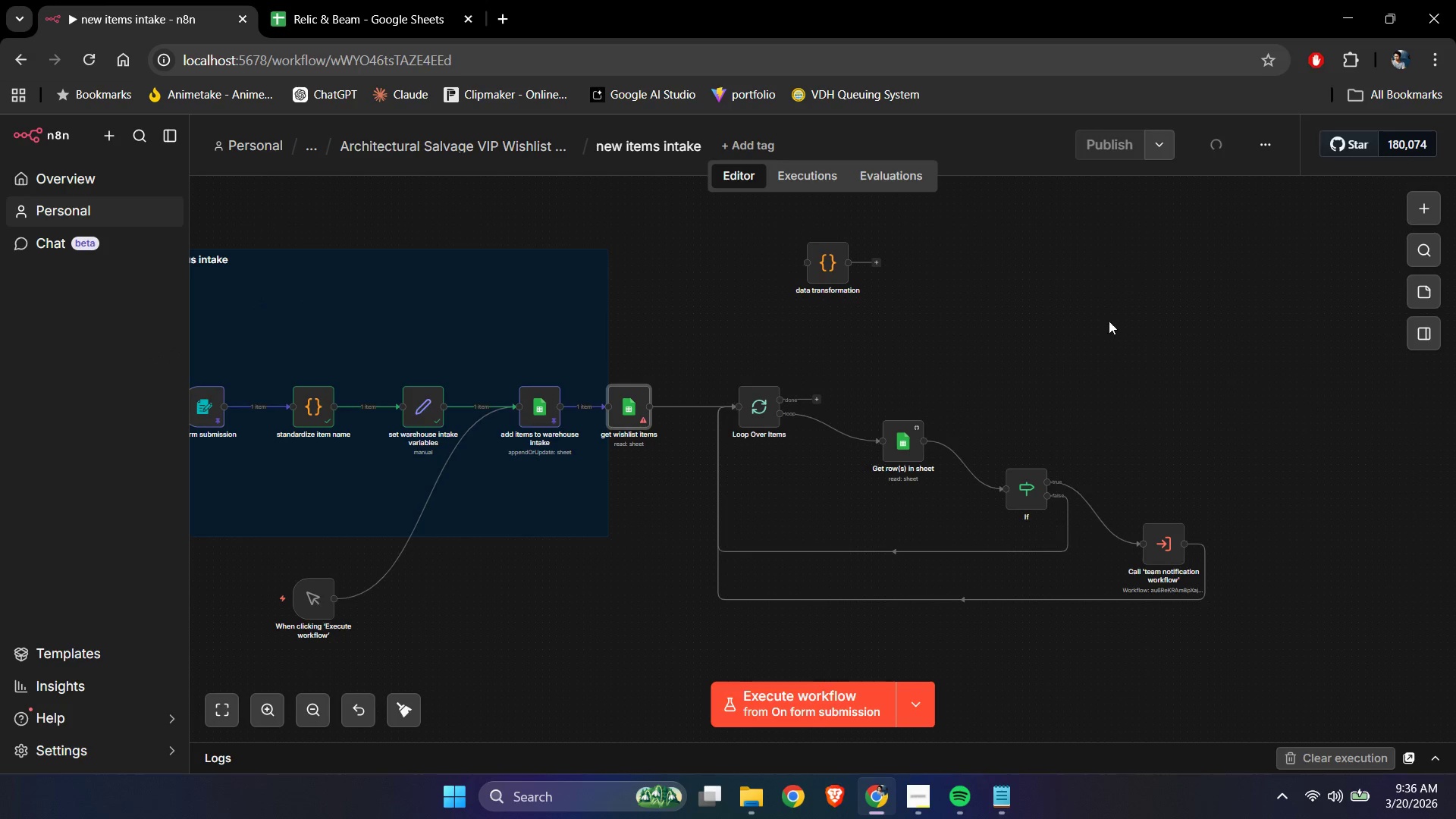 
left_click([1094, 339])
 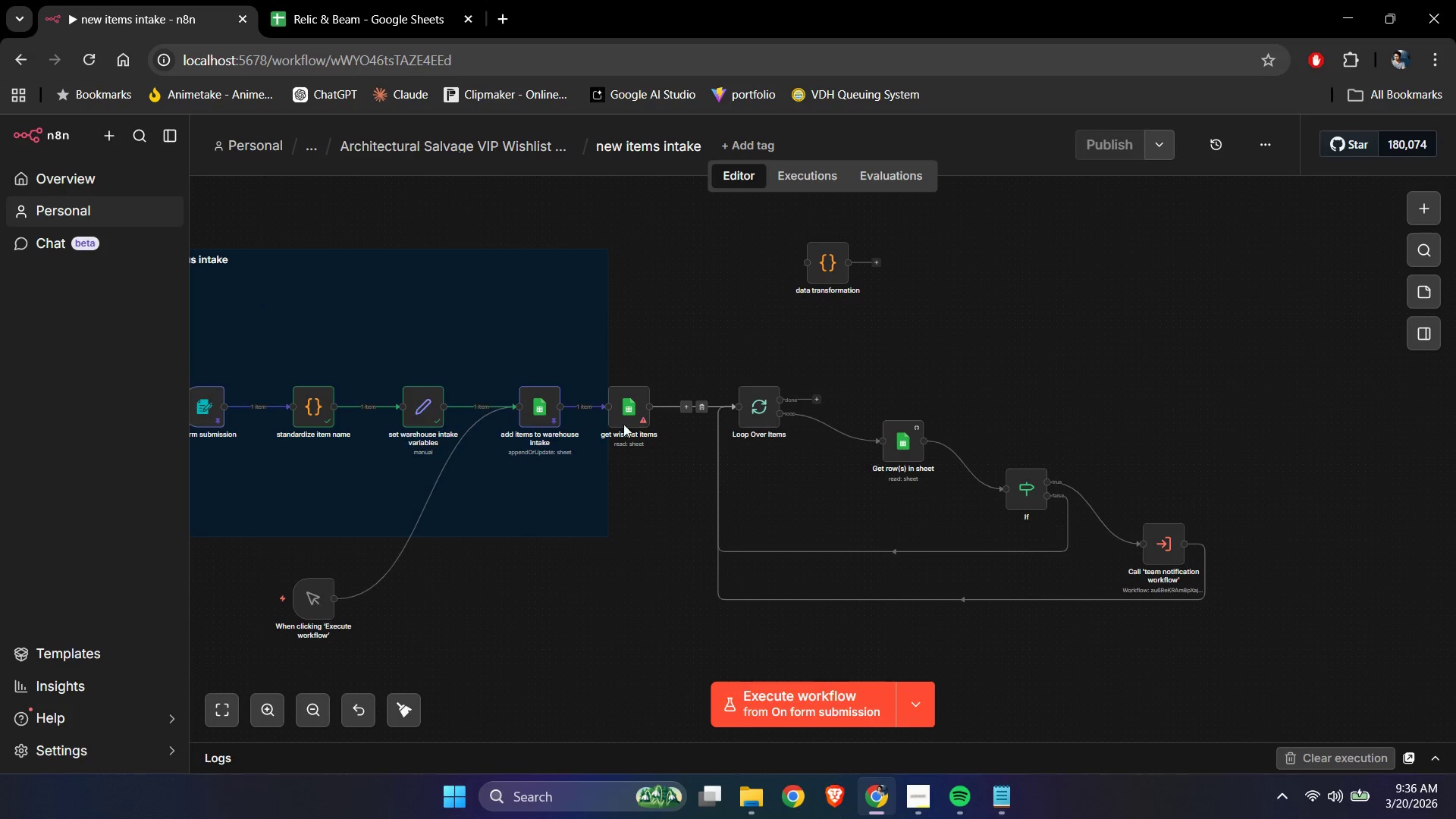 
left_click_drag(start_coordinate=[623, 414], to_coordinate=[642, 413])
 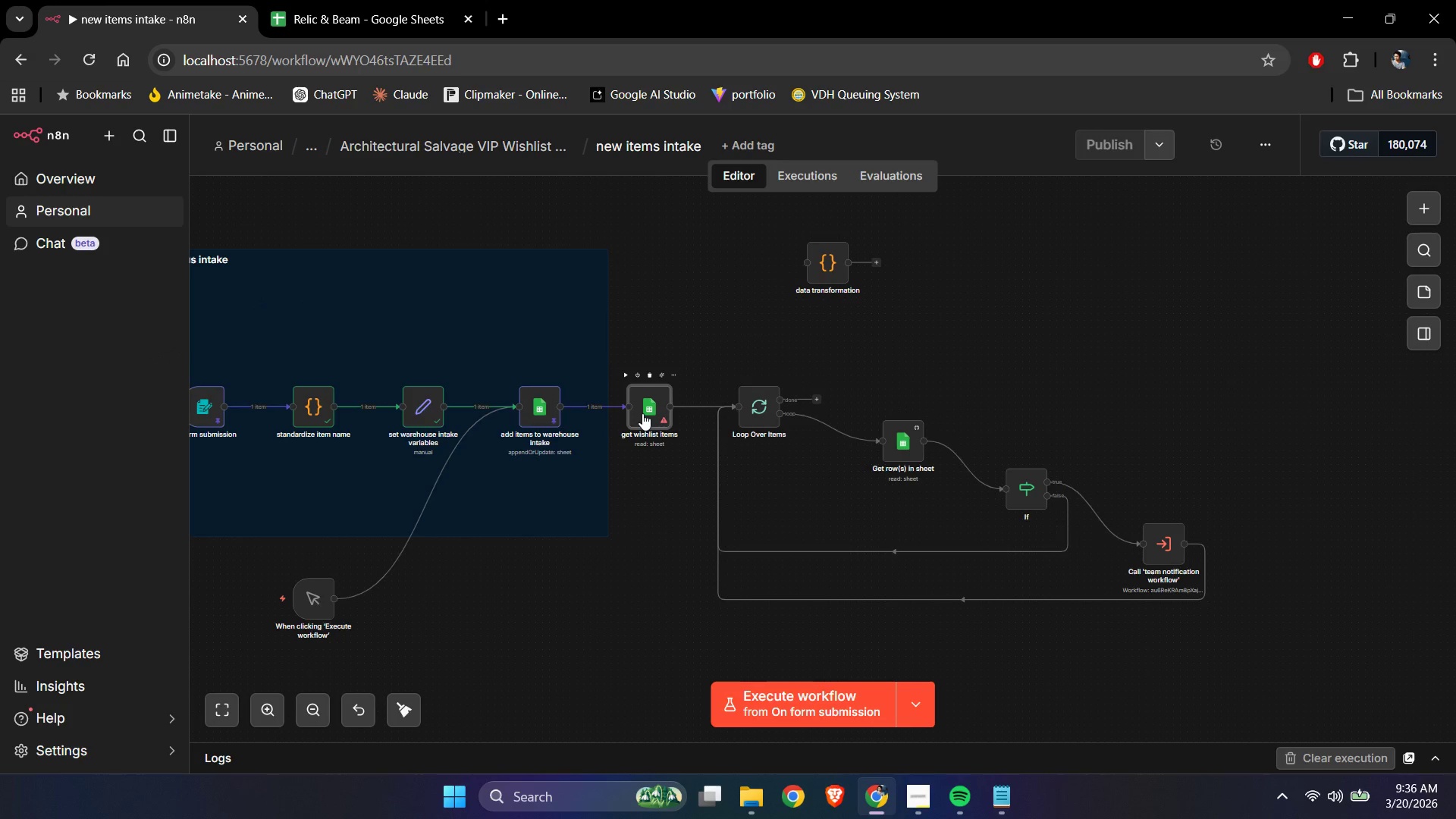 
double_click([642, 413])
 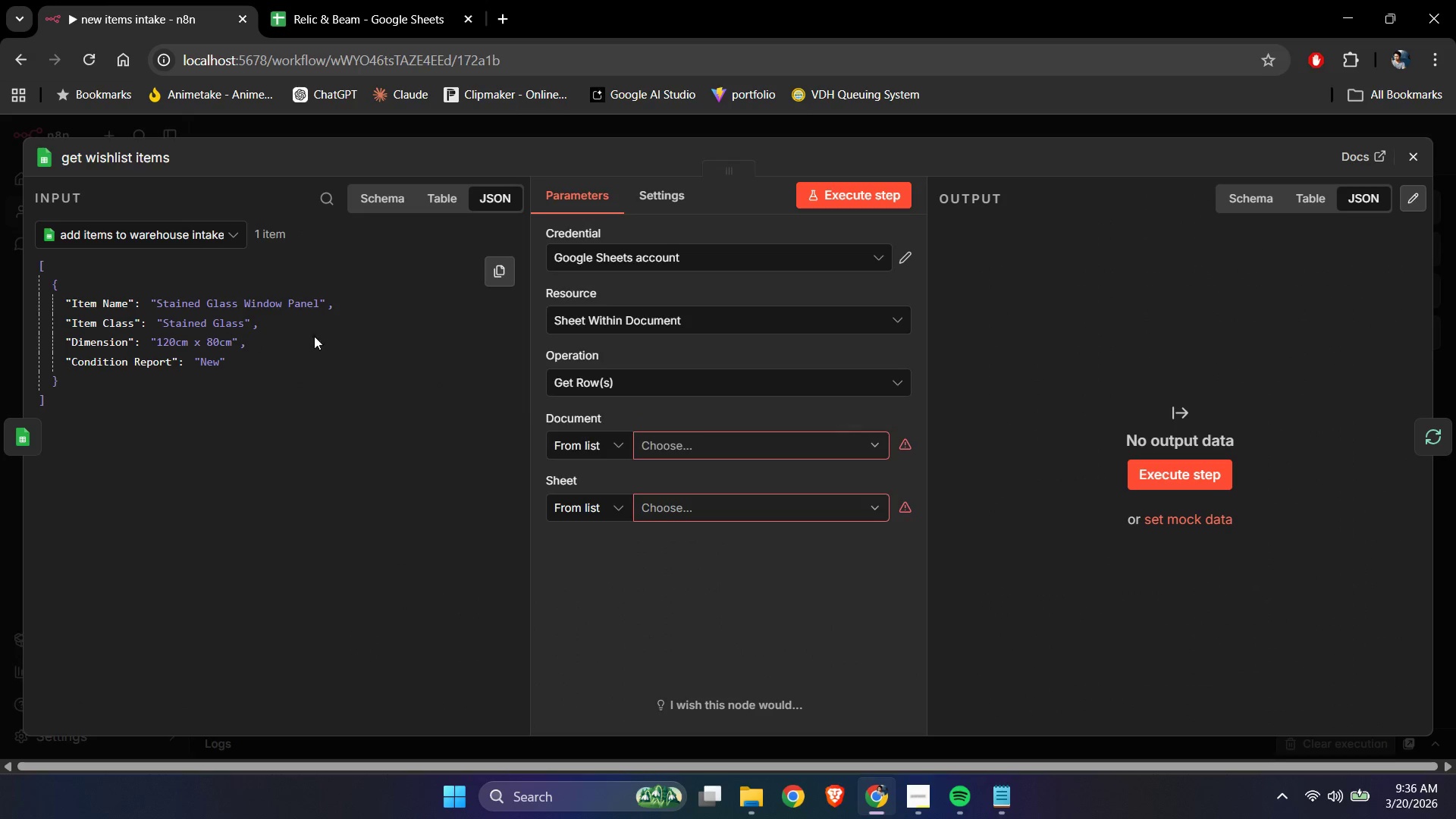 
left_click([694, 384])
 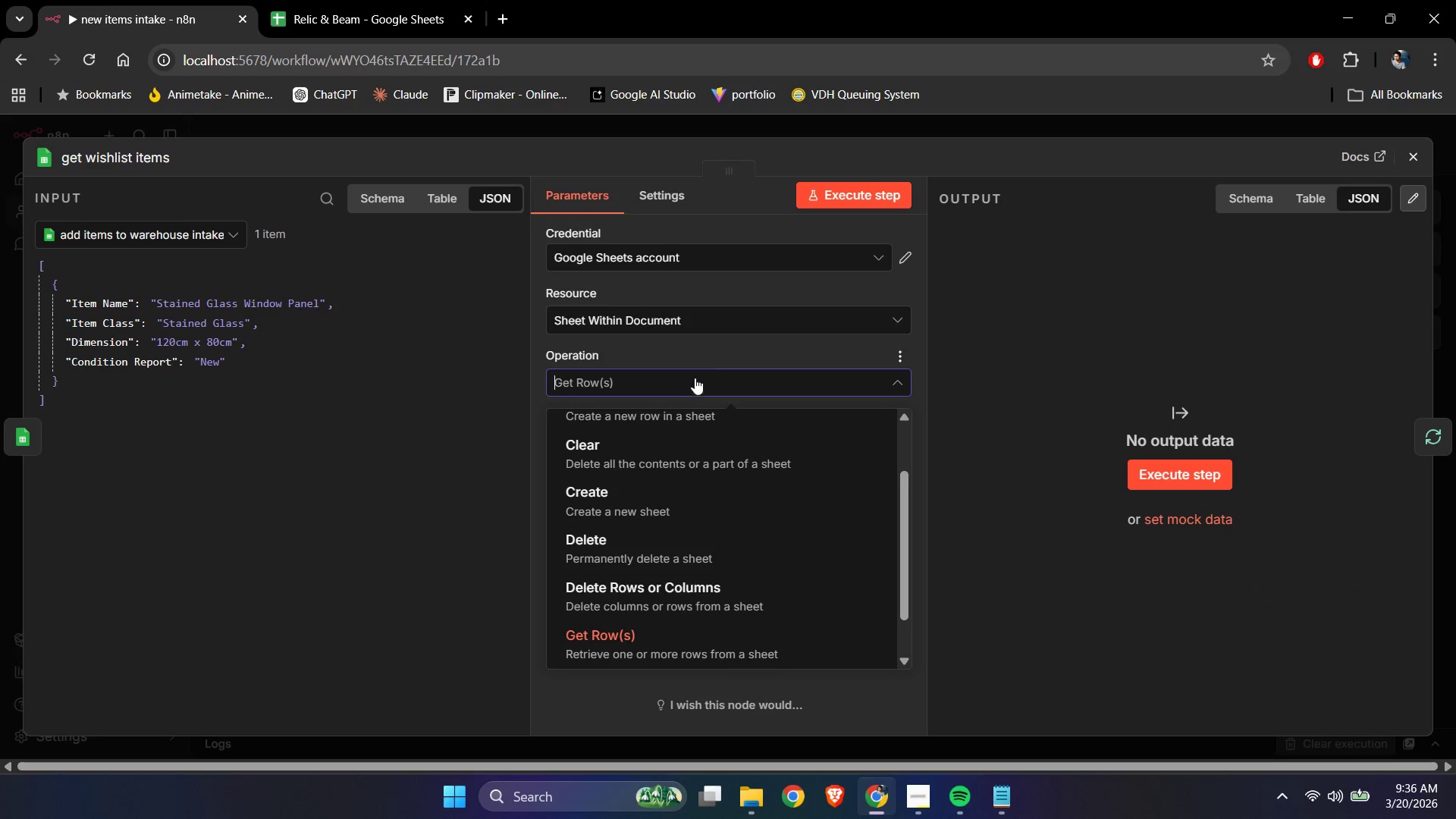 
left_click([704, 352])
 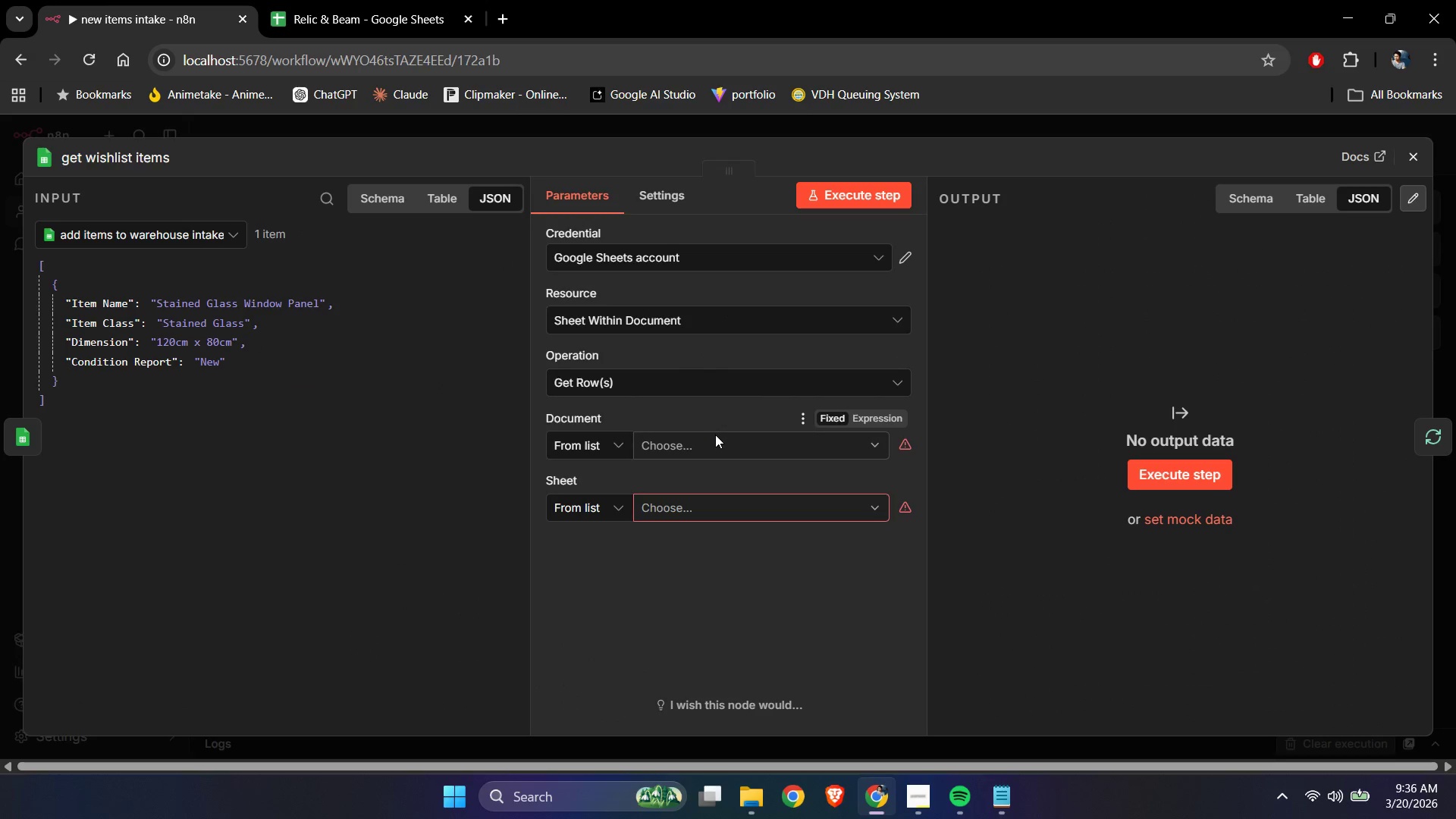 
left_click([715, 435])
 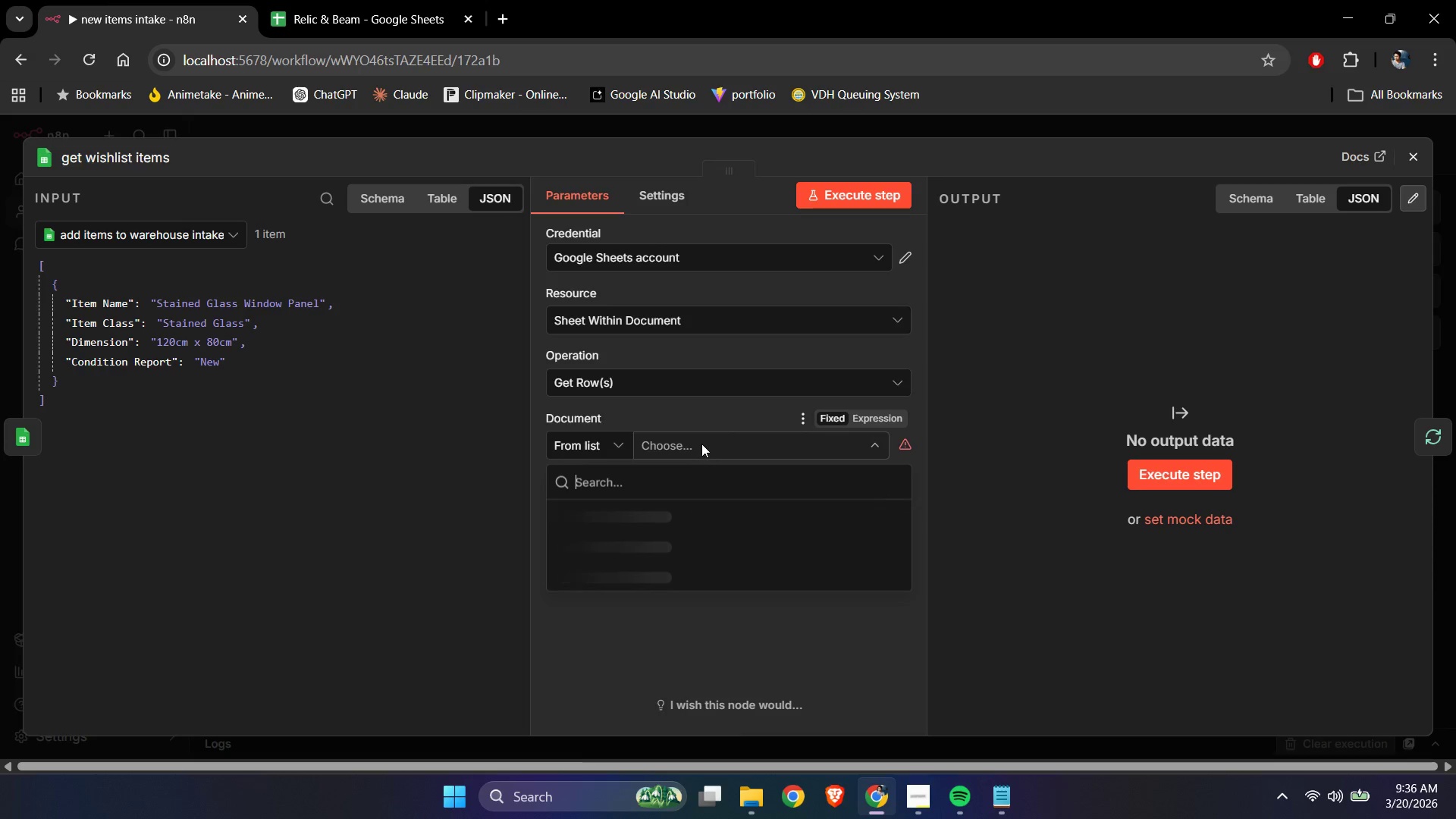 
left_click([701, 444])
 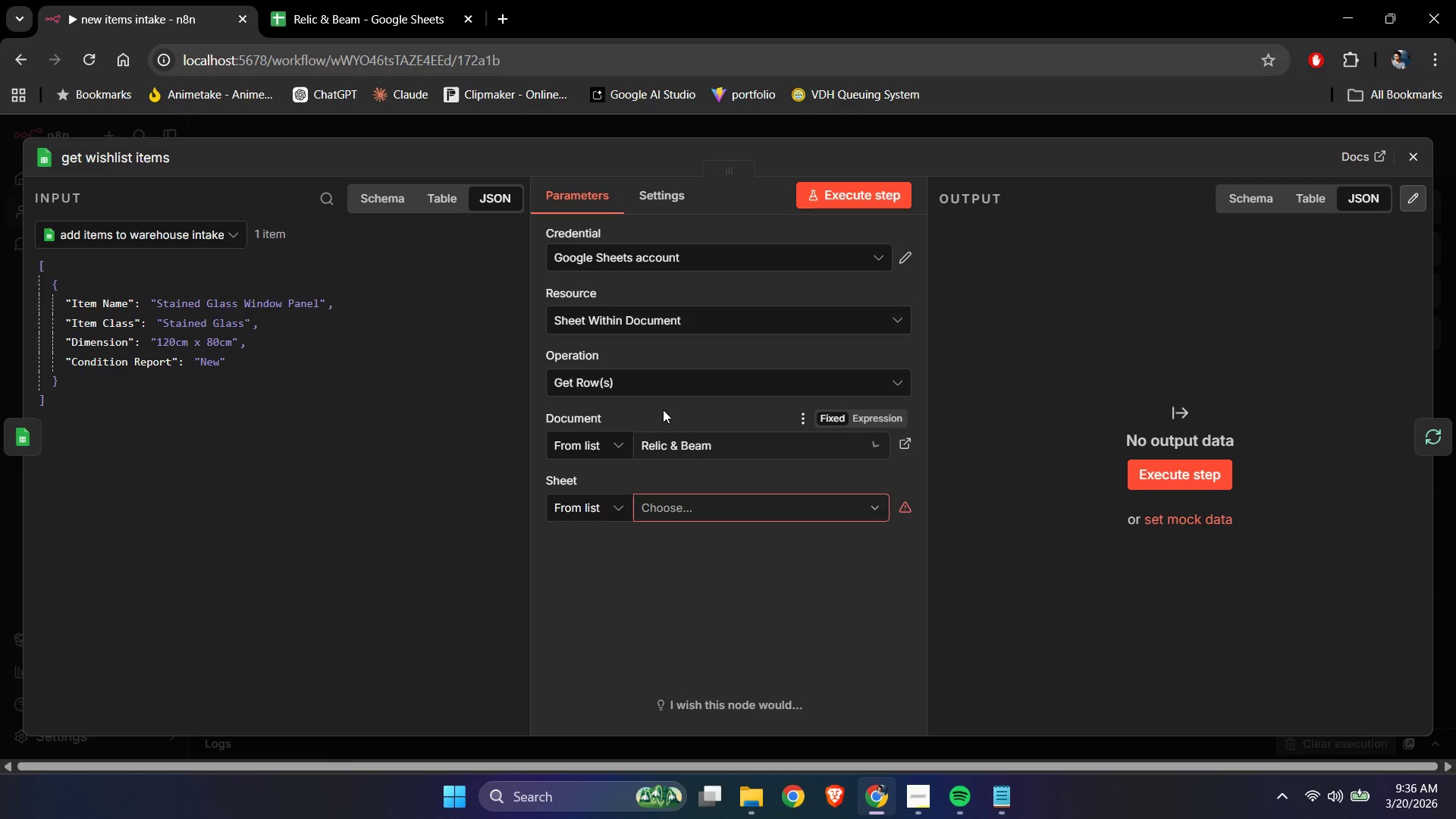 
double_click([685, 507])
 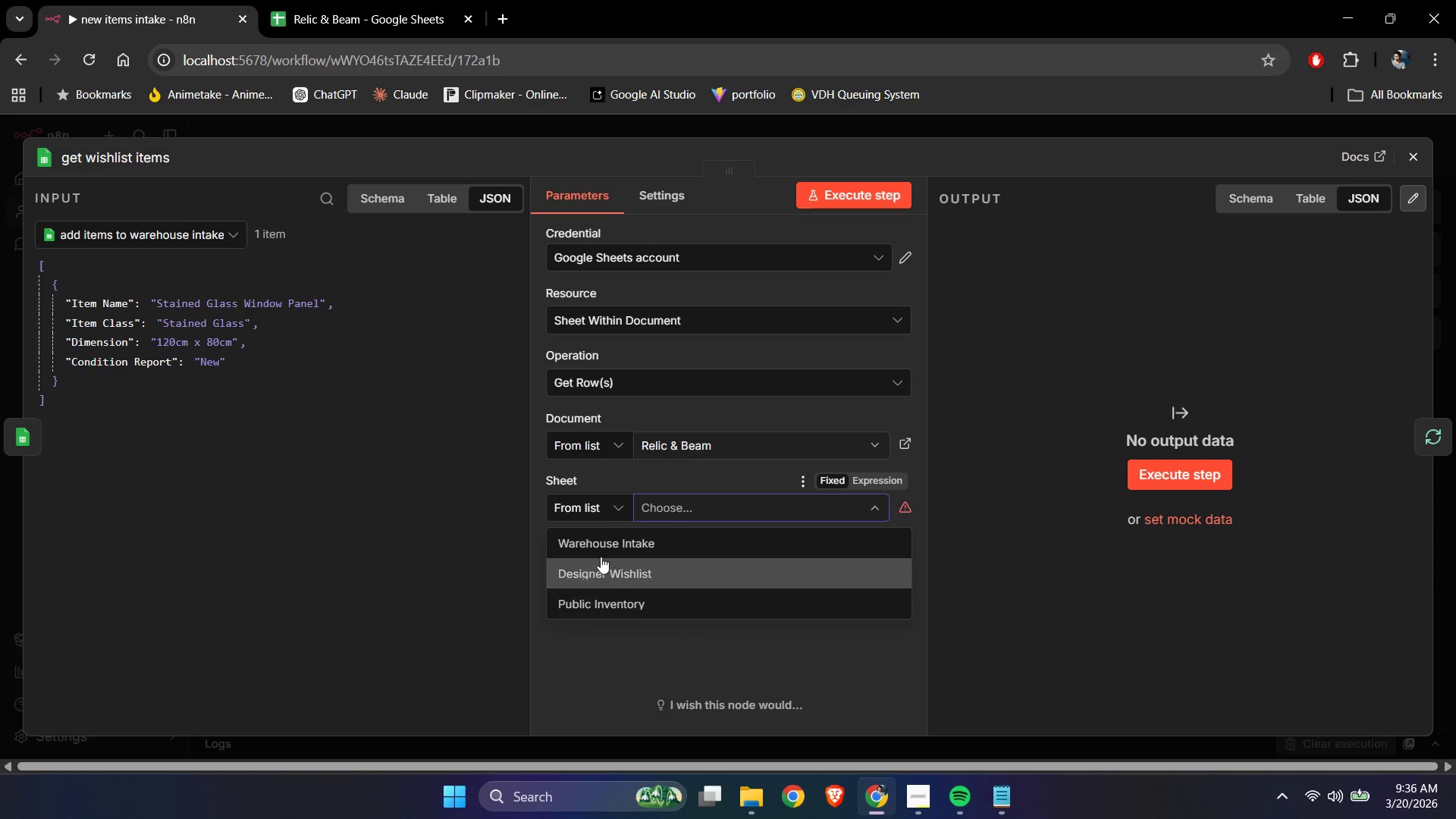 
left_click([590, 570])
 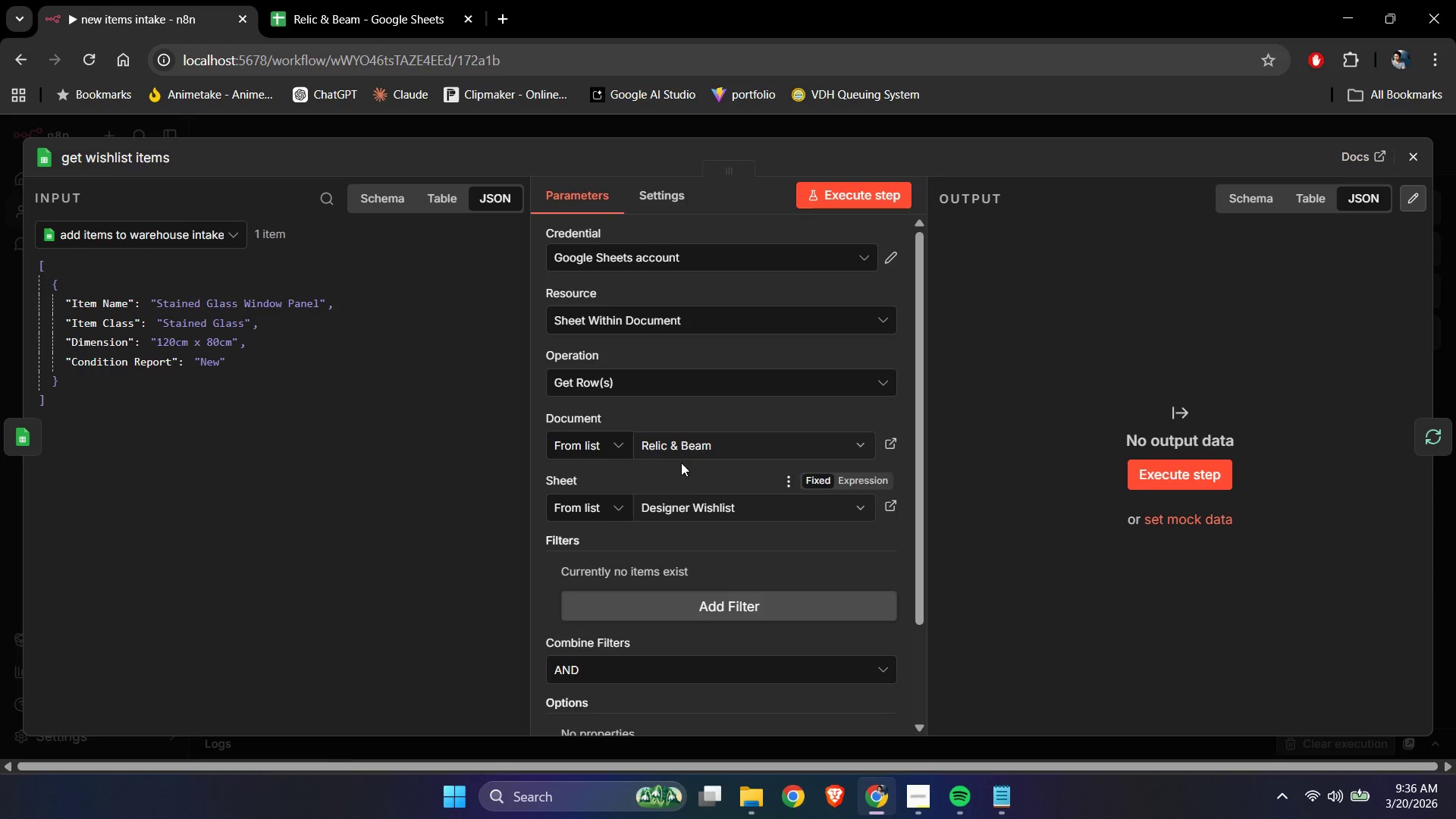 
left_click([684, 481])
 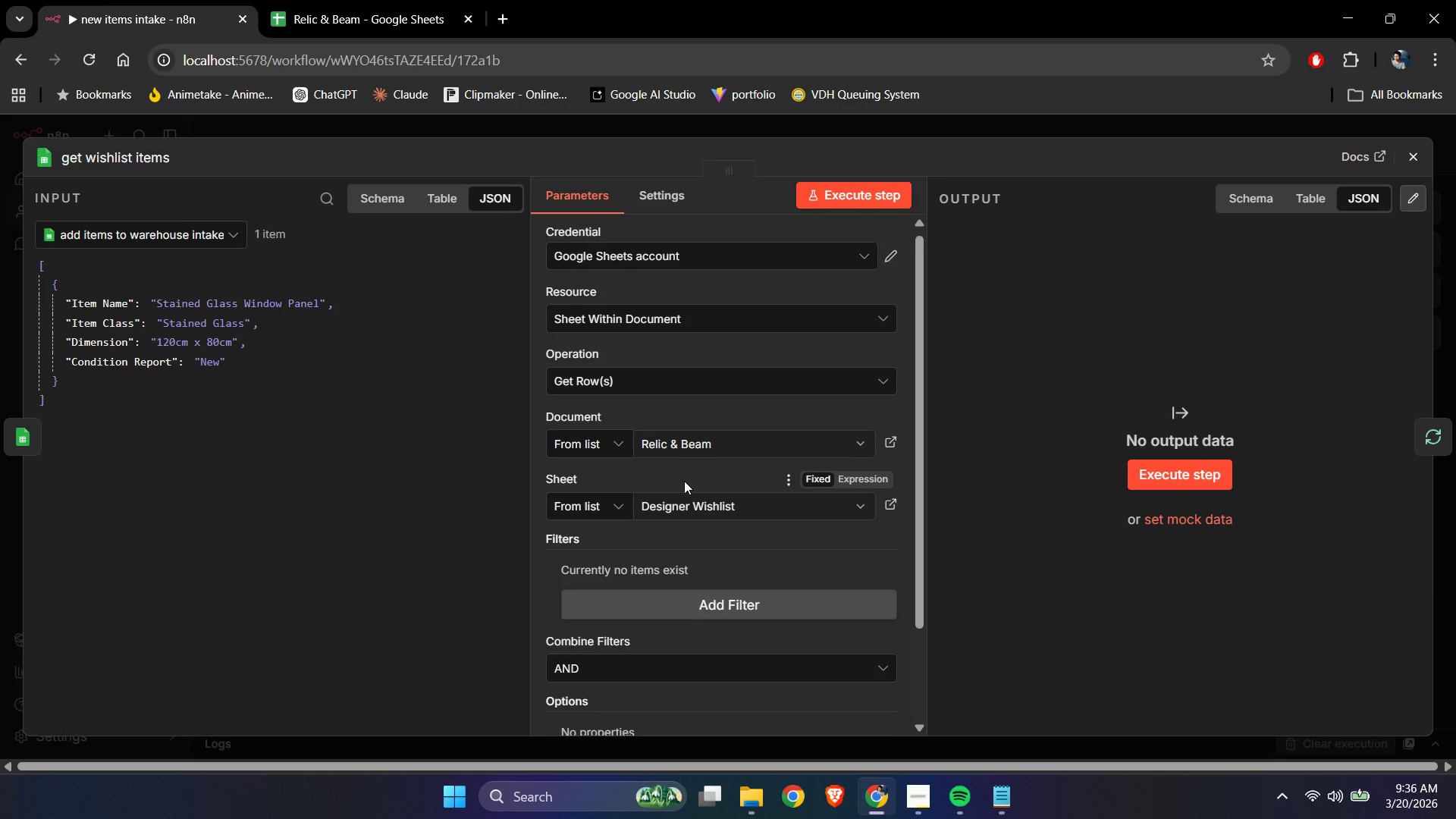 
scroll: coordinate [684, 481], scroll_direction: down, amount: 1.0
 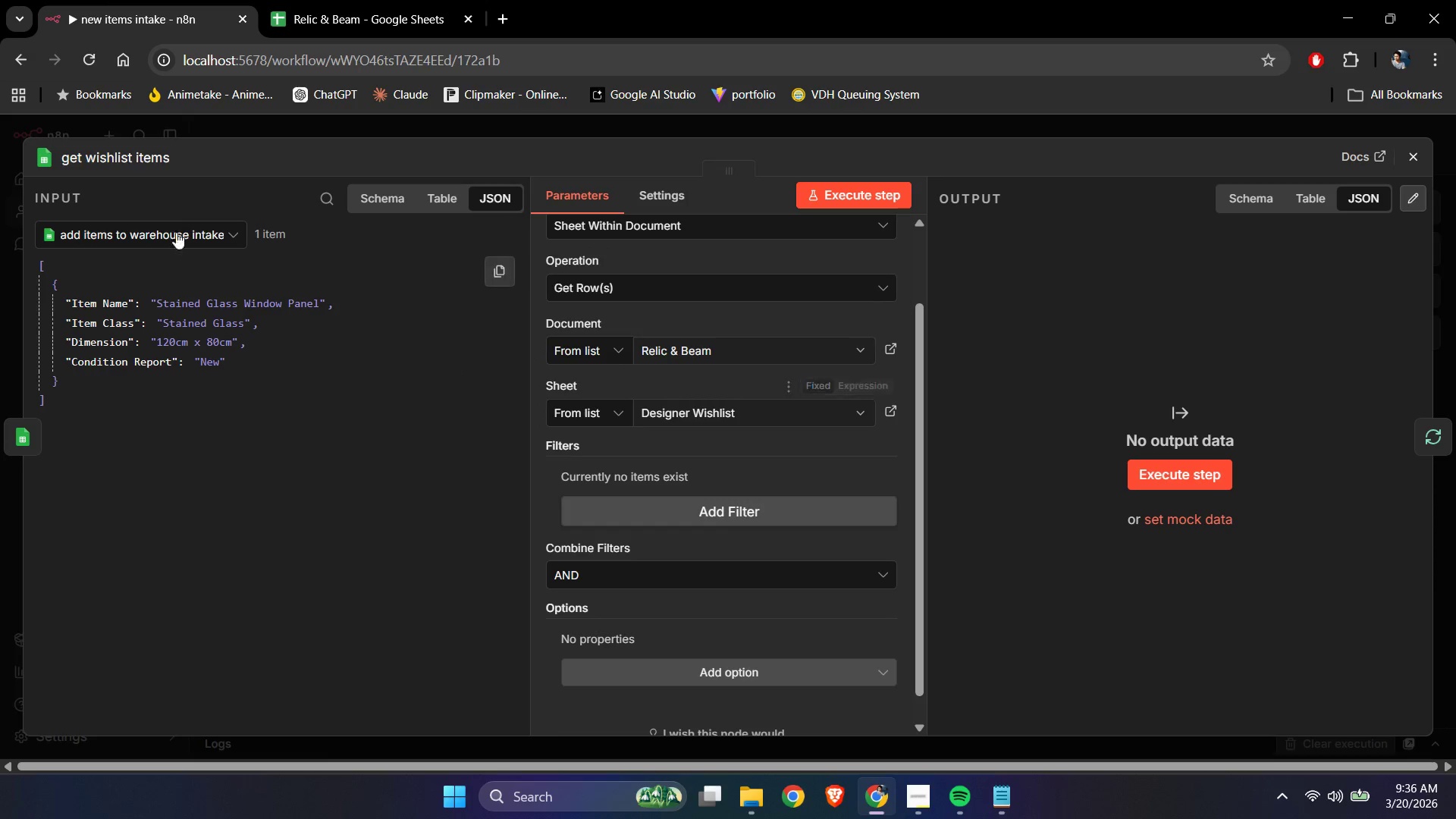 
left_click([145, 158])
 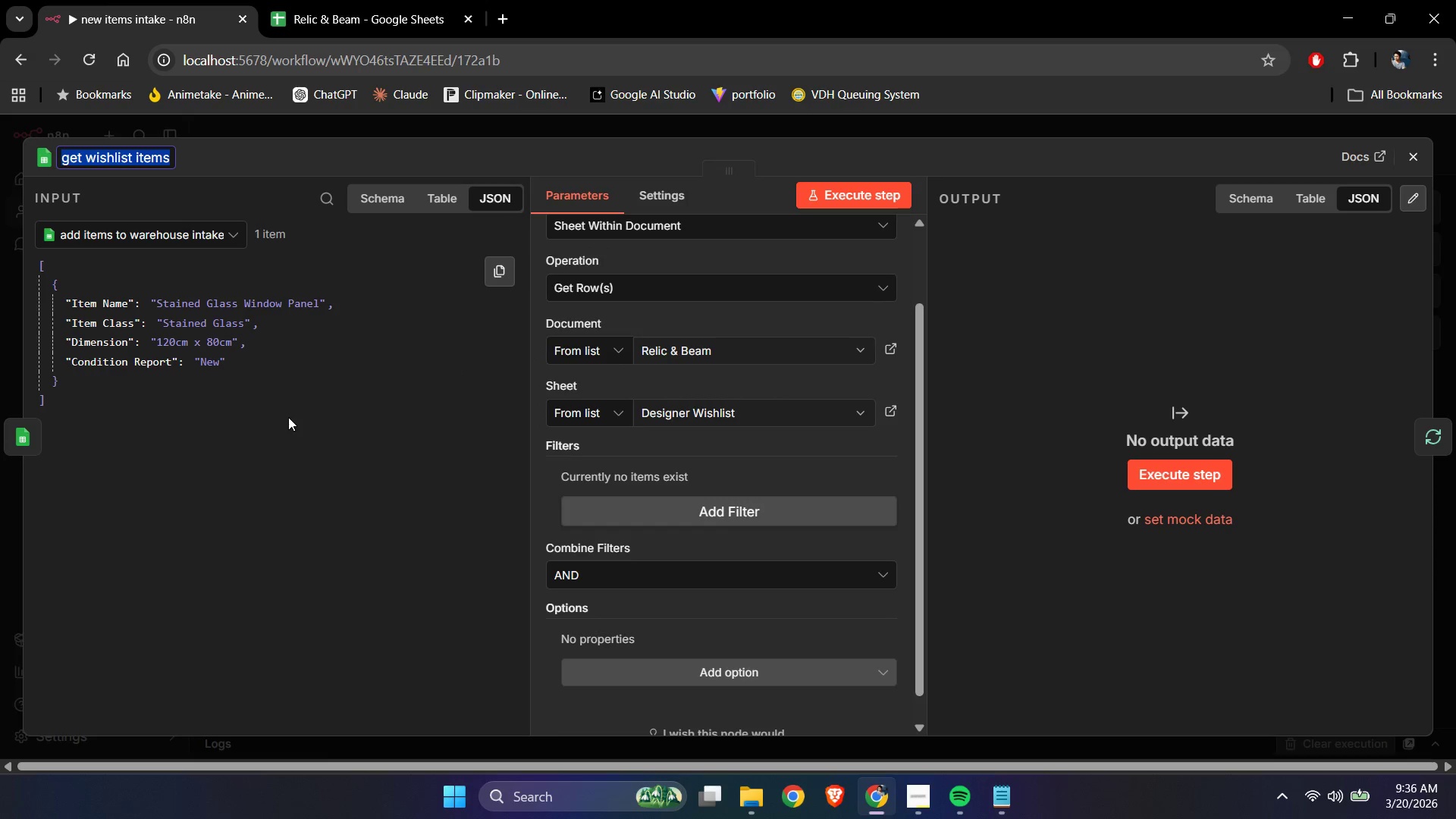 
key(Home)
 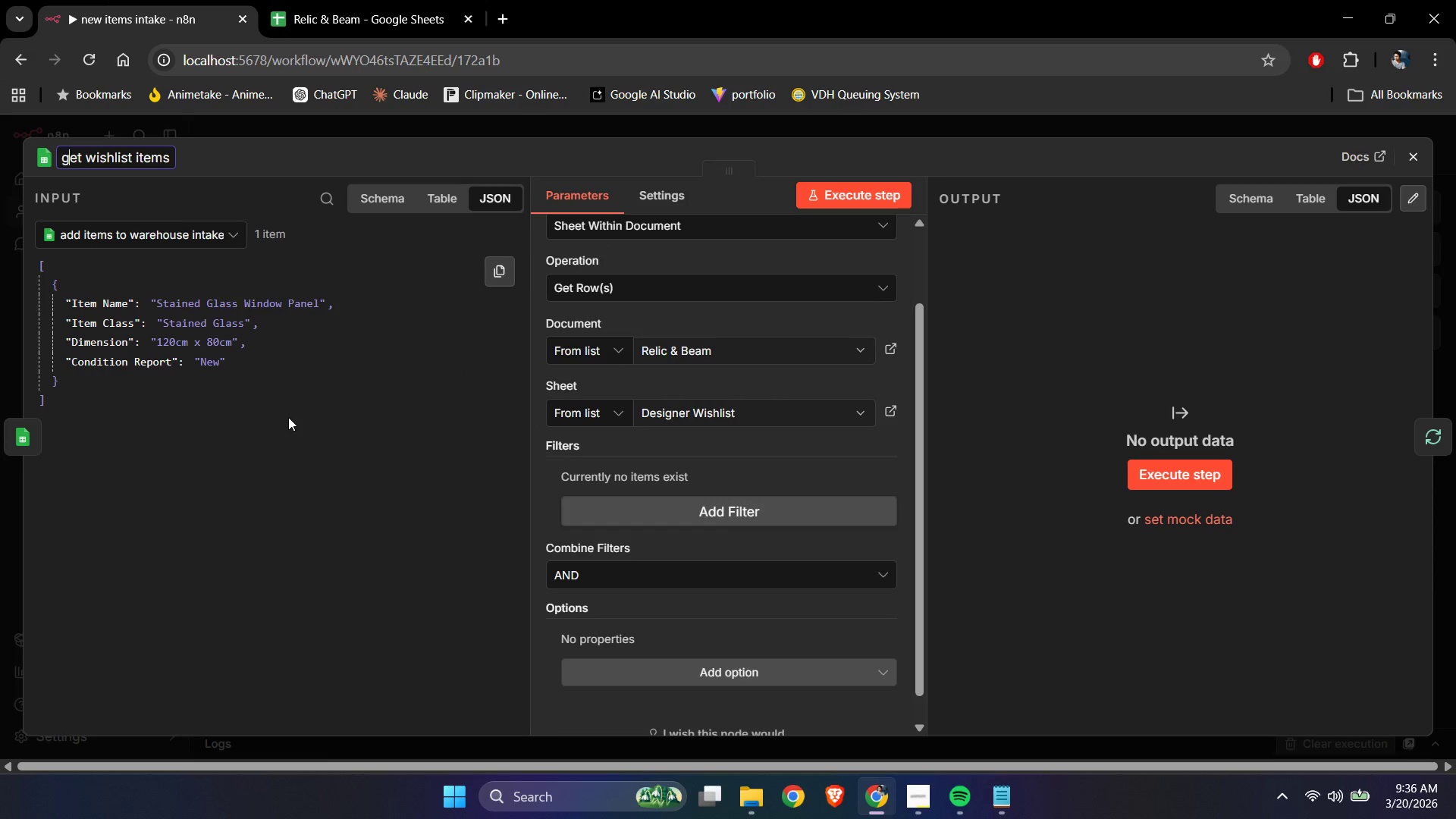 
key(ArrowRight)
 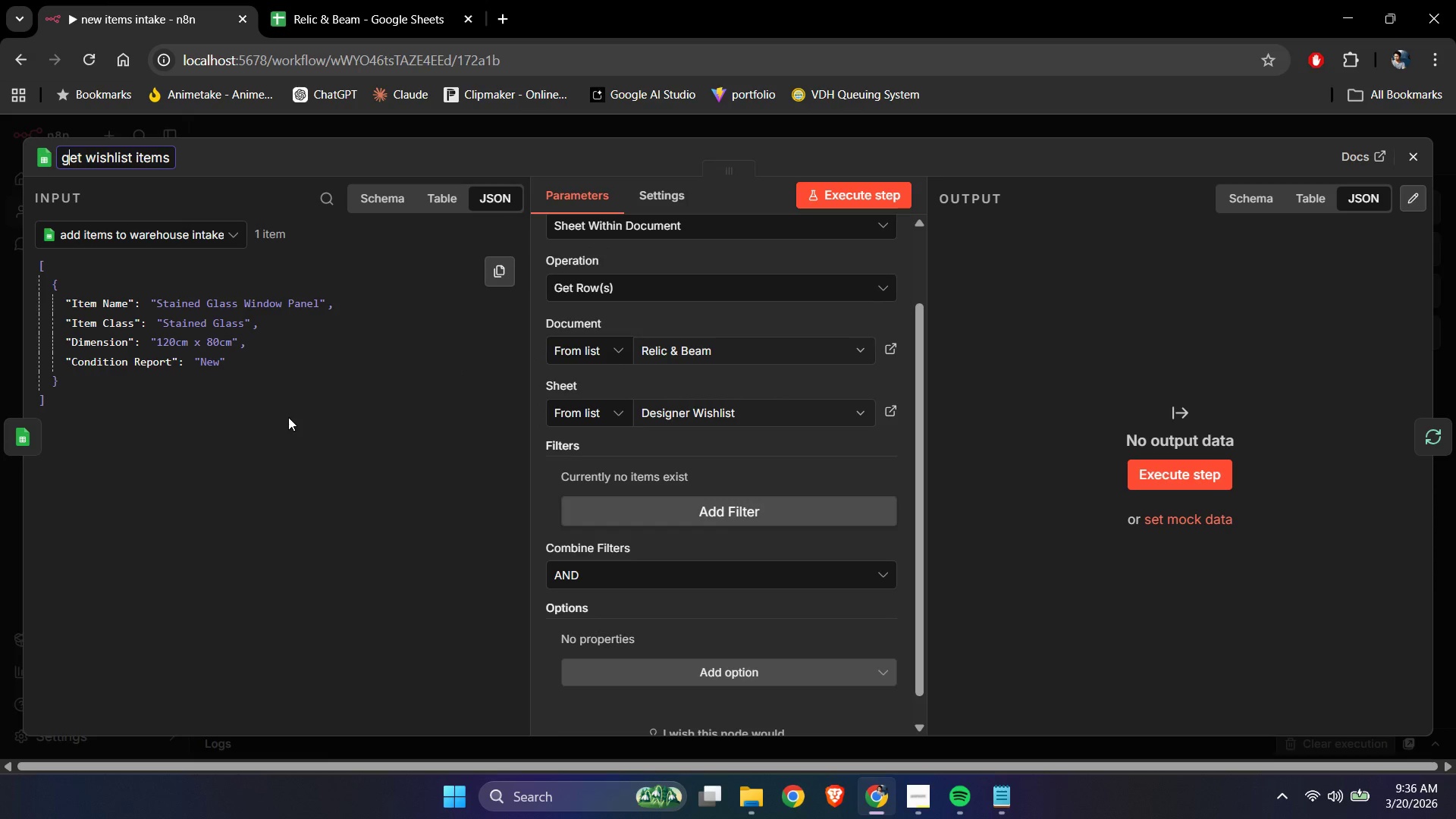 
key(ArrowRight)
 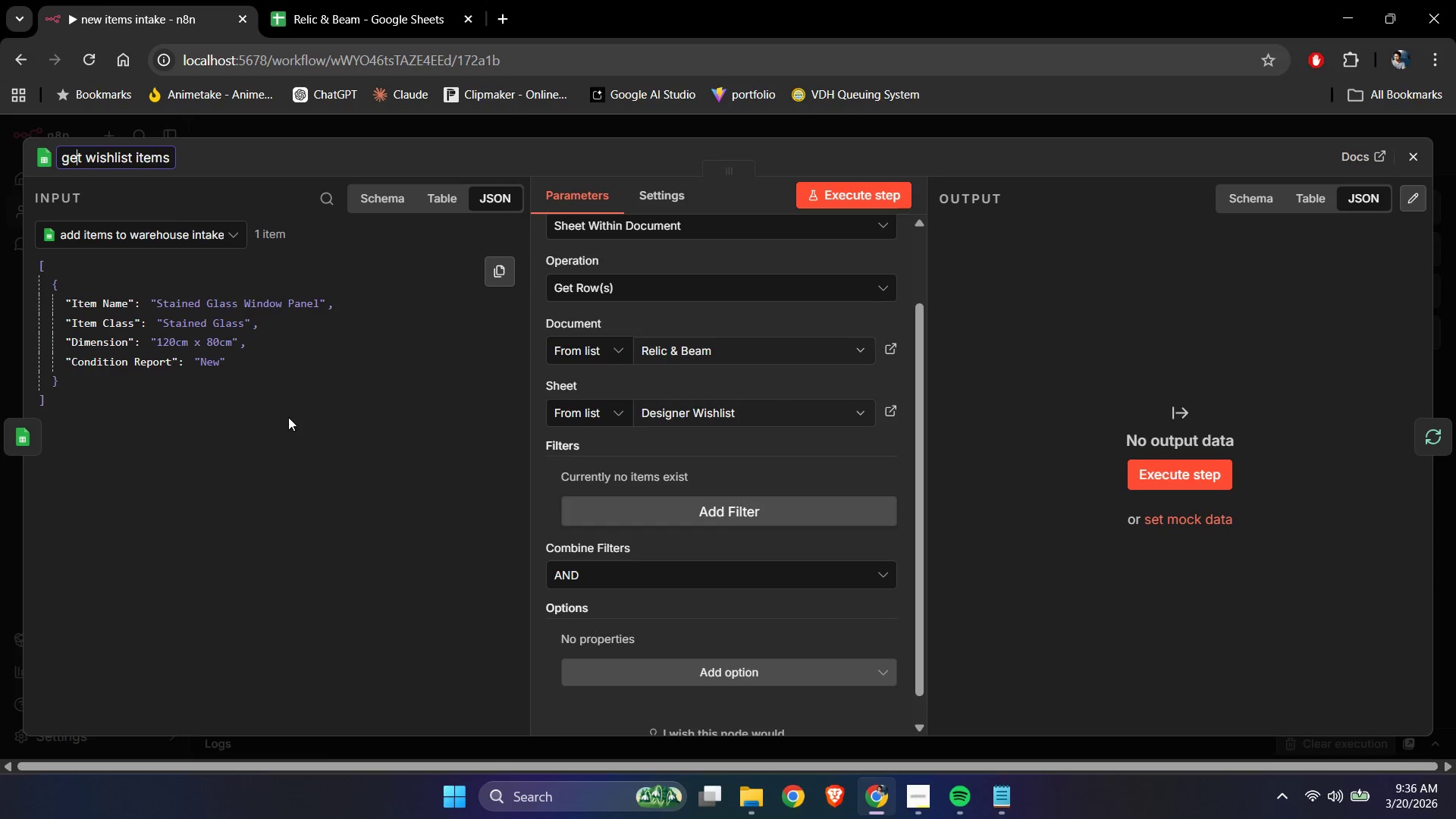 
key(ArrowRight)
 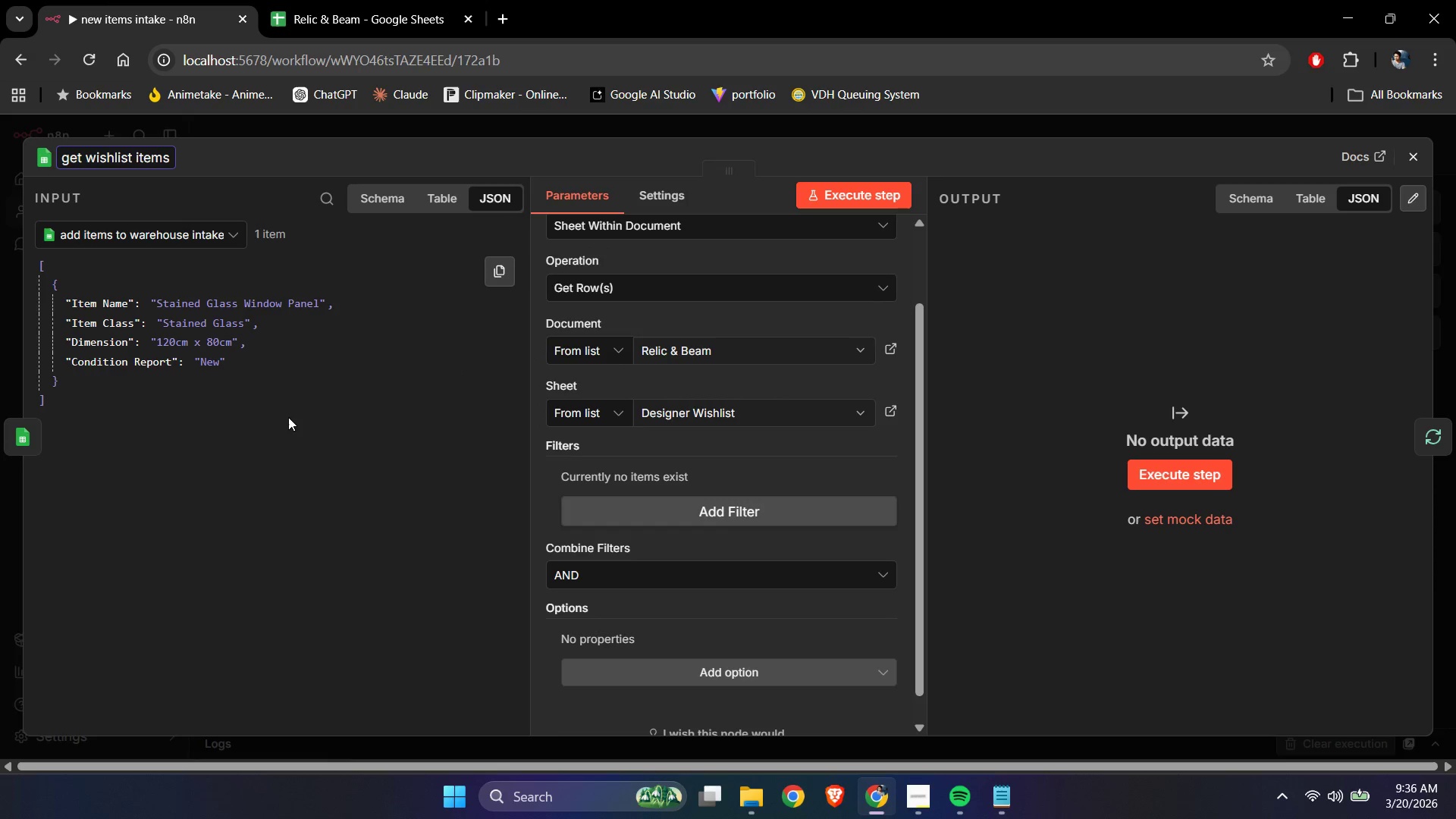 
type( designer[End])
 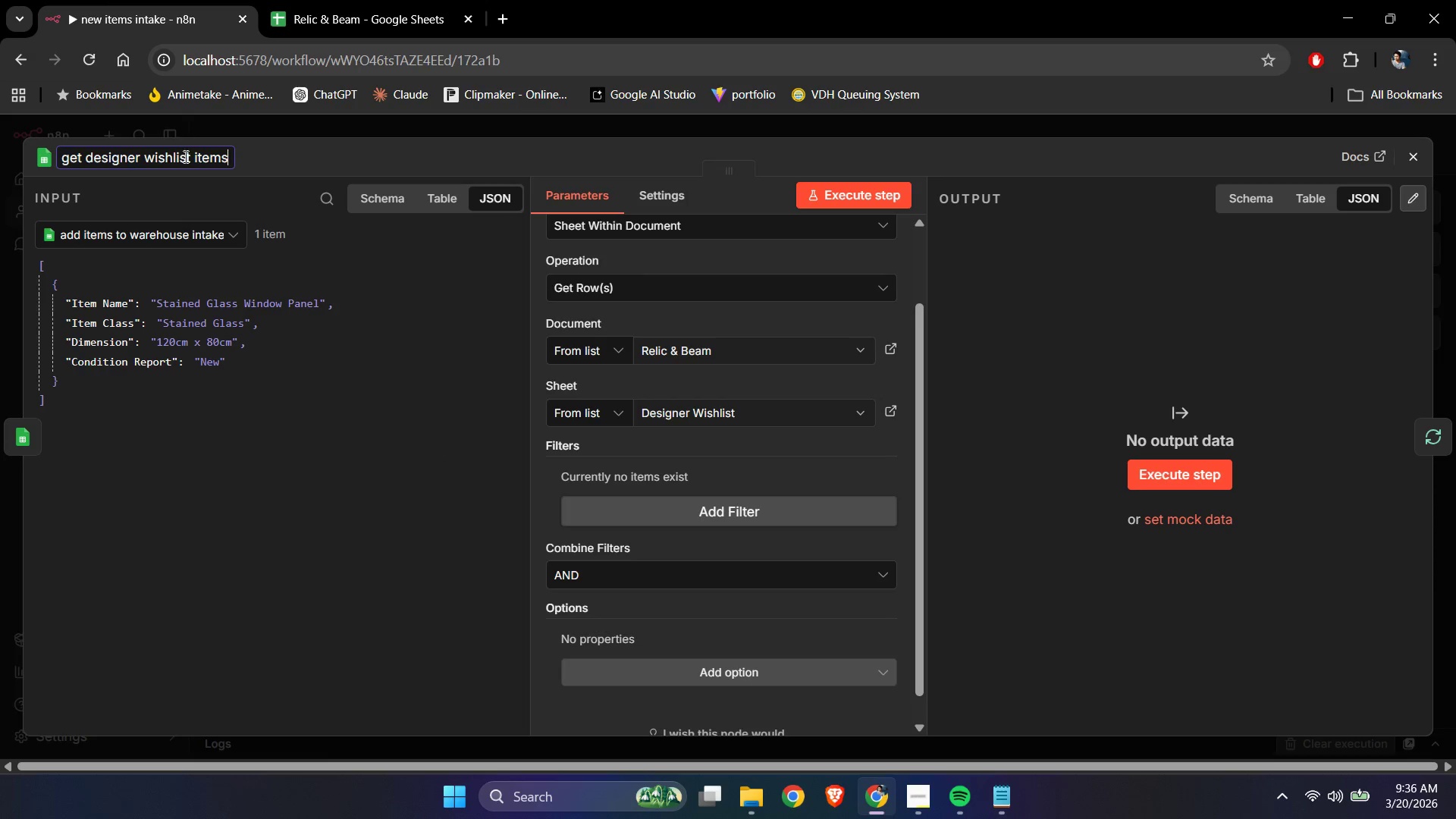 
key(Backspace)
 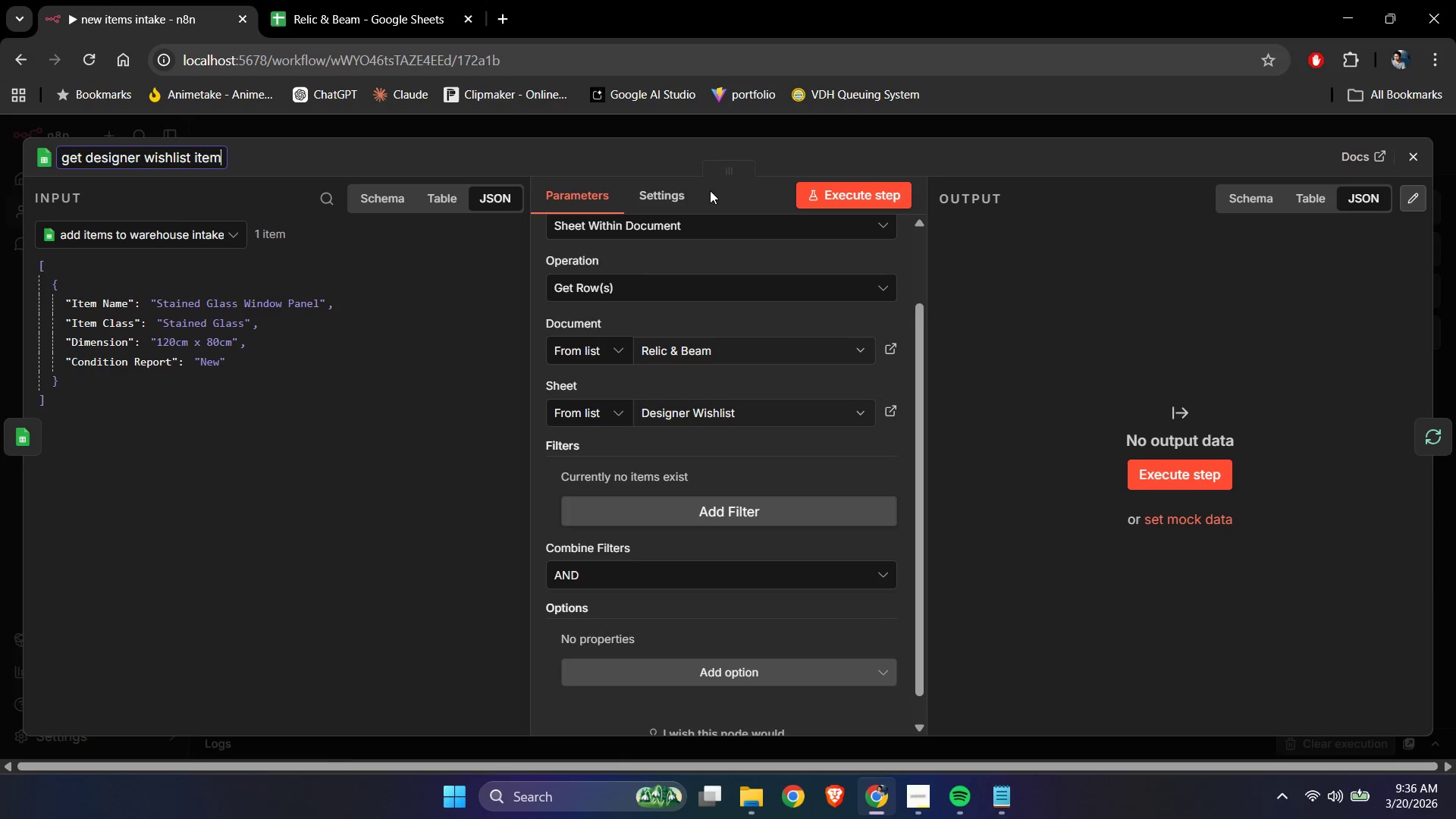 
left_click([730, 190])
 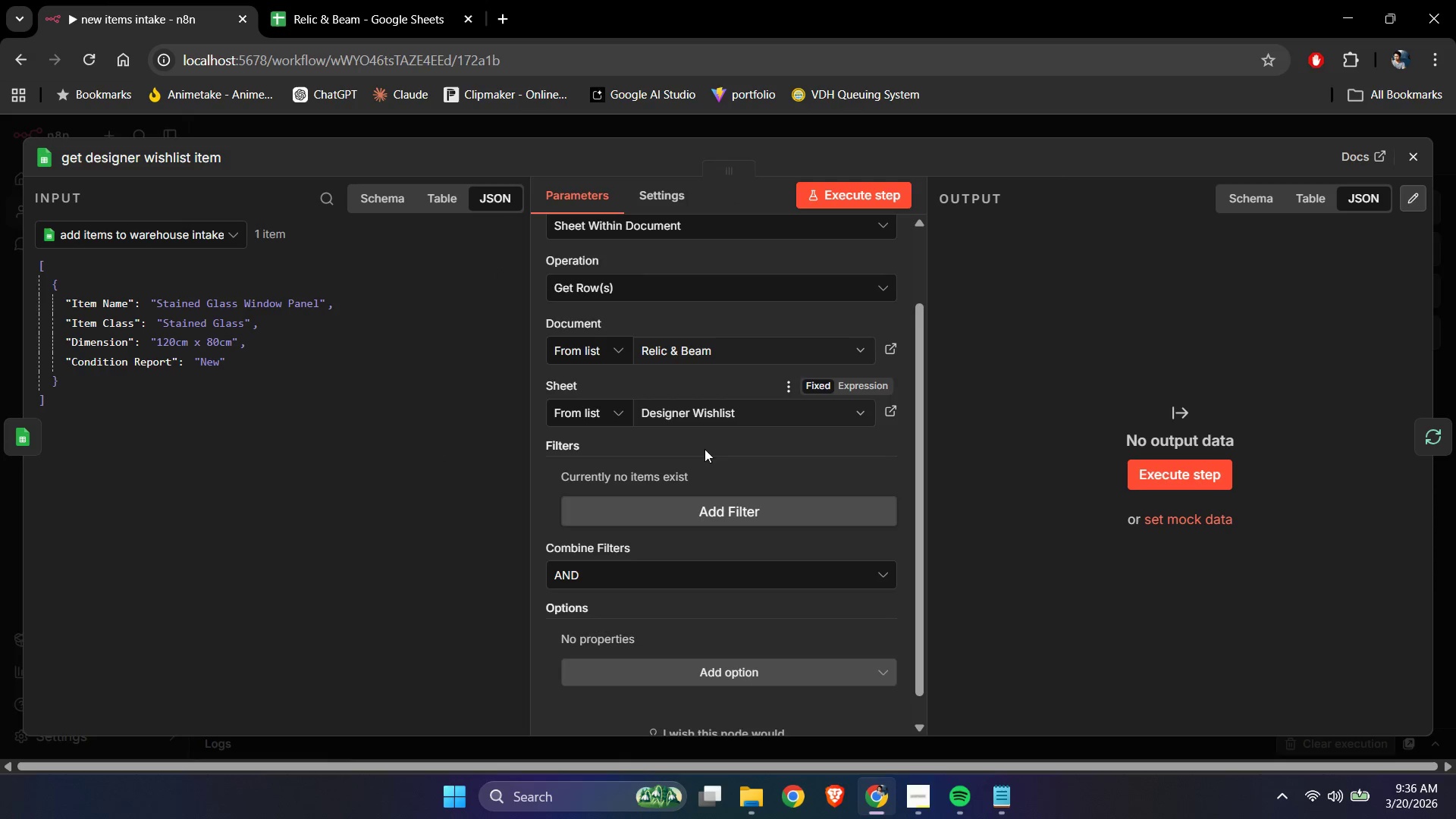 
scroll: coordinate [714, 459], scroll_direction: down, amount: 2.0
 